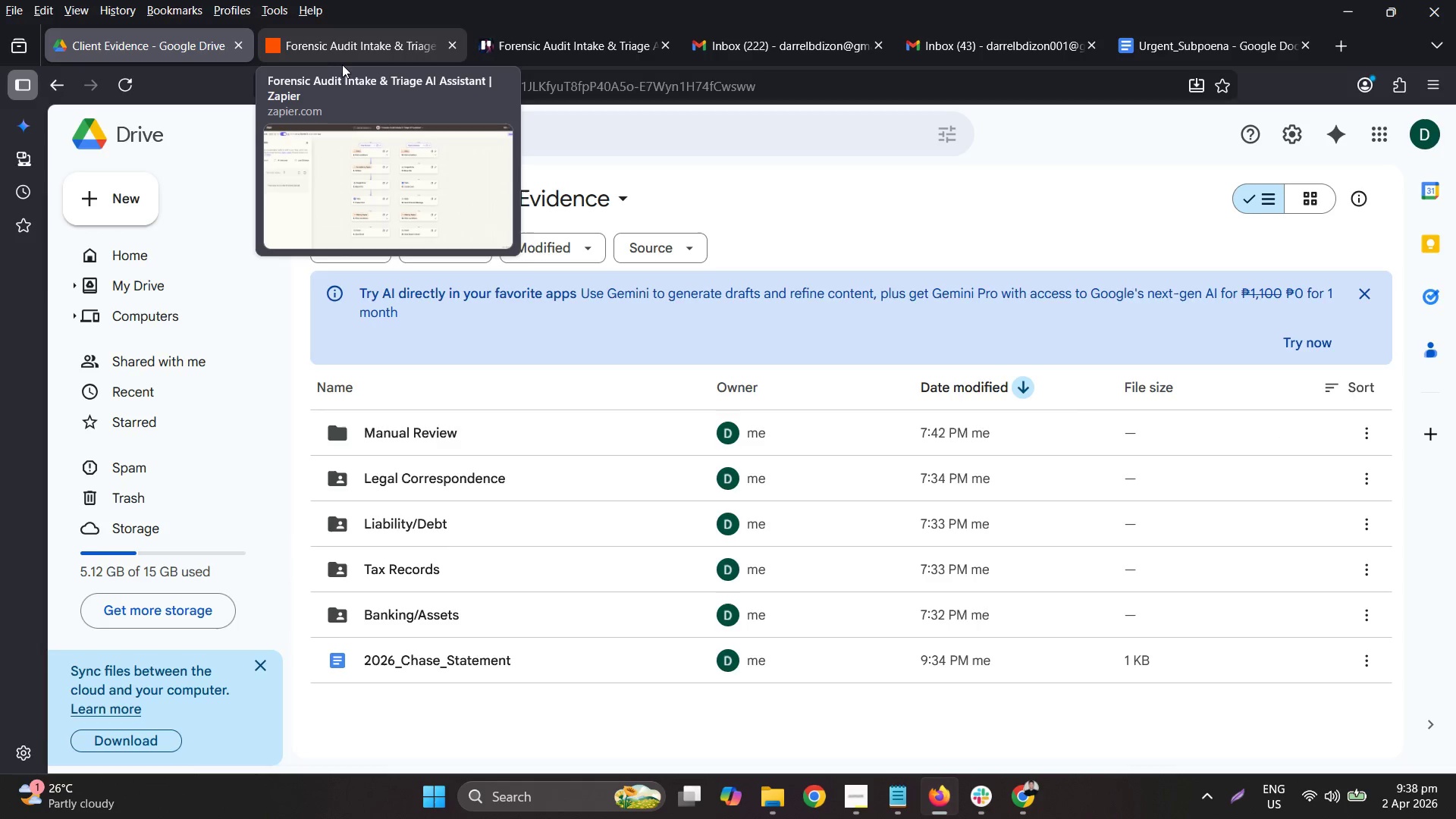 
left_click([343, 61])
 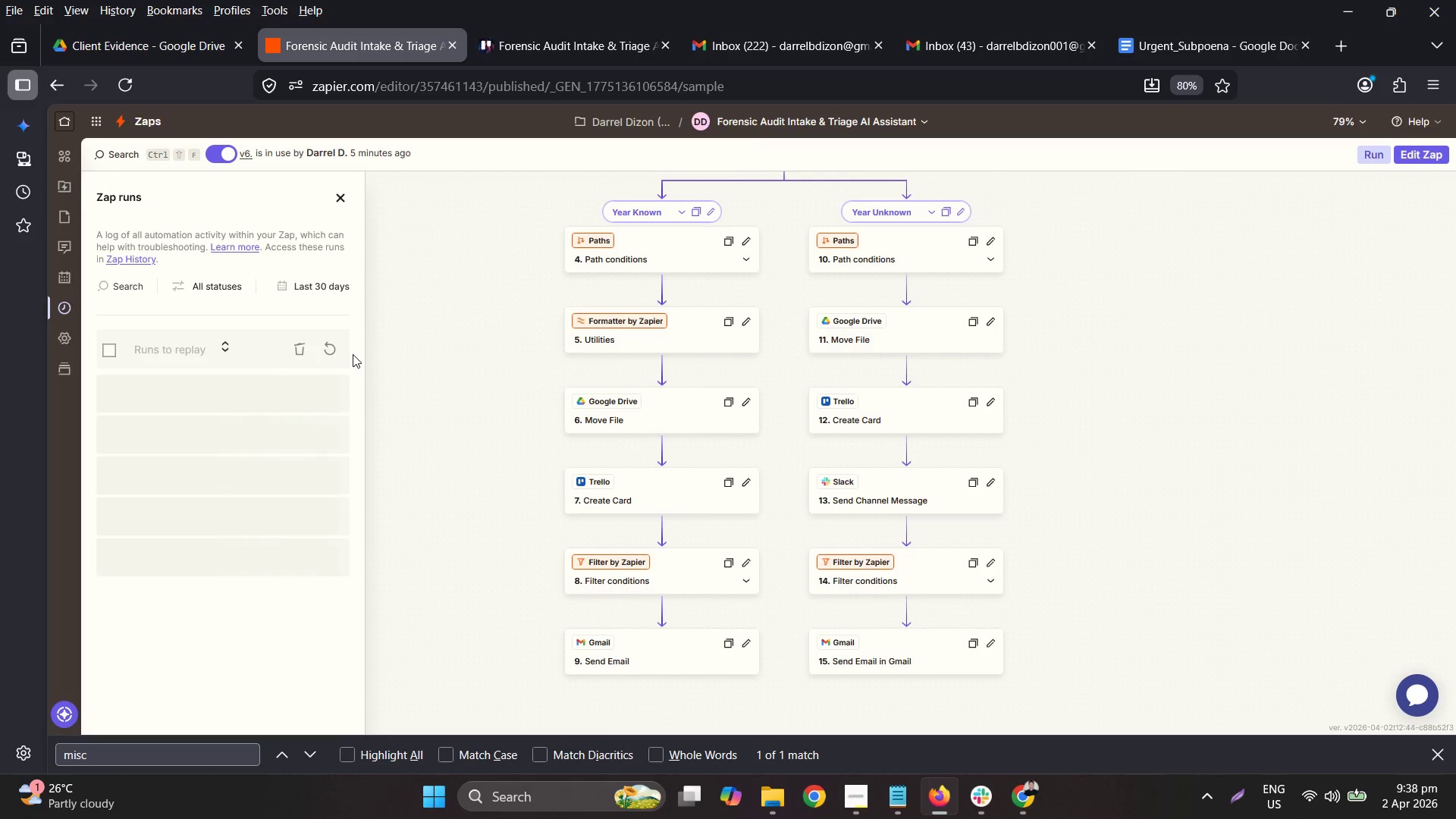 
left_click([275, 415])
 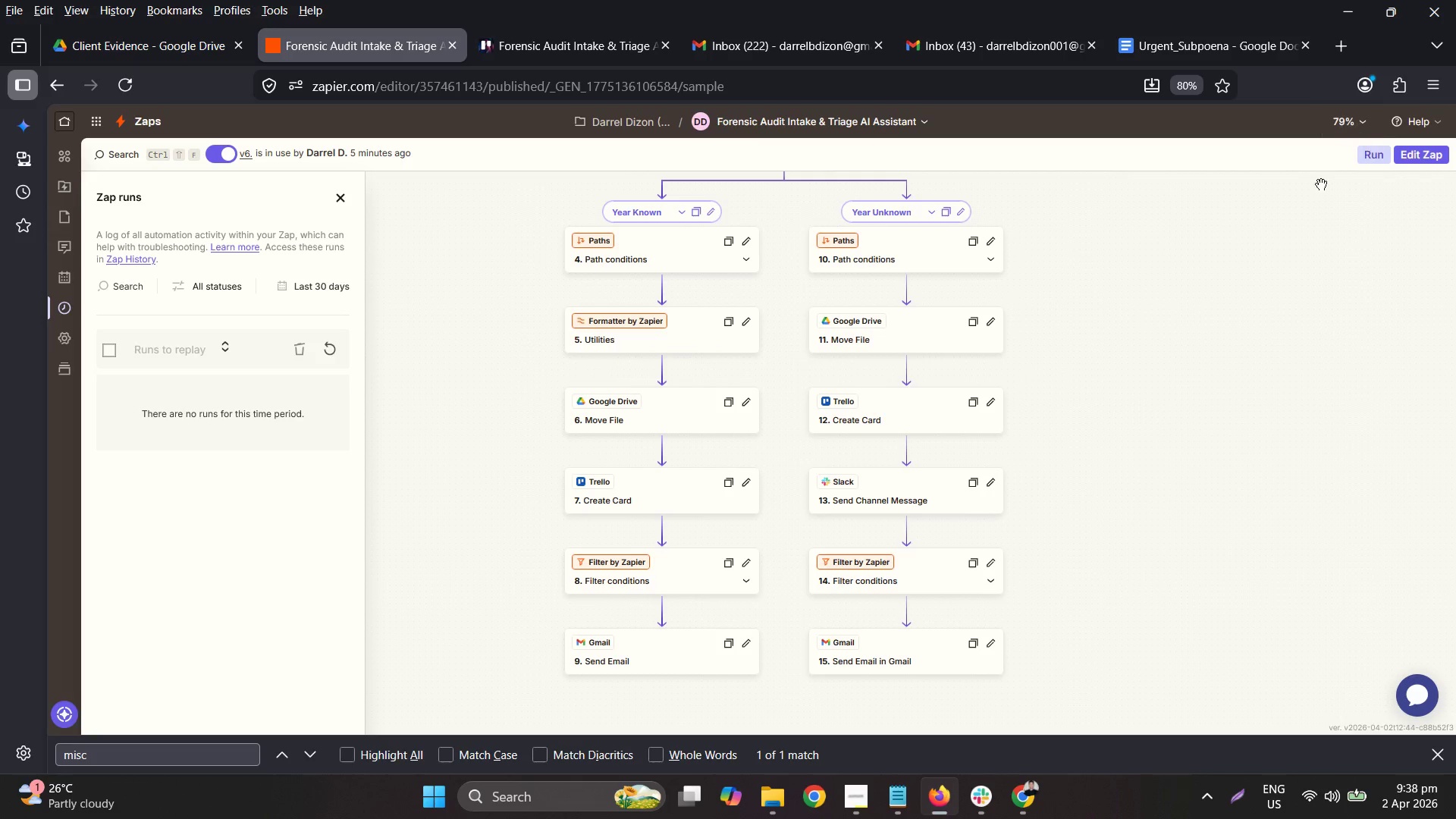 
scroll: coordinate [1129, 401], scroll_direction: up, amount: 5.0
 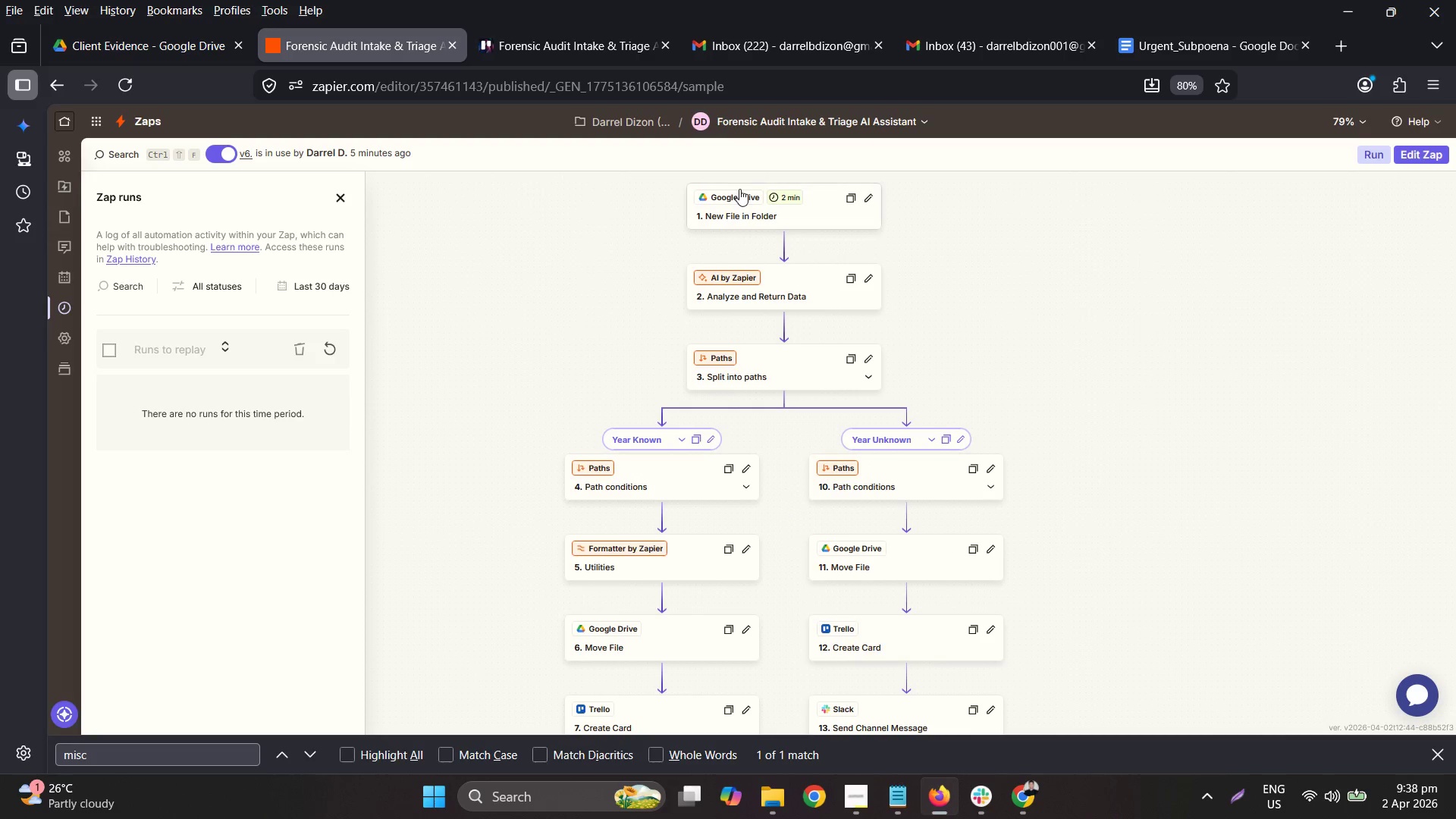 
left_click([781, 207])
 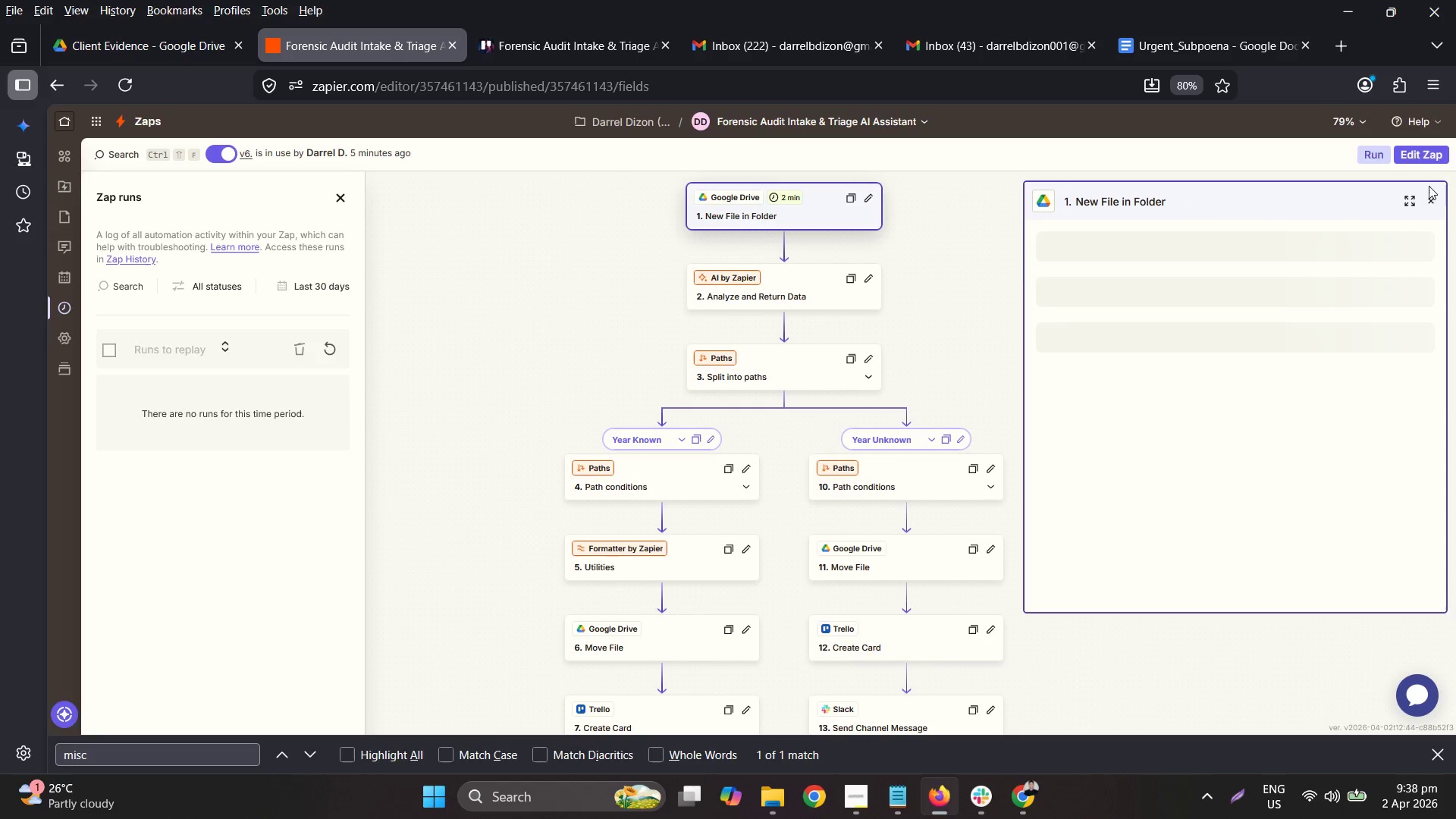 
left_click([1436, 153])
 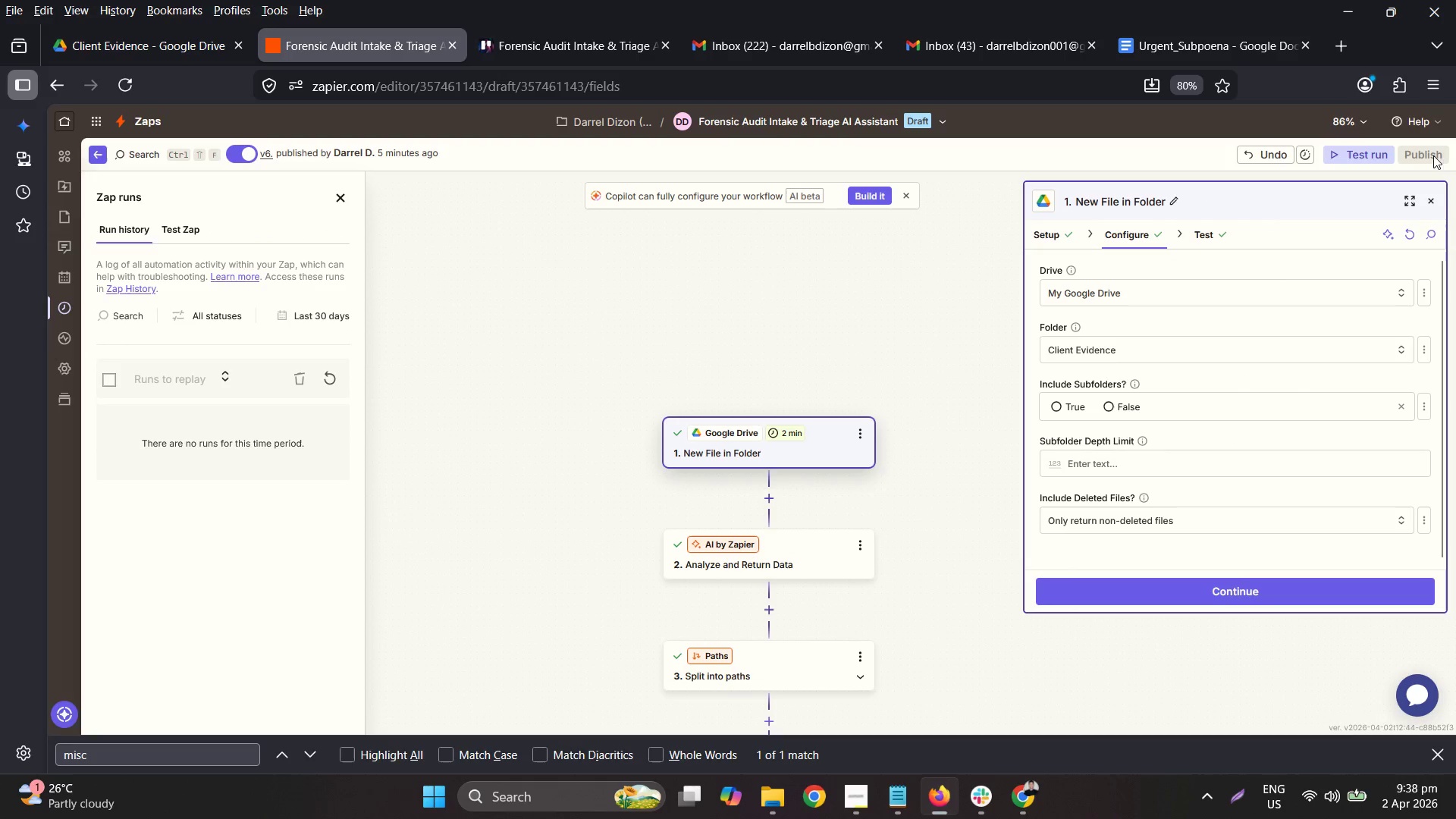 
scroll: coordinate [850, 441], scroll_direction: down, amount: 4.0
 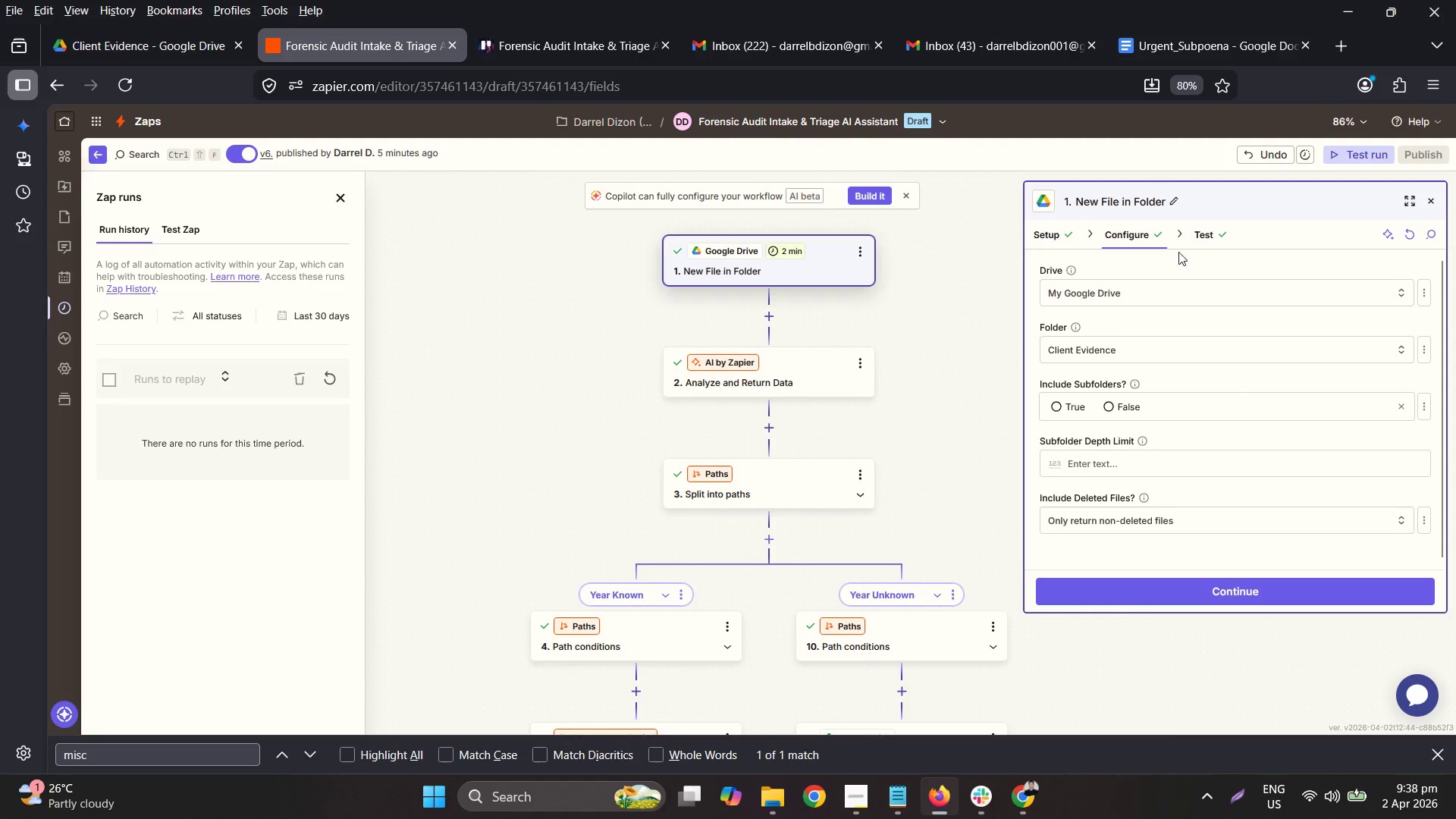 
left_click([1194, 236])
 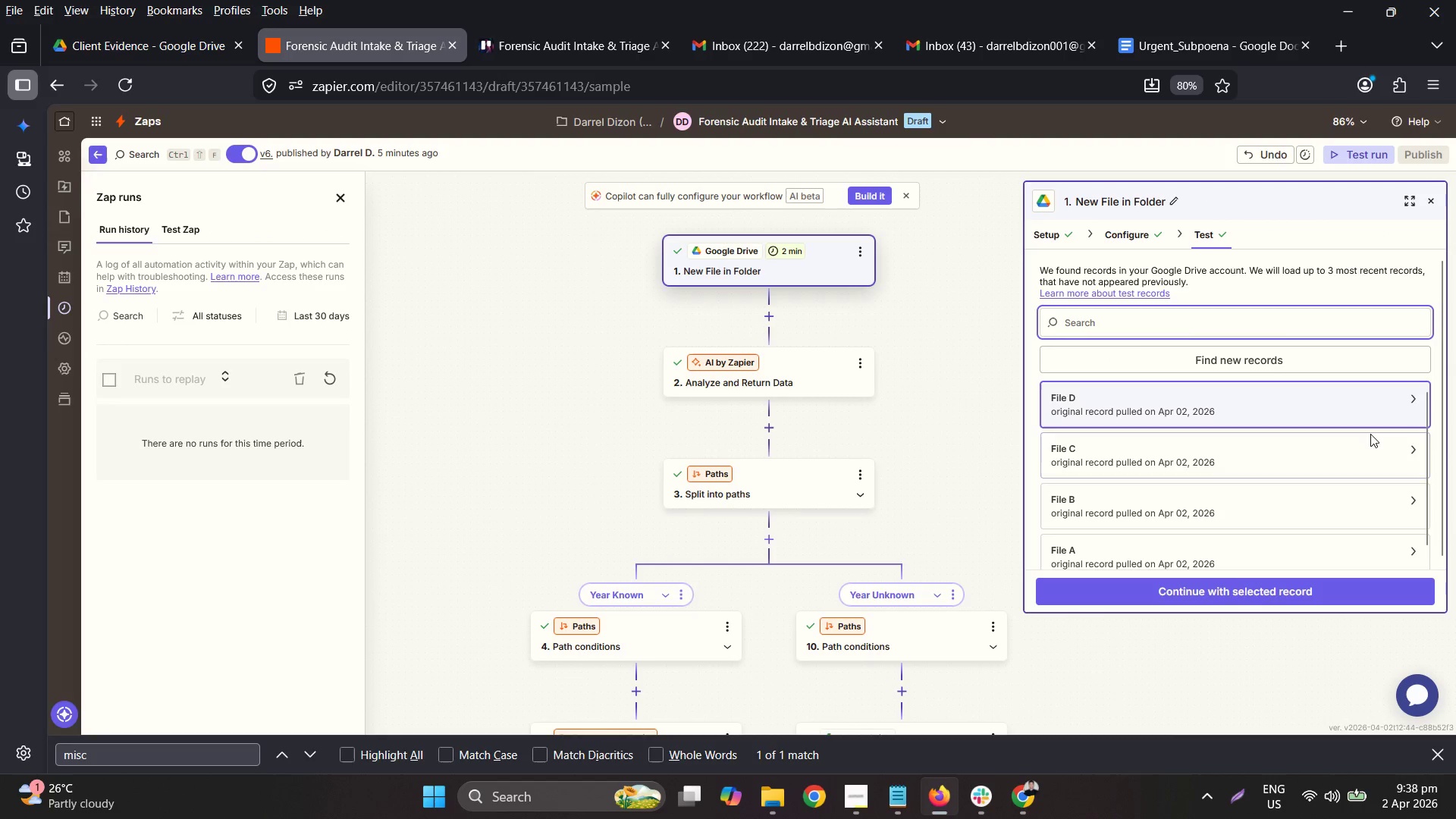 
left_click_drag(start_coordinate=[1316, 365], to_coordinate=[1337, 313])
 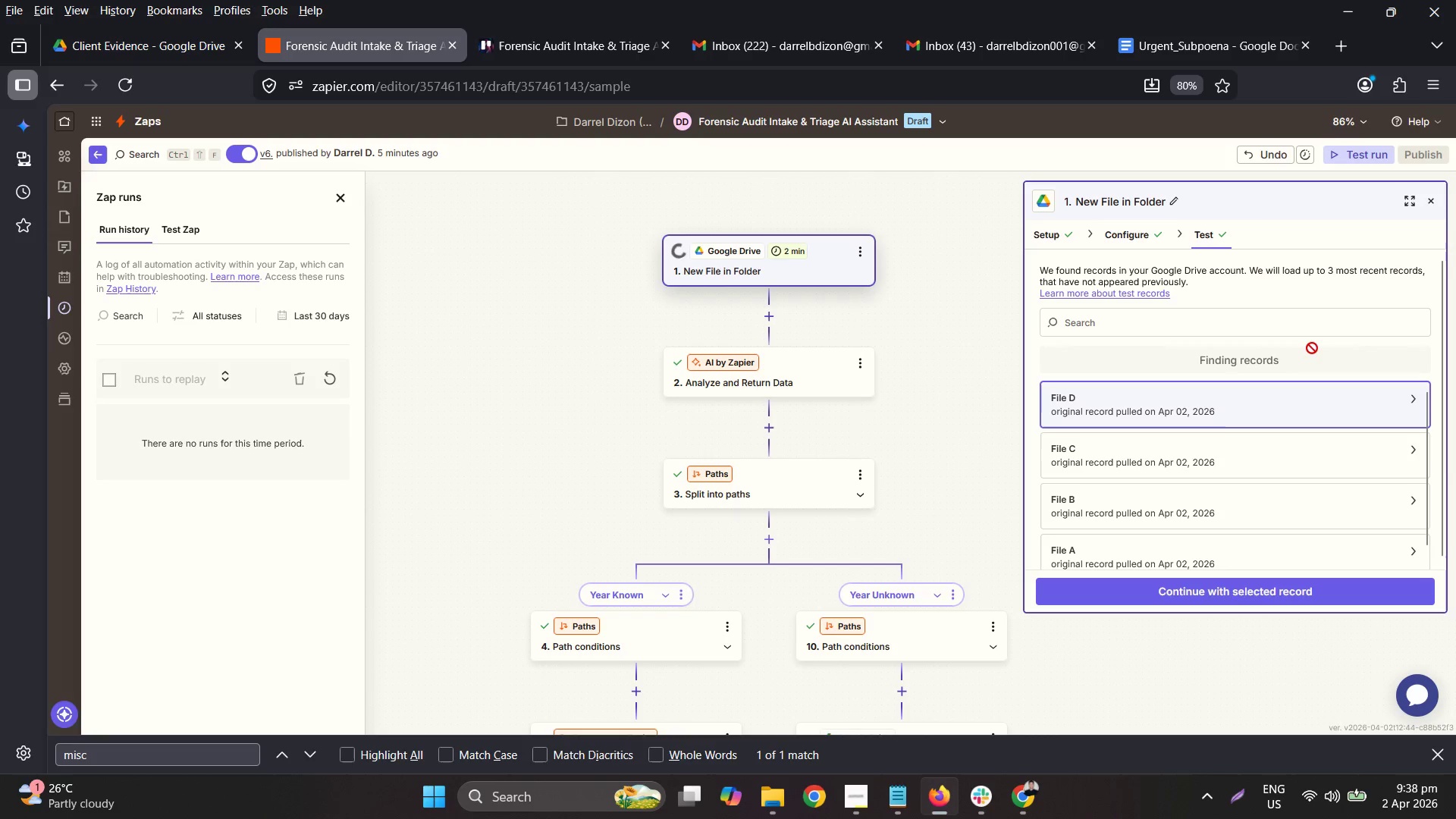 
left_click([1245, 403])
 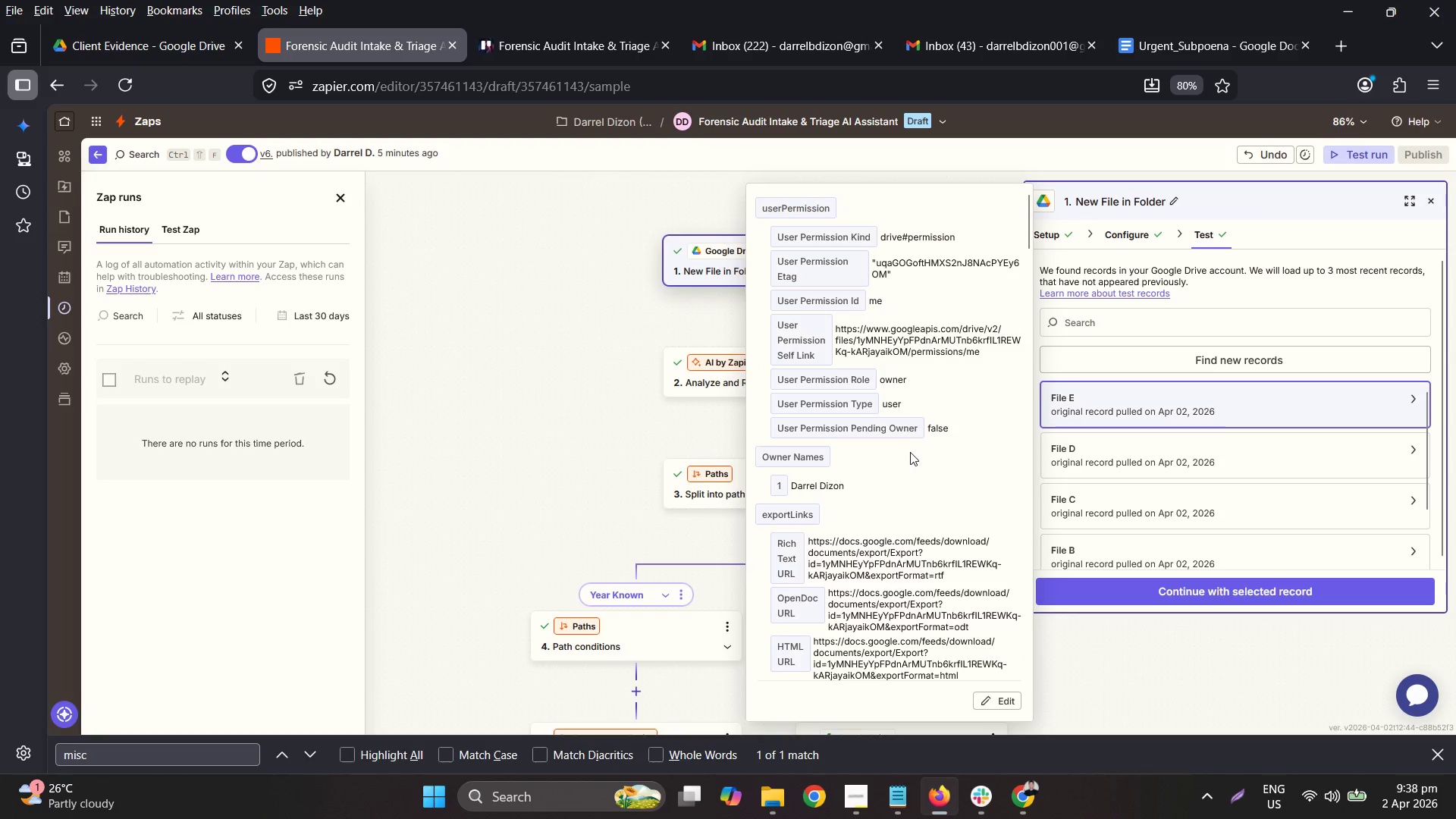 
scroll: coordinate [928, 436], scroll_direction: down, amount: 24.0
 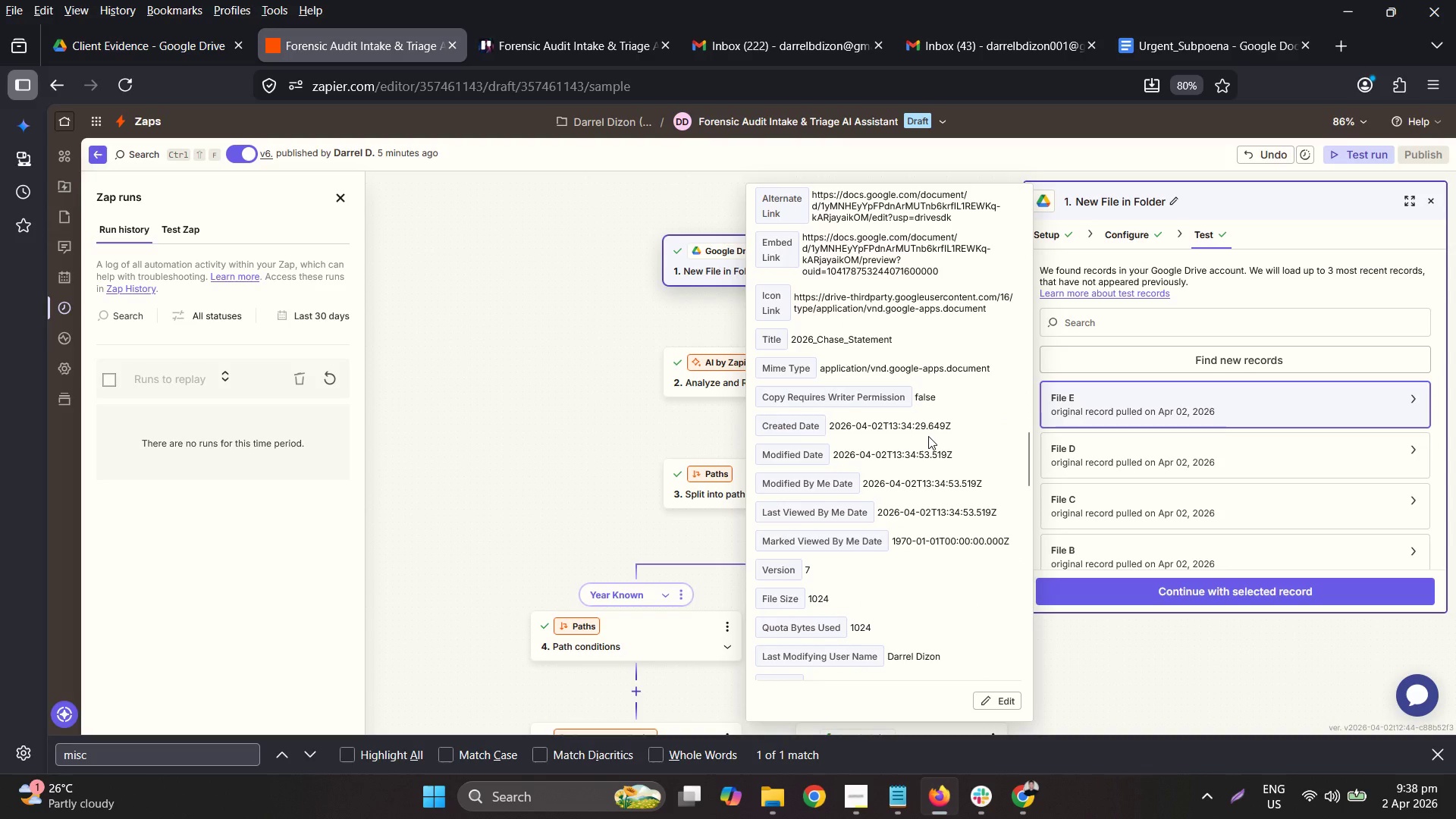 
scroll: coordinate [929, 435], scroll_direction: none, amount: 0.0
 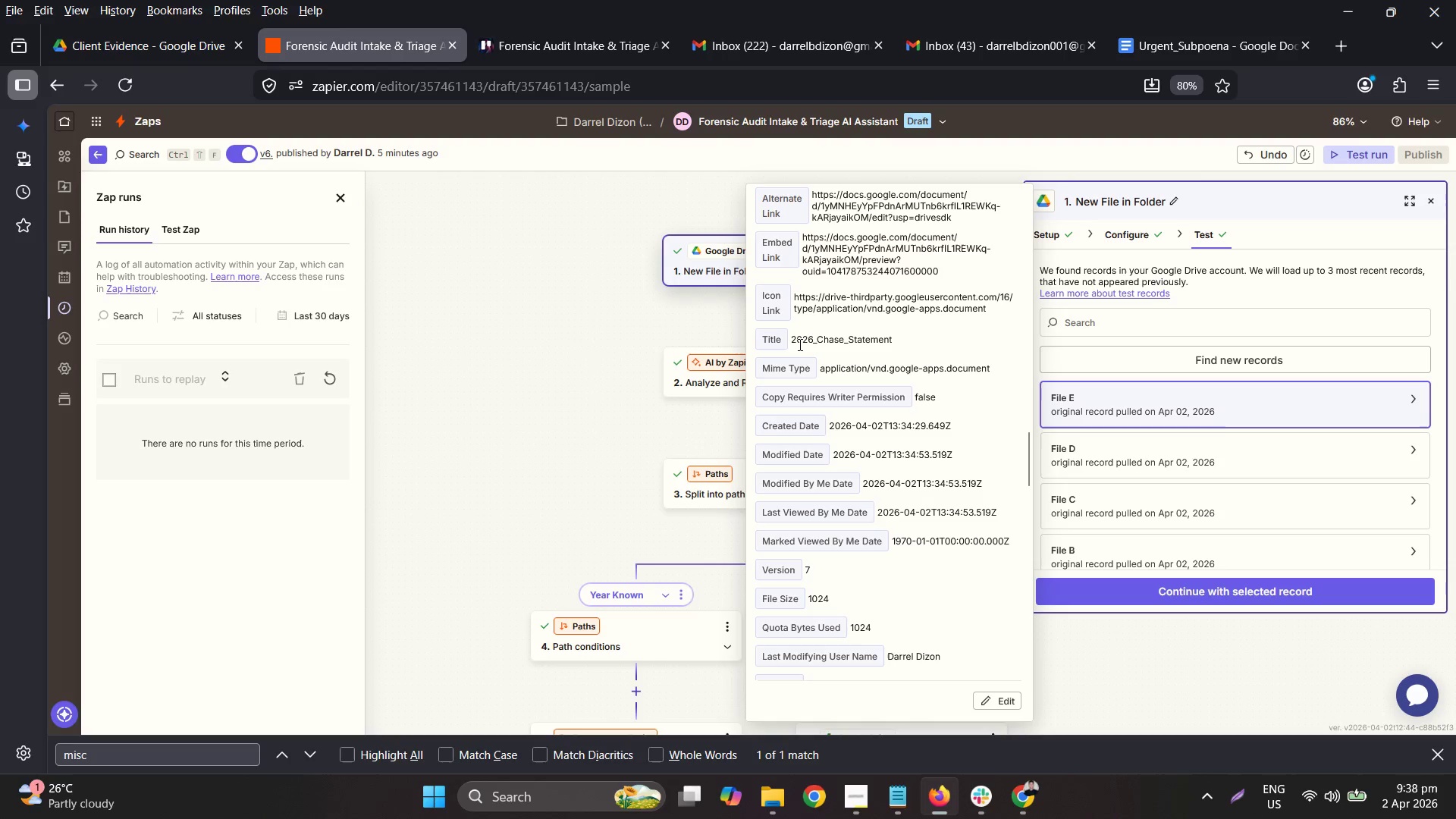 
mouse_move([322, 386])
 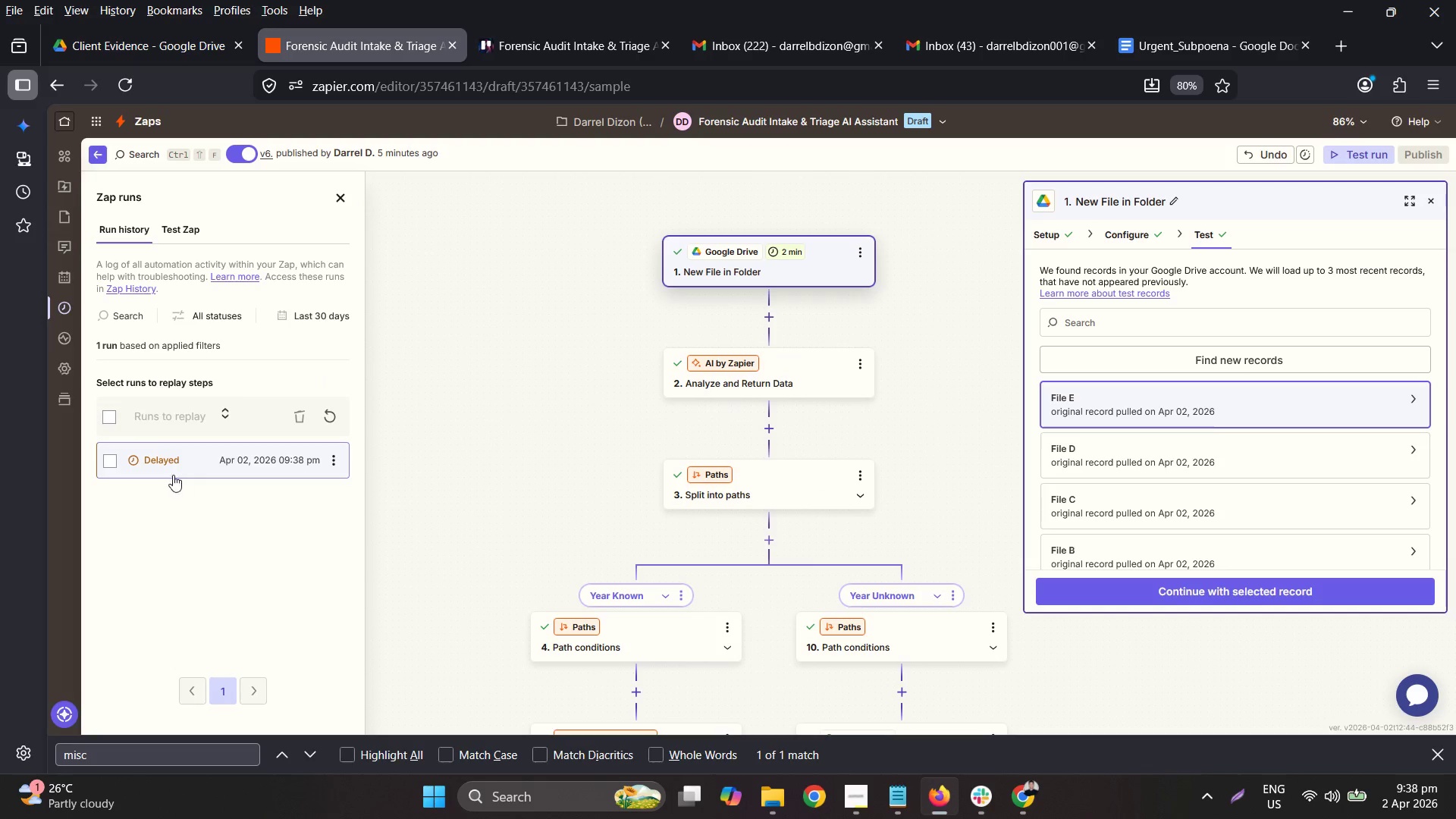 
left_click([173, 474])
 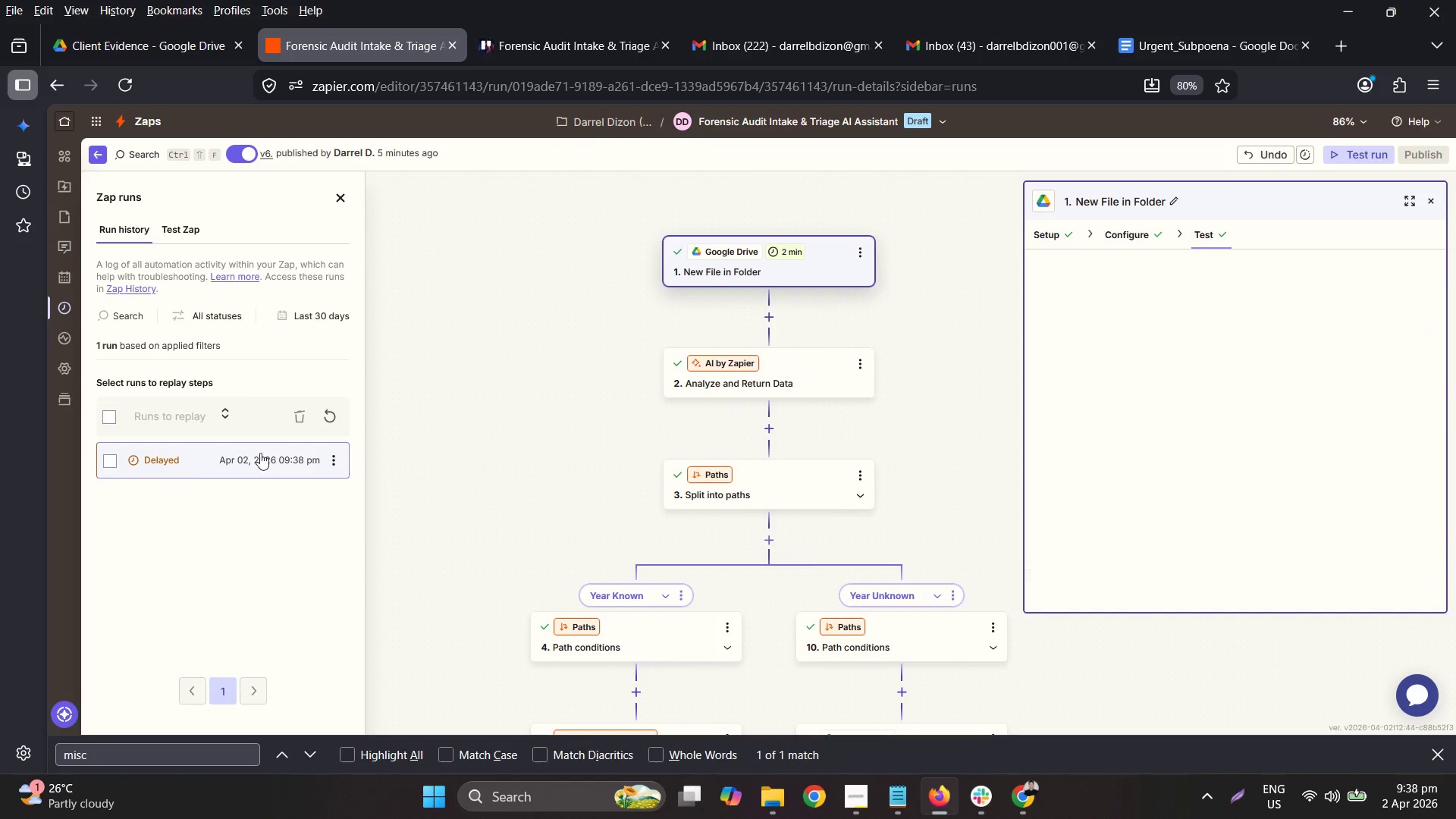 
mouse_move([1401, 256])
 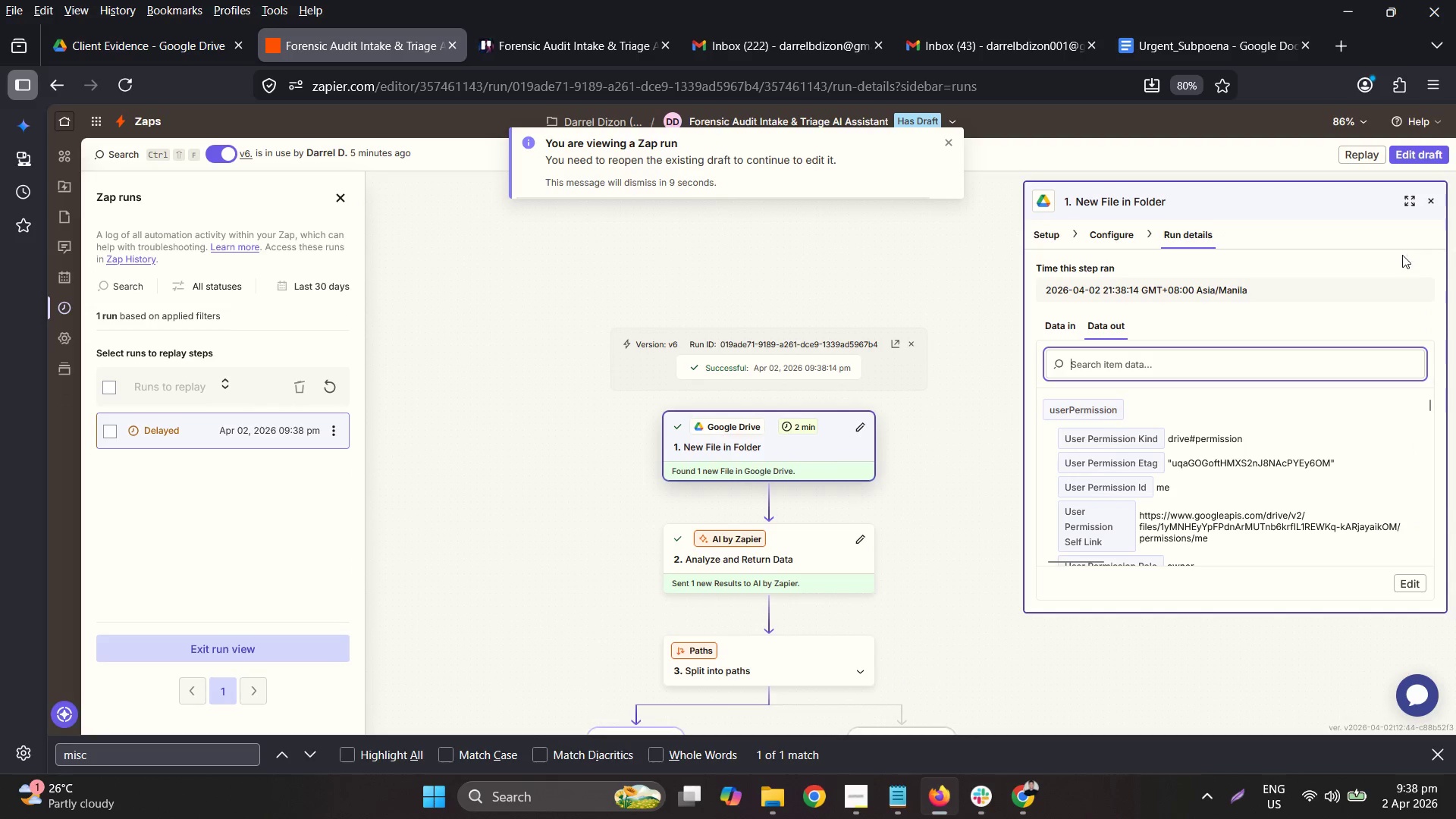 
mouse_move([1385, 271])
 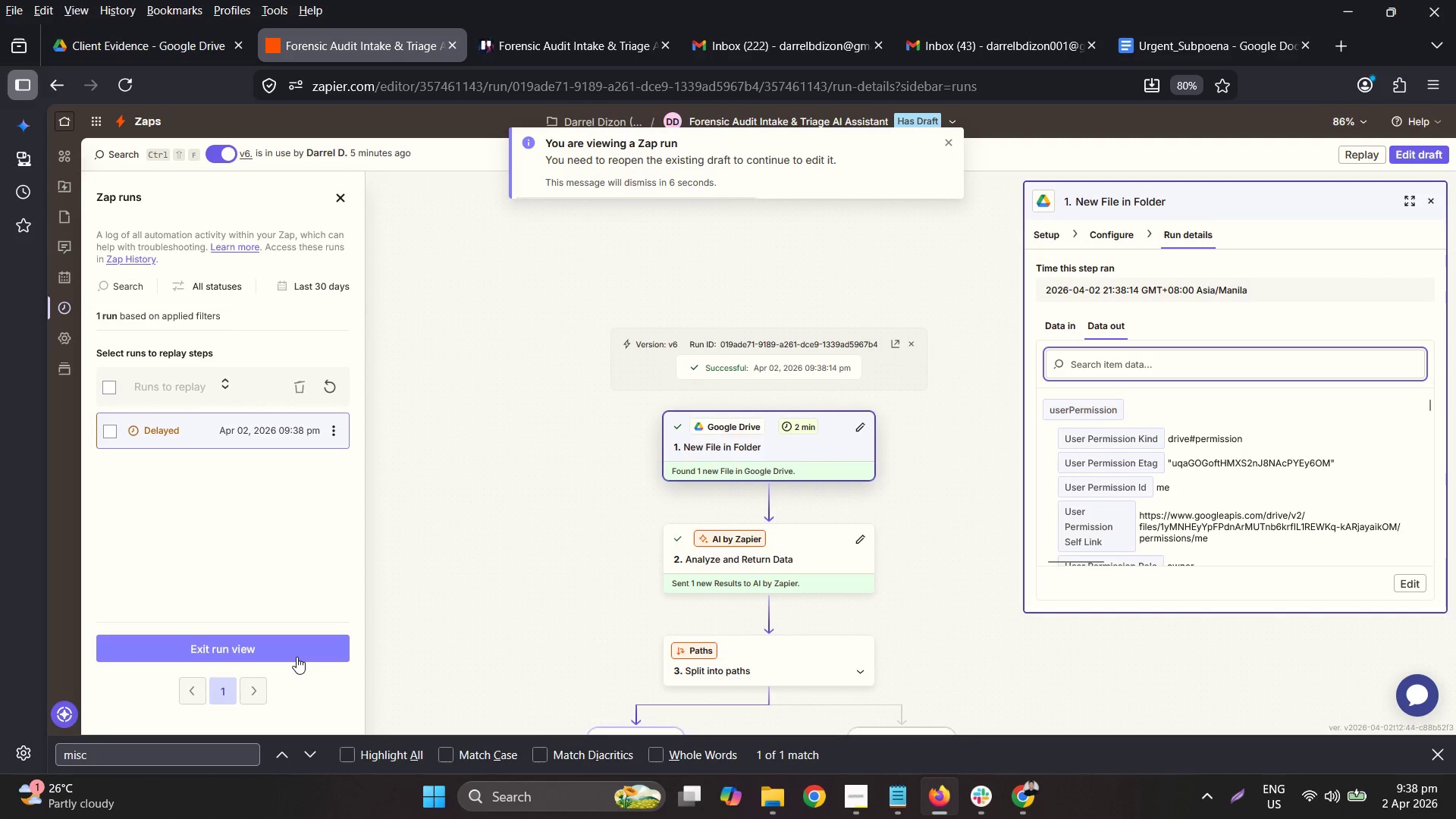 
scroll: coordinate [613, 571], scroll_direction: down, amount: 18.0
 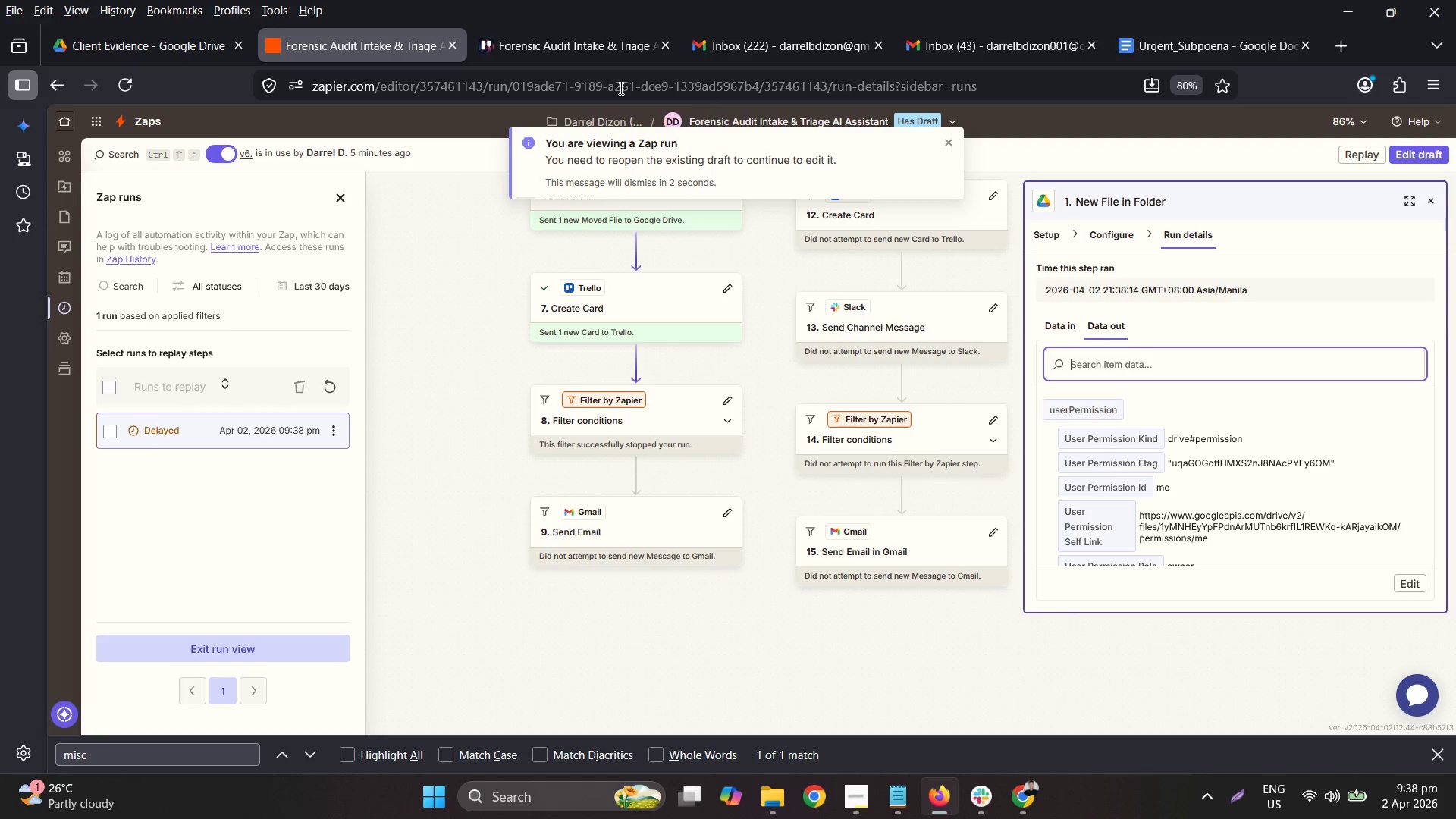 
left_click([522, 47])
 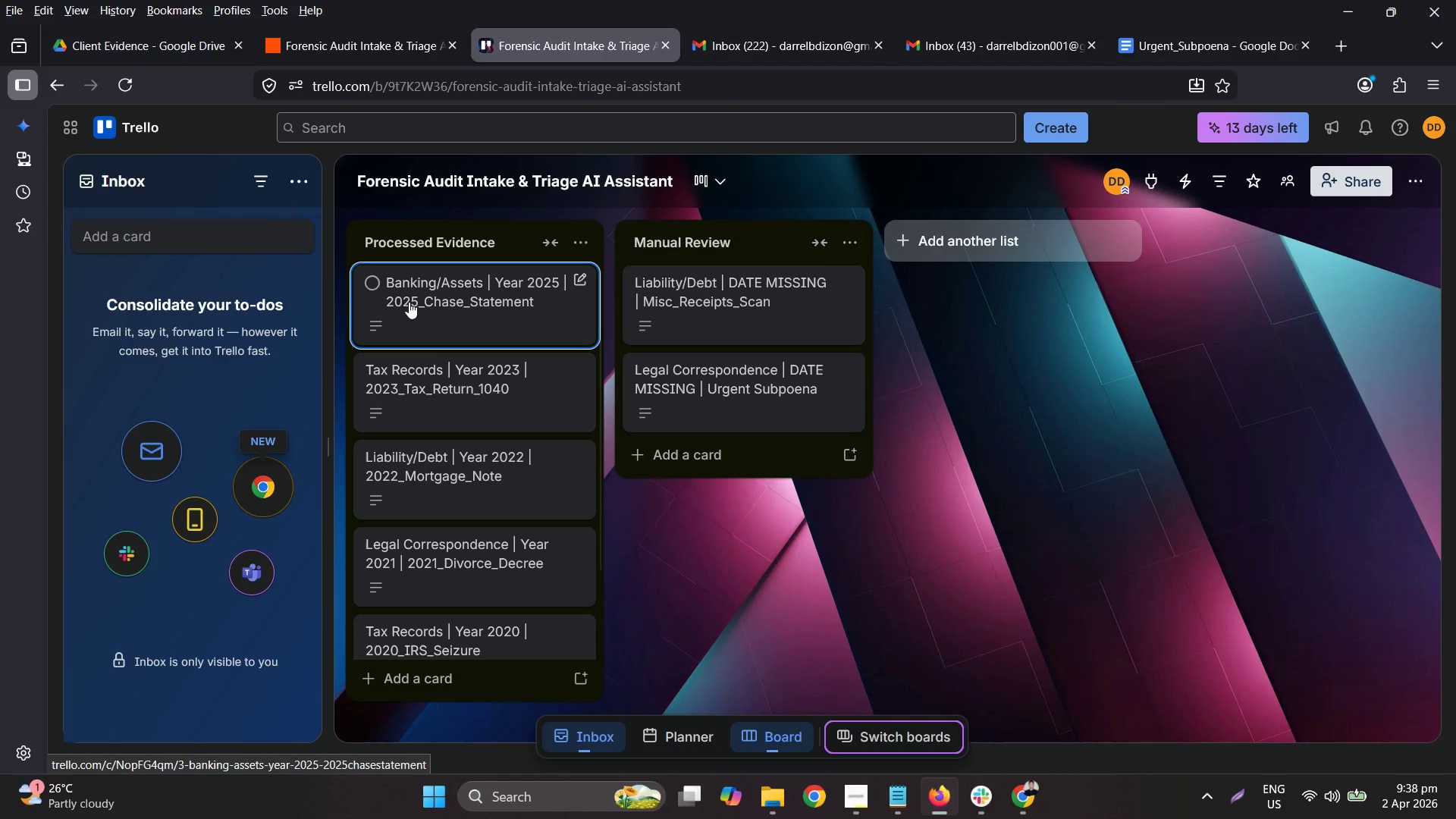 
right_click([504, 307])
 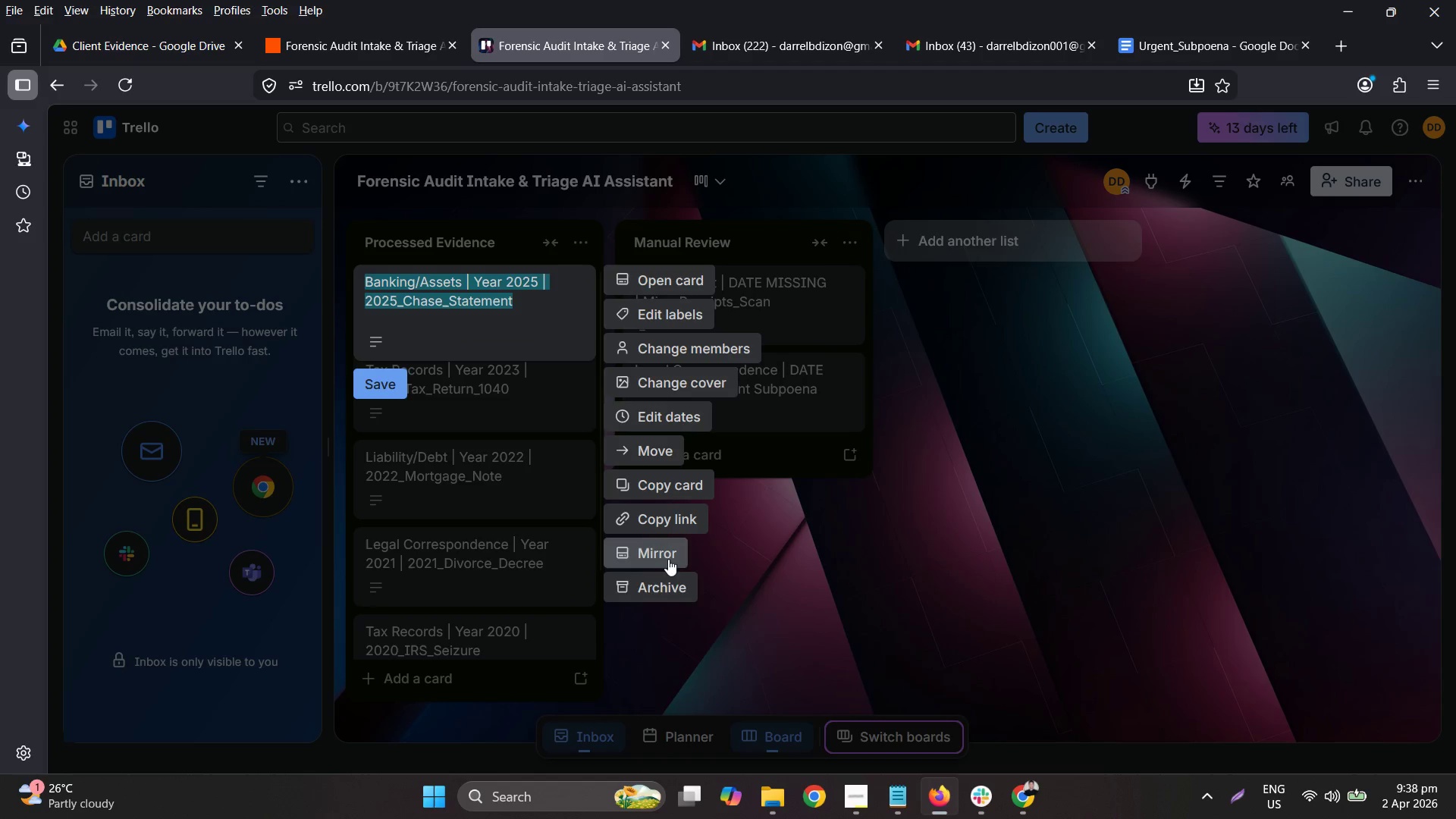 
left_click([665, 582])
 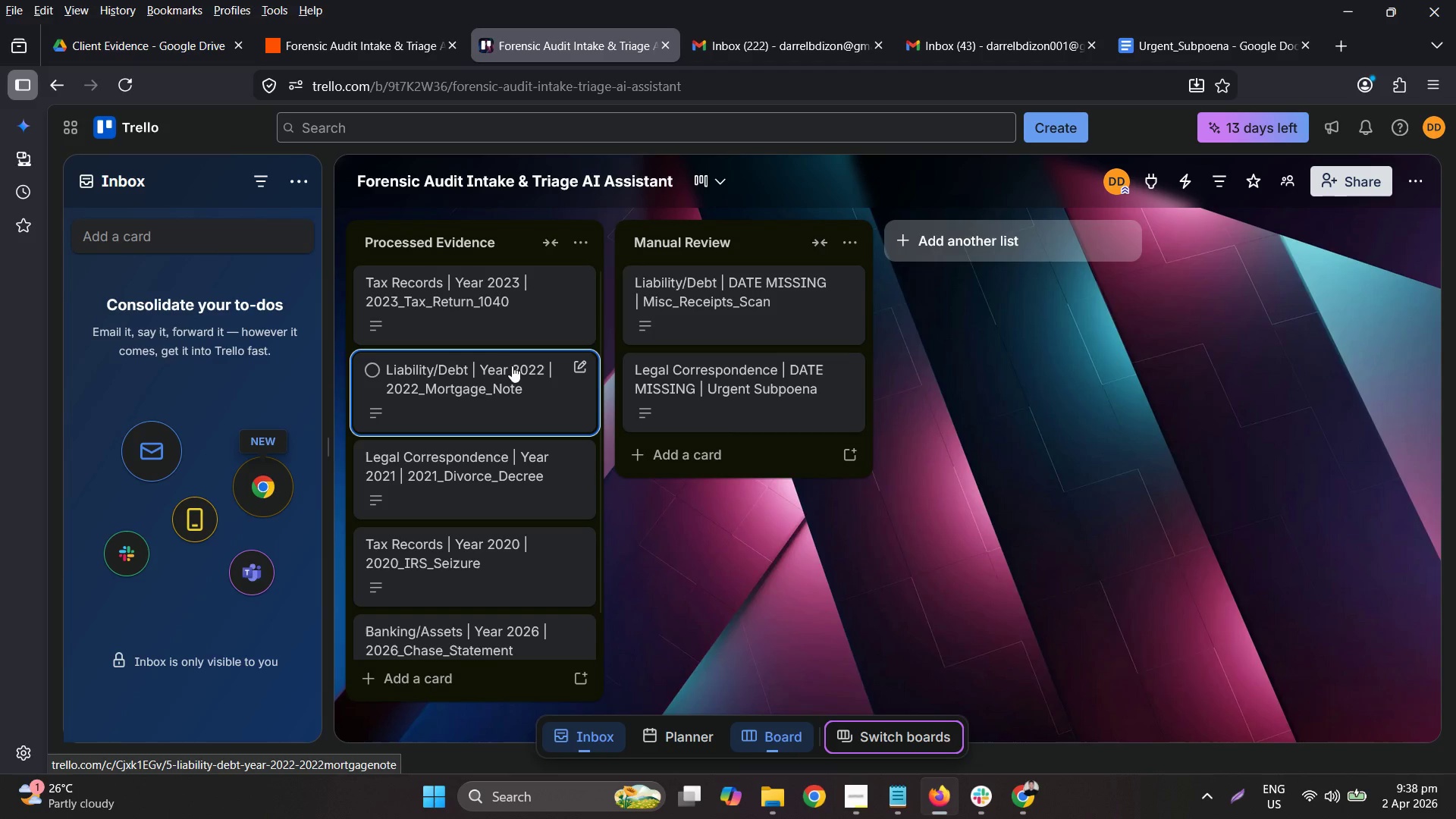 
scroll: coordinate [522, 469], scroll_direction: down, amount: 4.0
 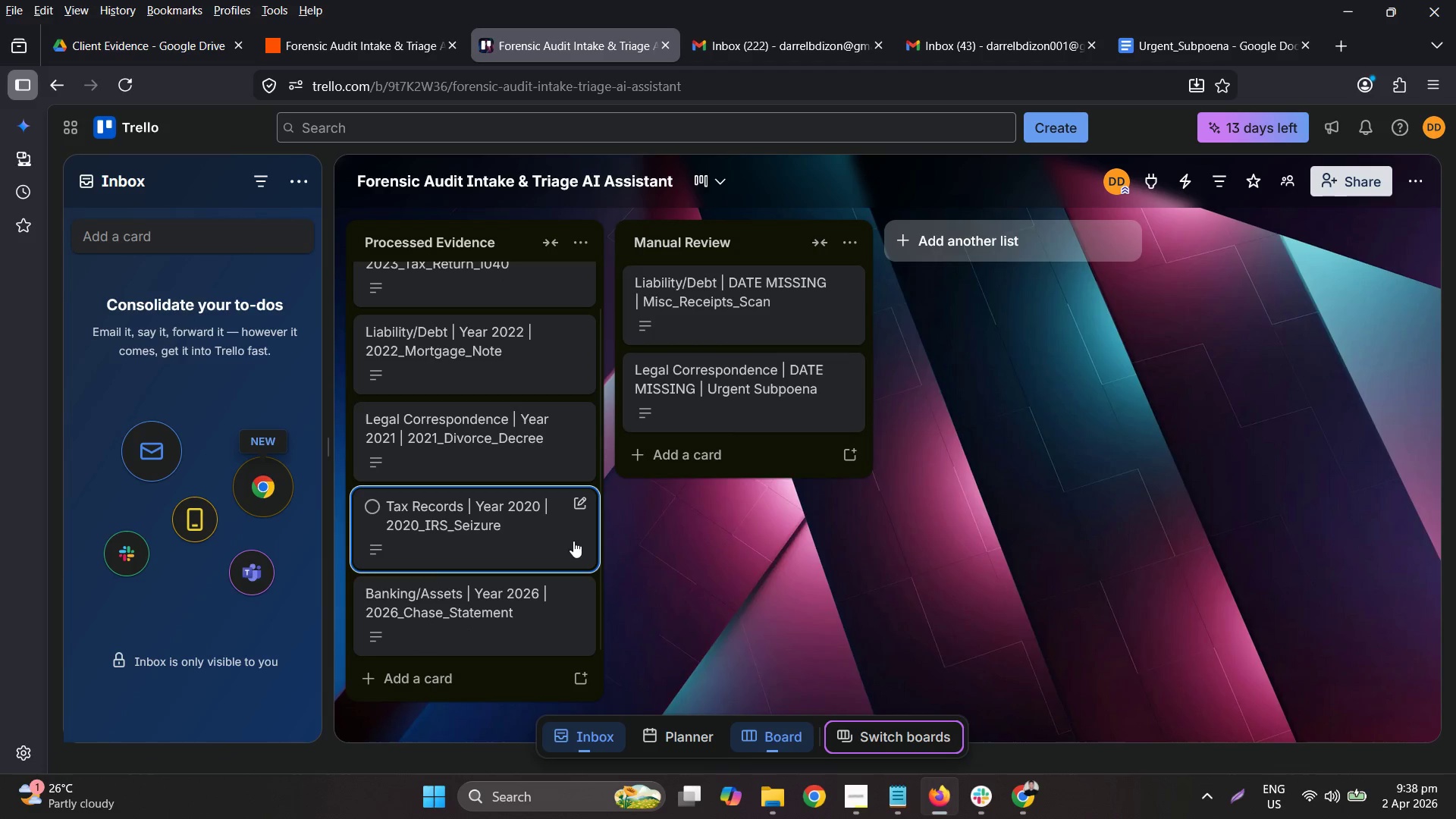 
right_click([479, 298])
 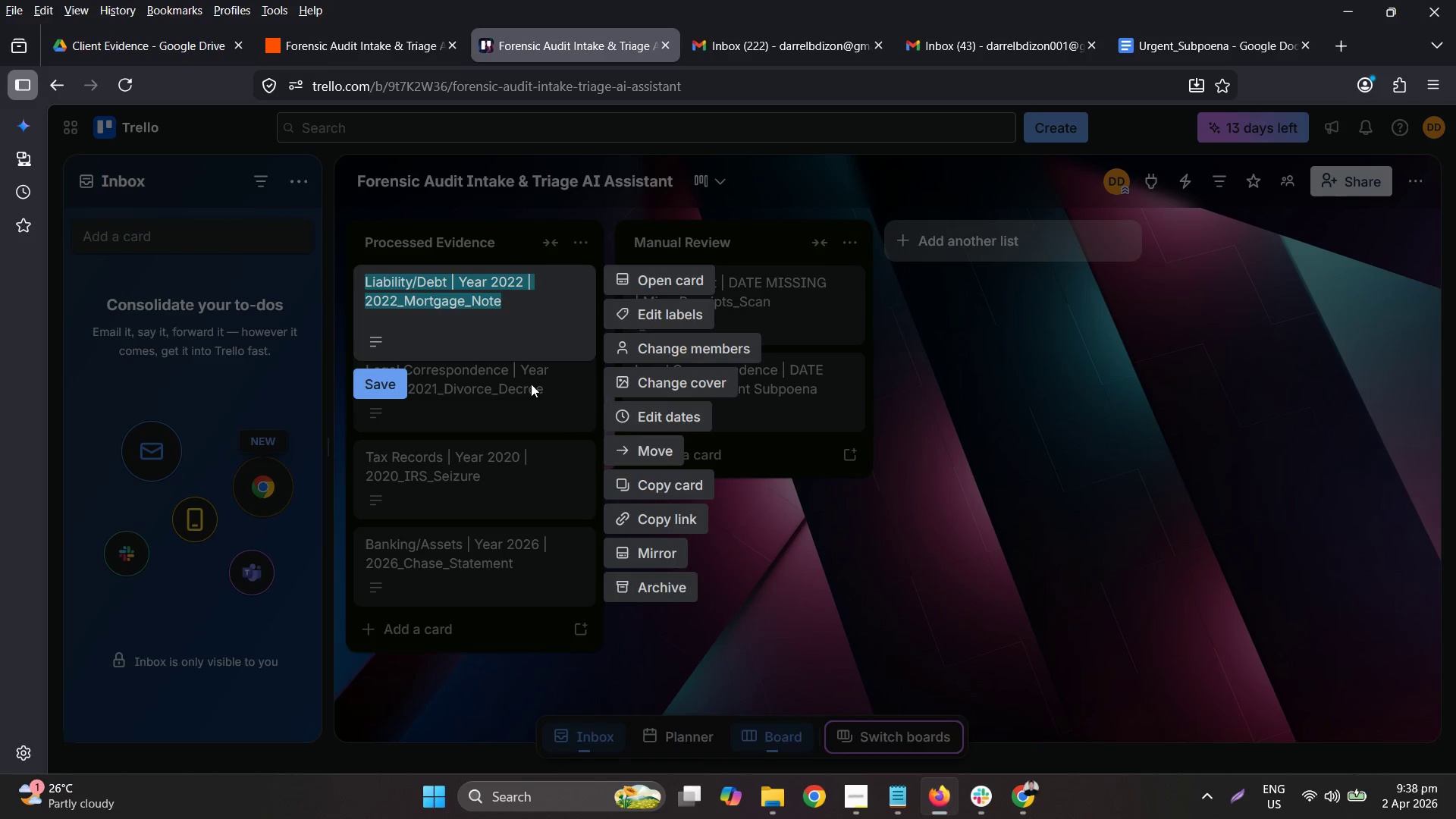 
scroll: coordinate [529, 494], scroll_direction: up, amount: 2.0
 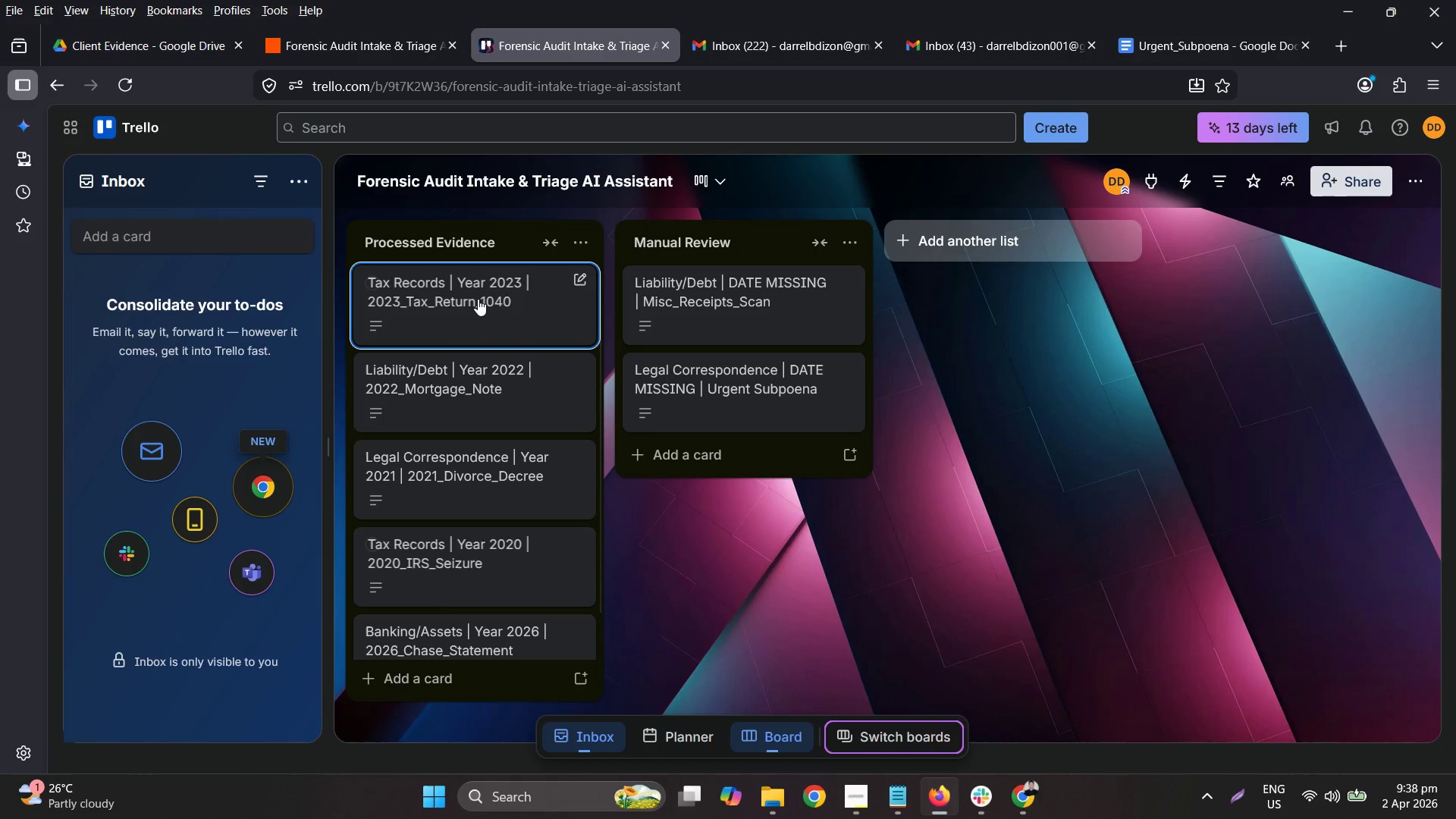 
left_click([661, 581])
 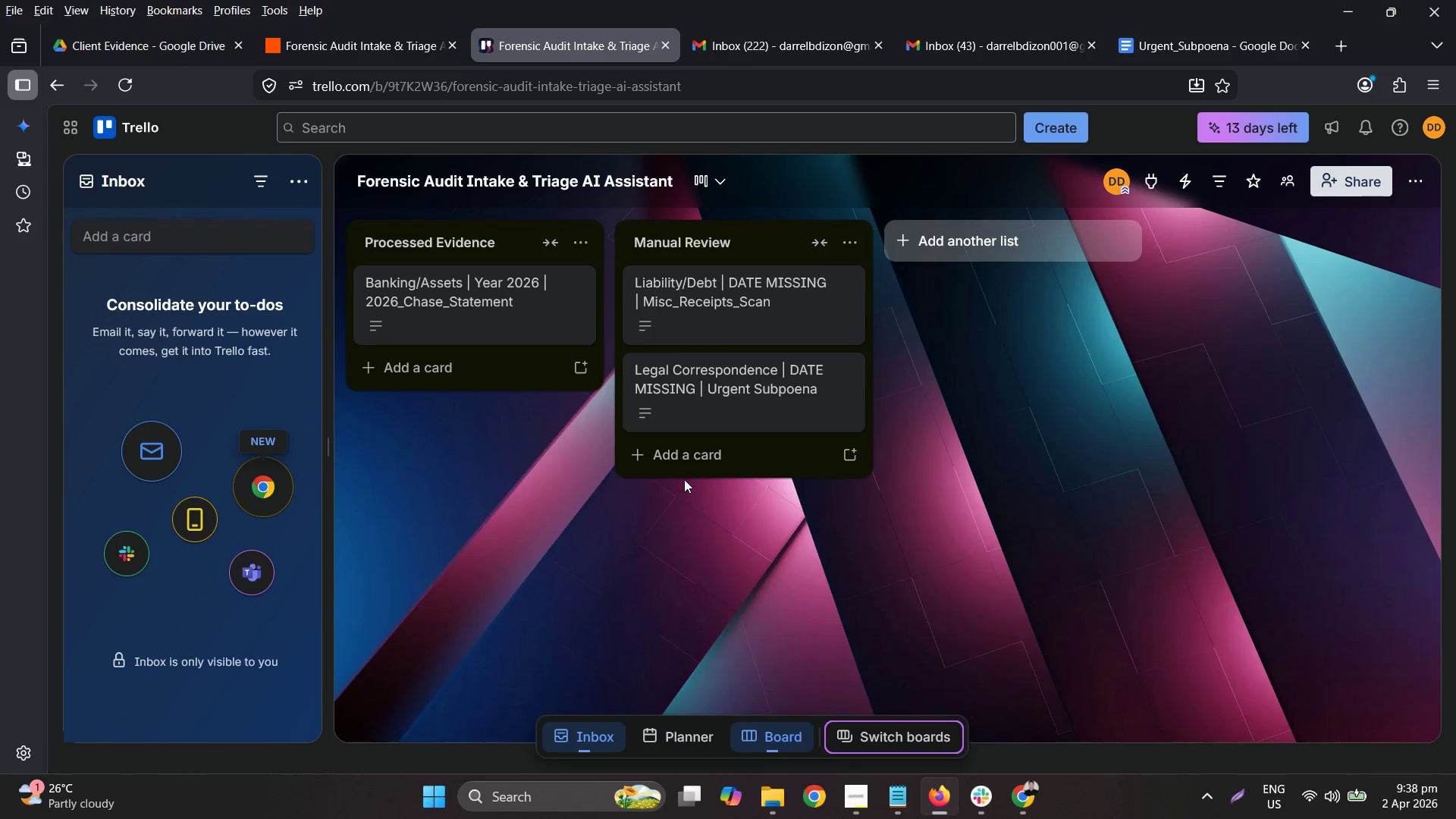 
left_click([944, 585])
 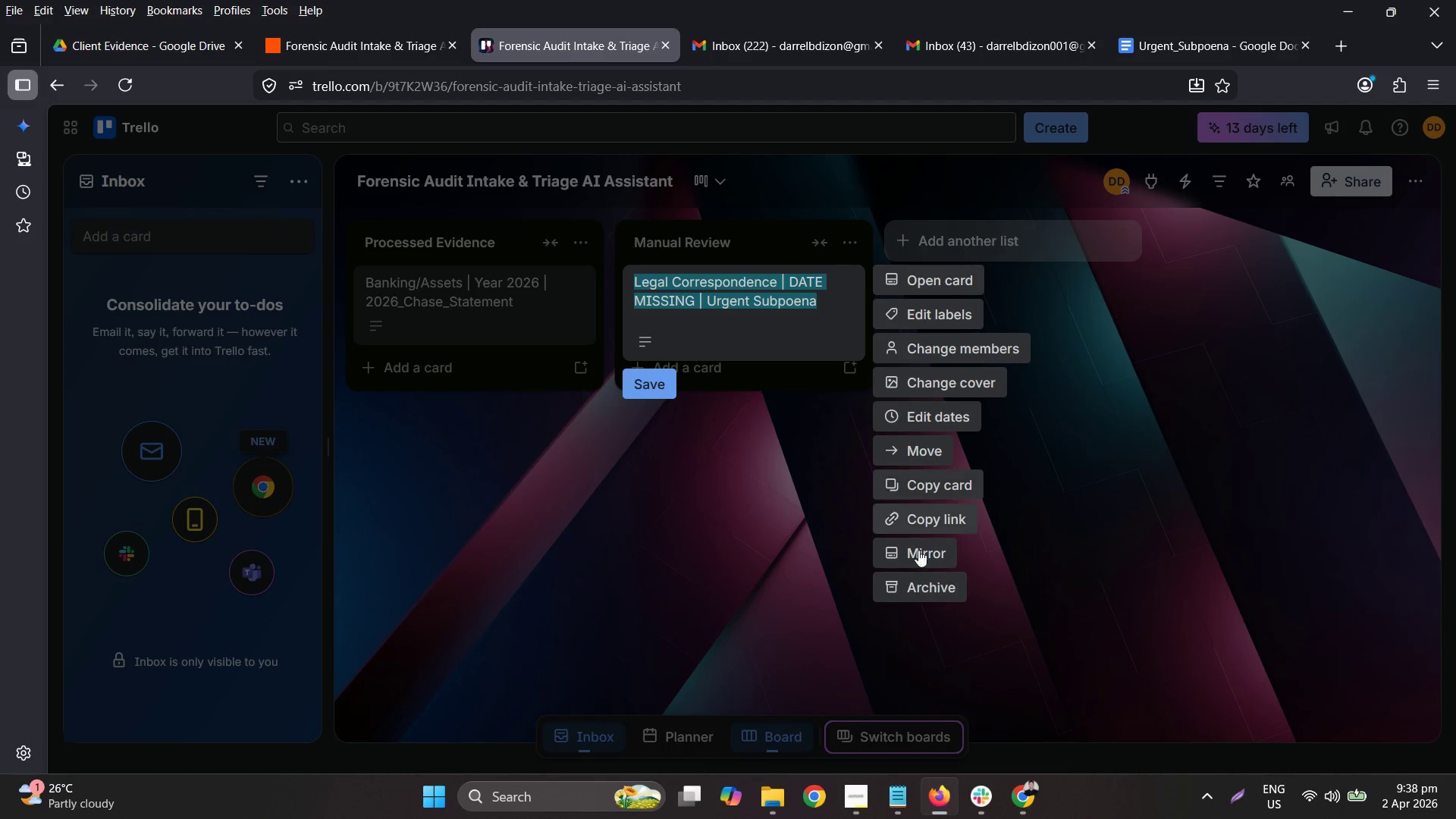 
left_click([930, 583])
 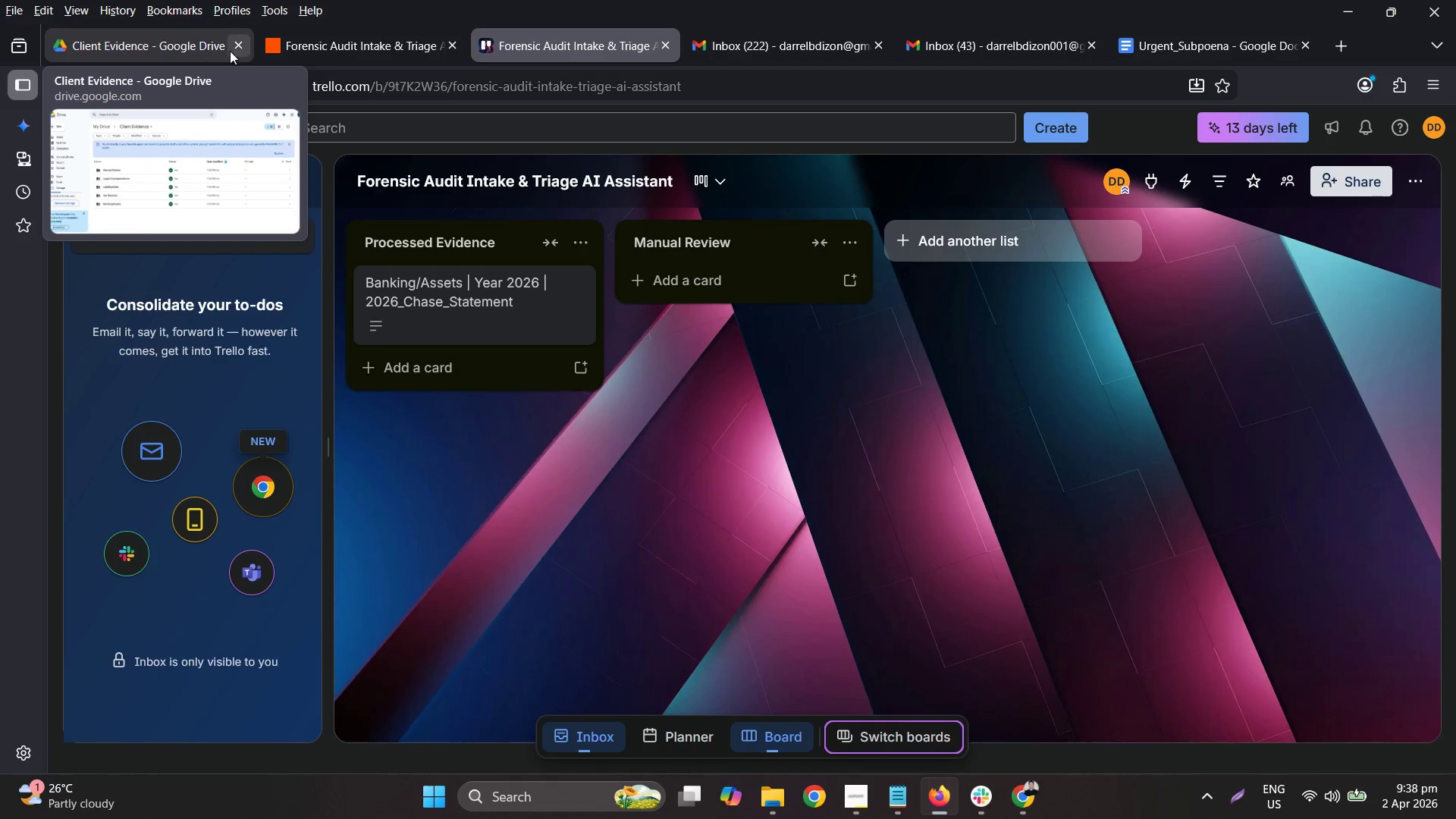 
left_click([171, 55])
 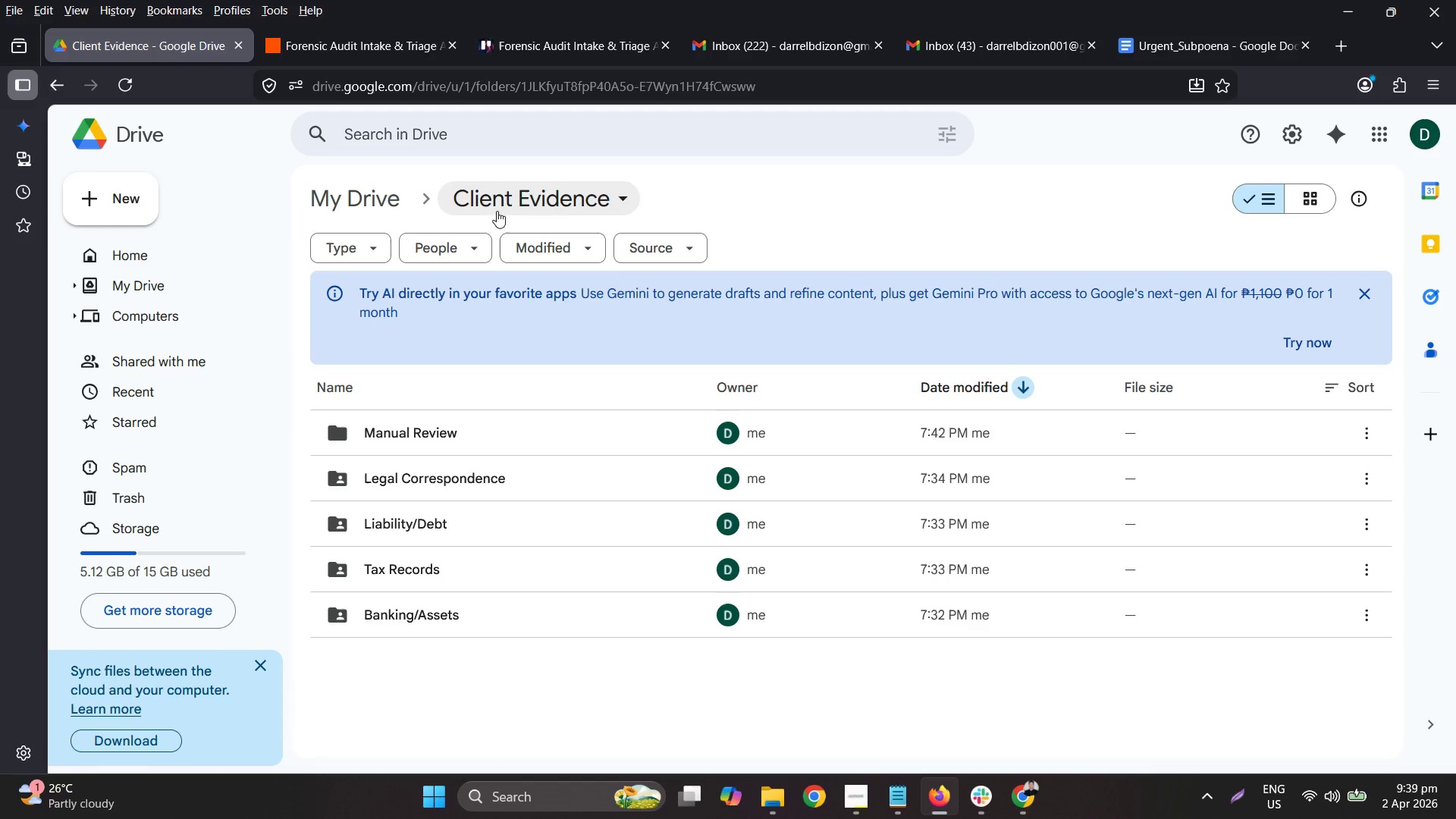 
left_click([378, 192])
 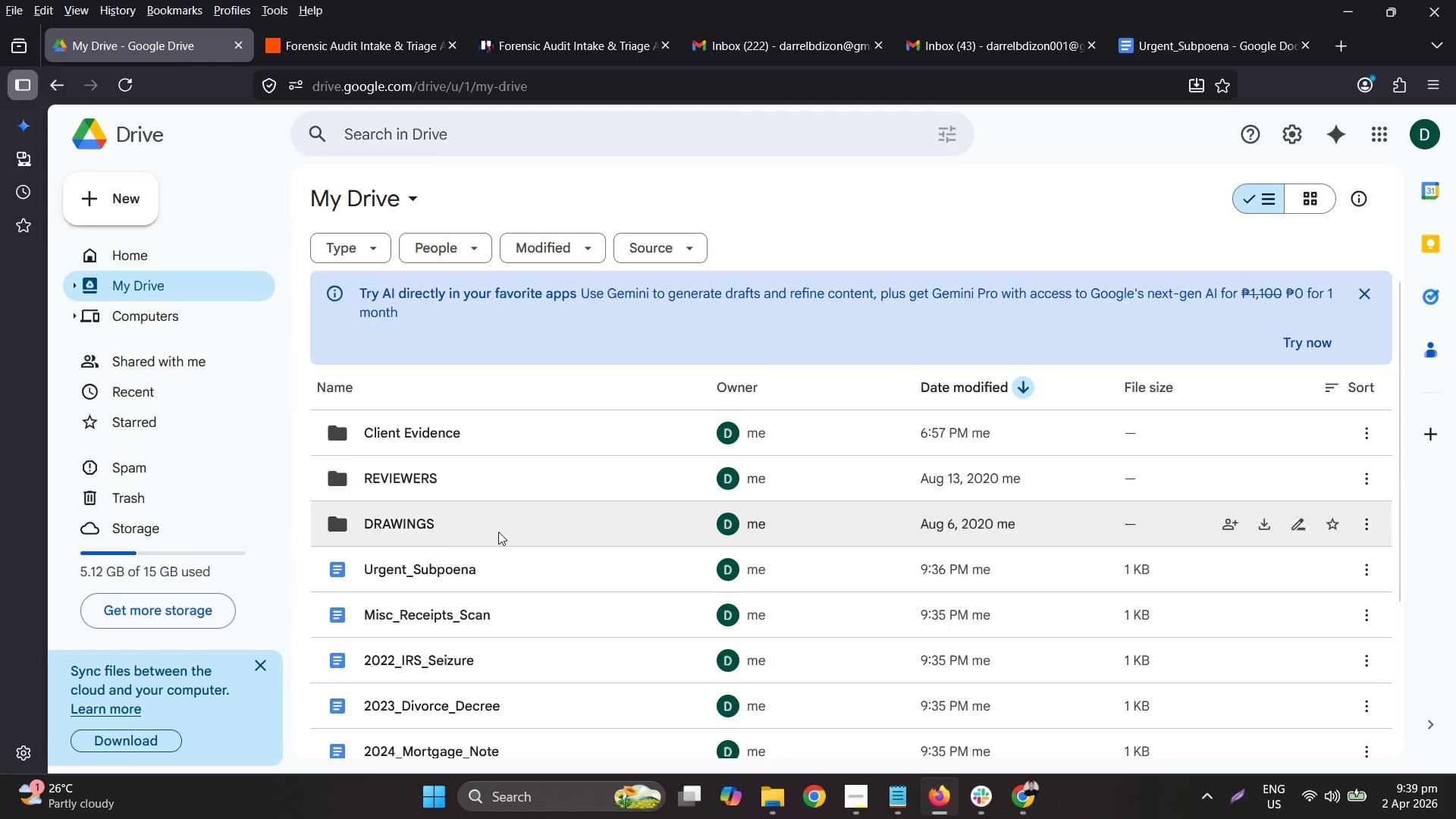 
scroll: coordinate [492, 570], scroll_direction: down, amount: 2.0
 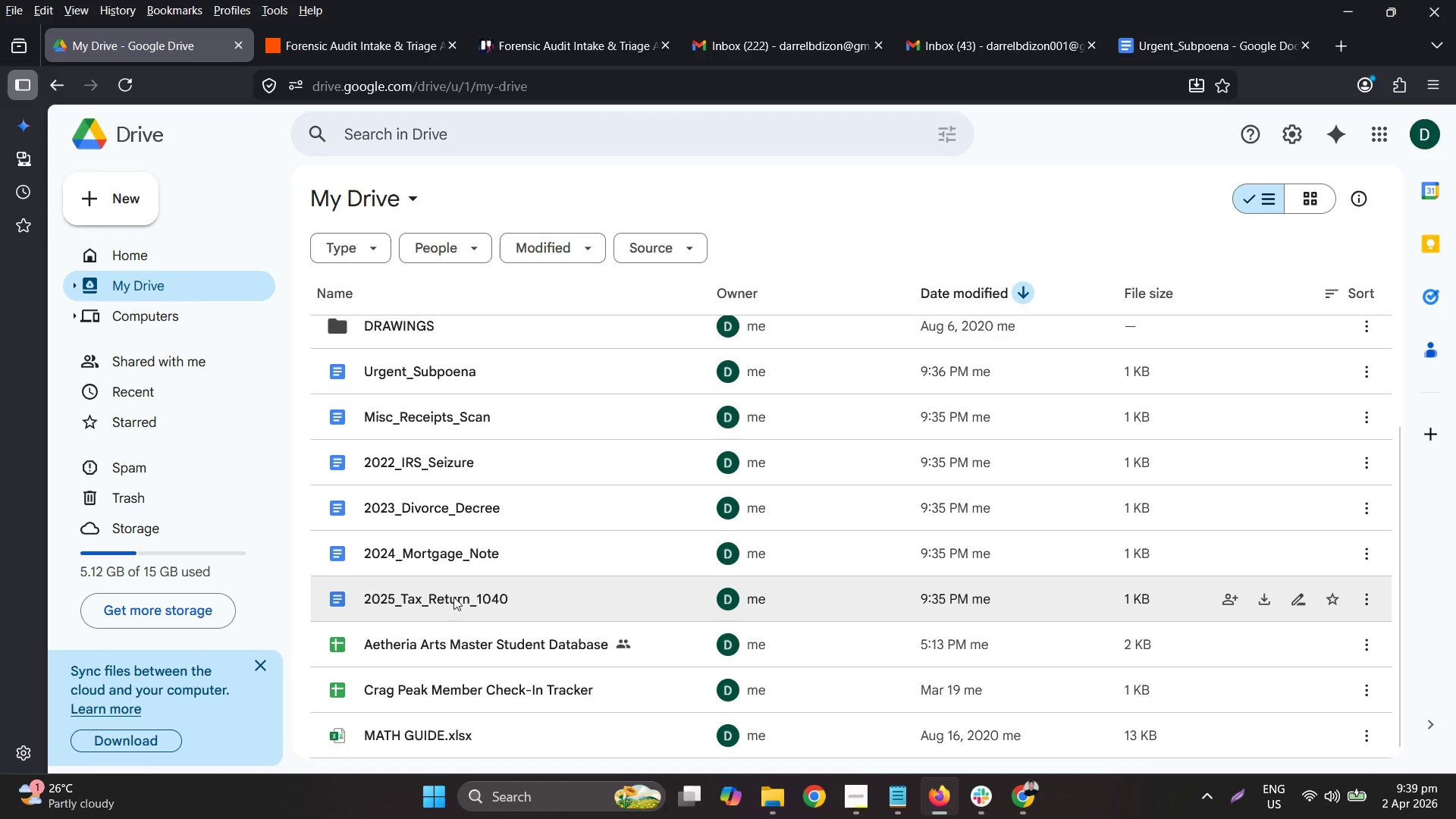 
left_click_drag(start_coordinate=[452, 607], to_coordinate=[458, 422])
 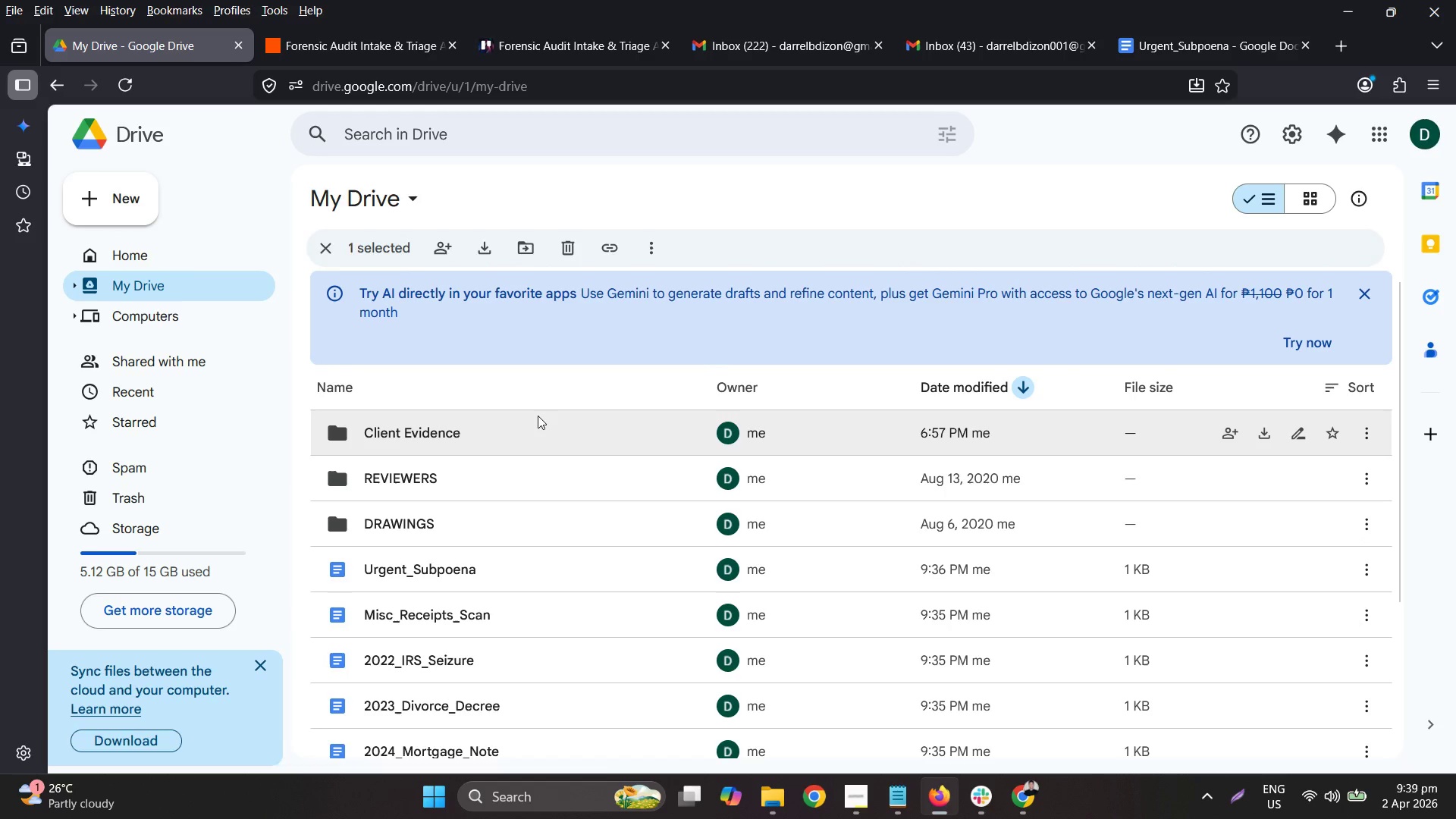 
scroll: coordinate [516, 376], scroll_direction: up, amount: 2.0
 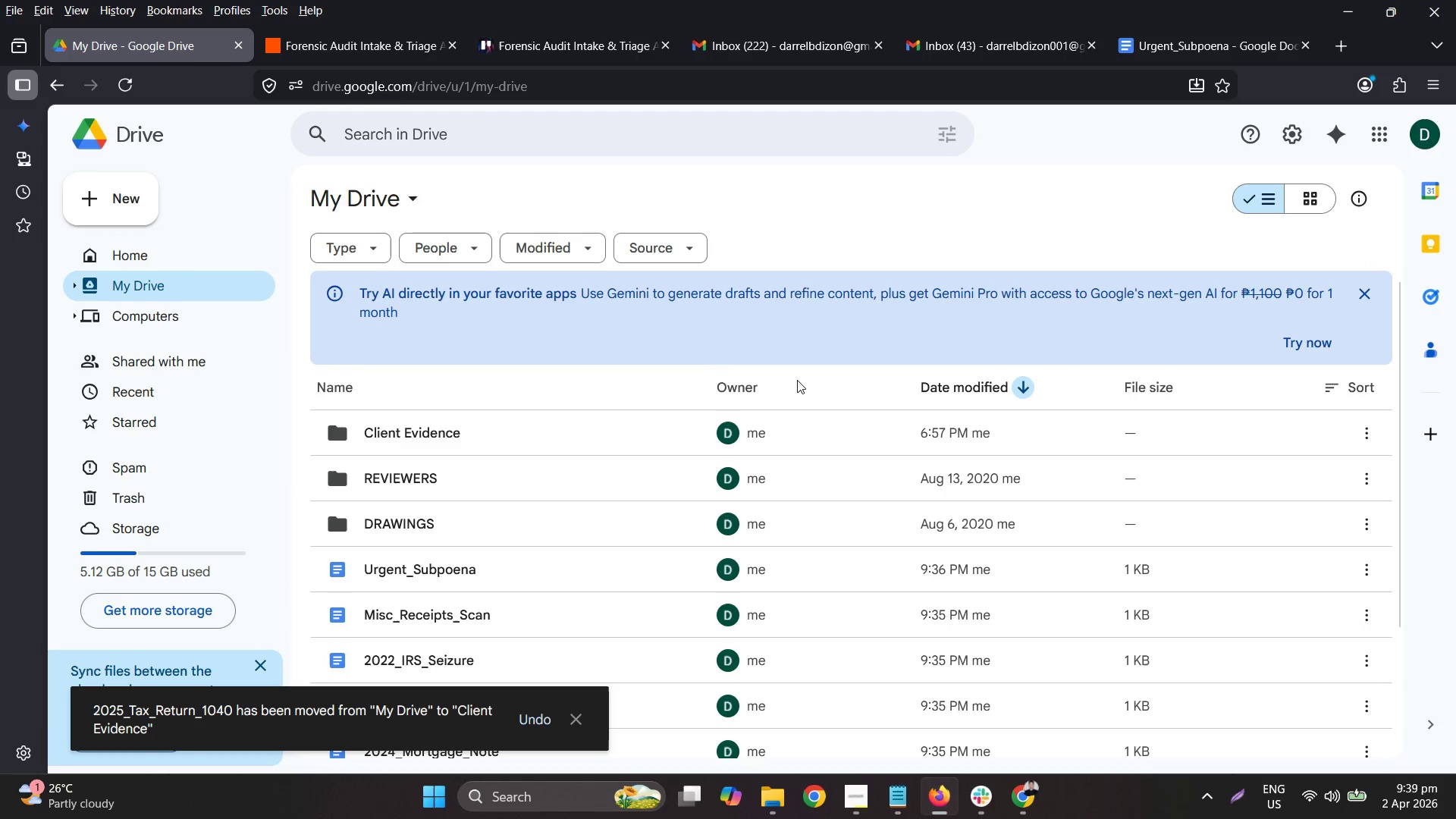 
left_click([372, 33])
 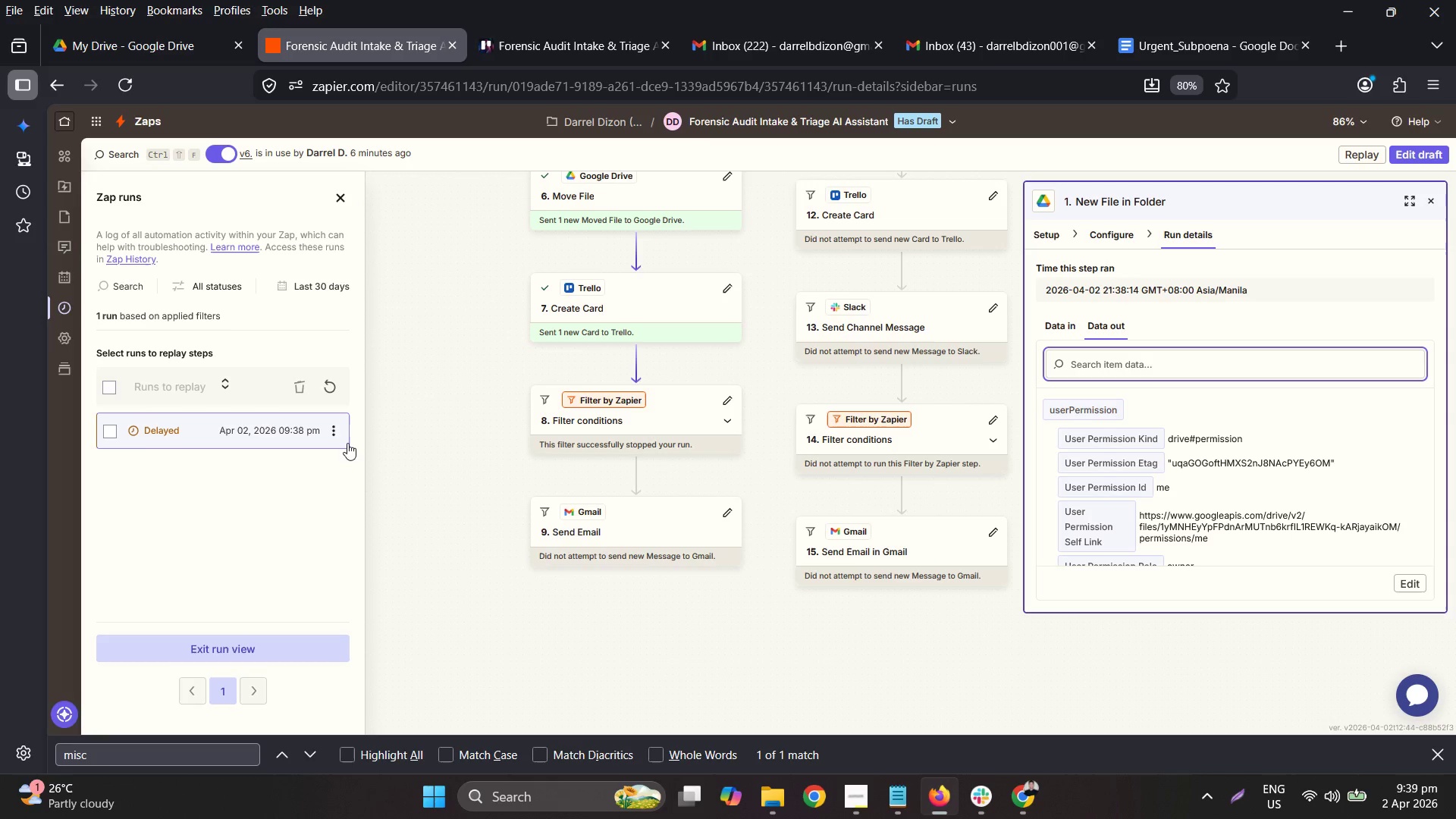 
left_click([335, 384])
 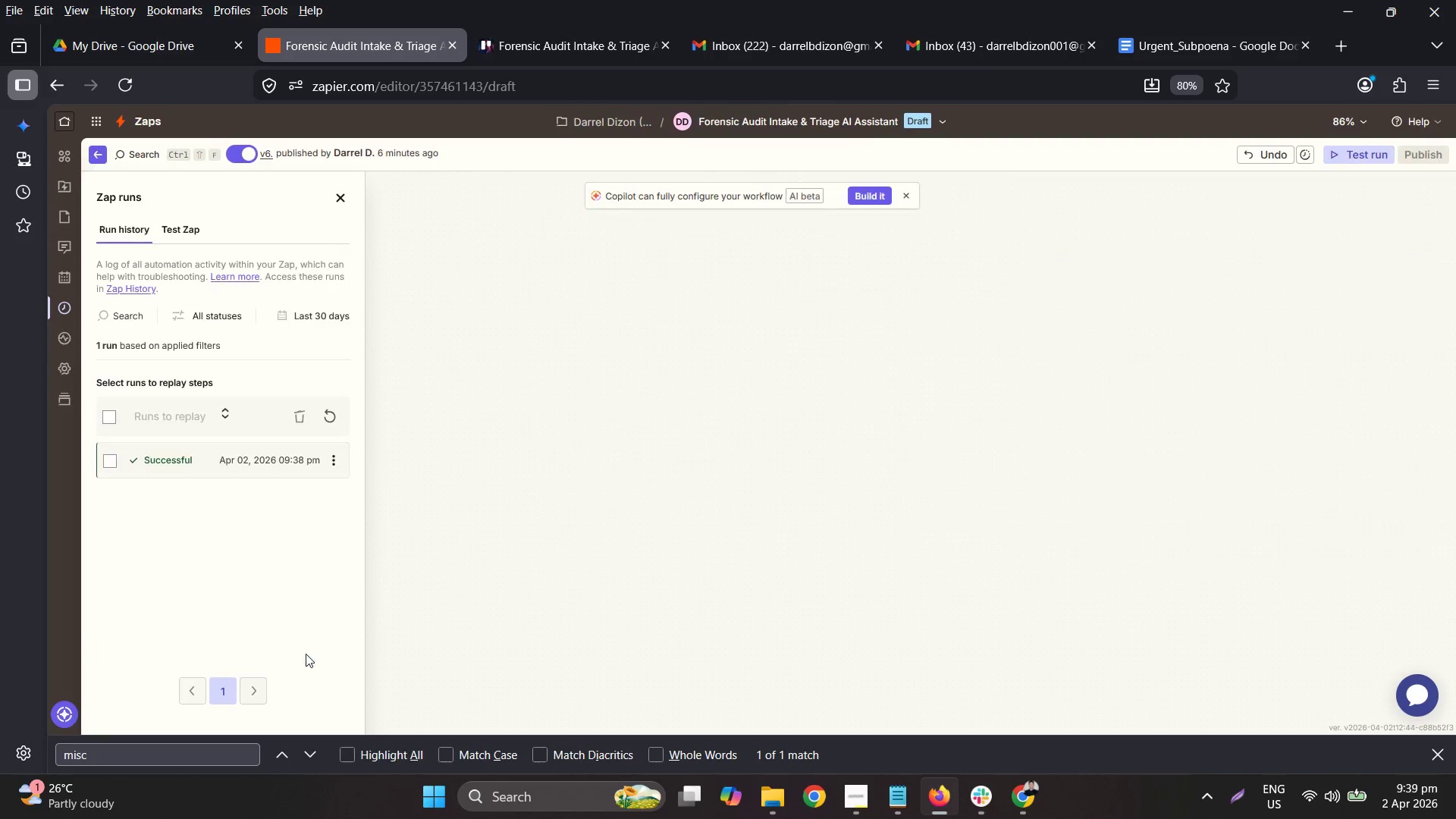 
left_click_drag(start_coordinate=[360, 429], to_coordinate=[353, 429])
 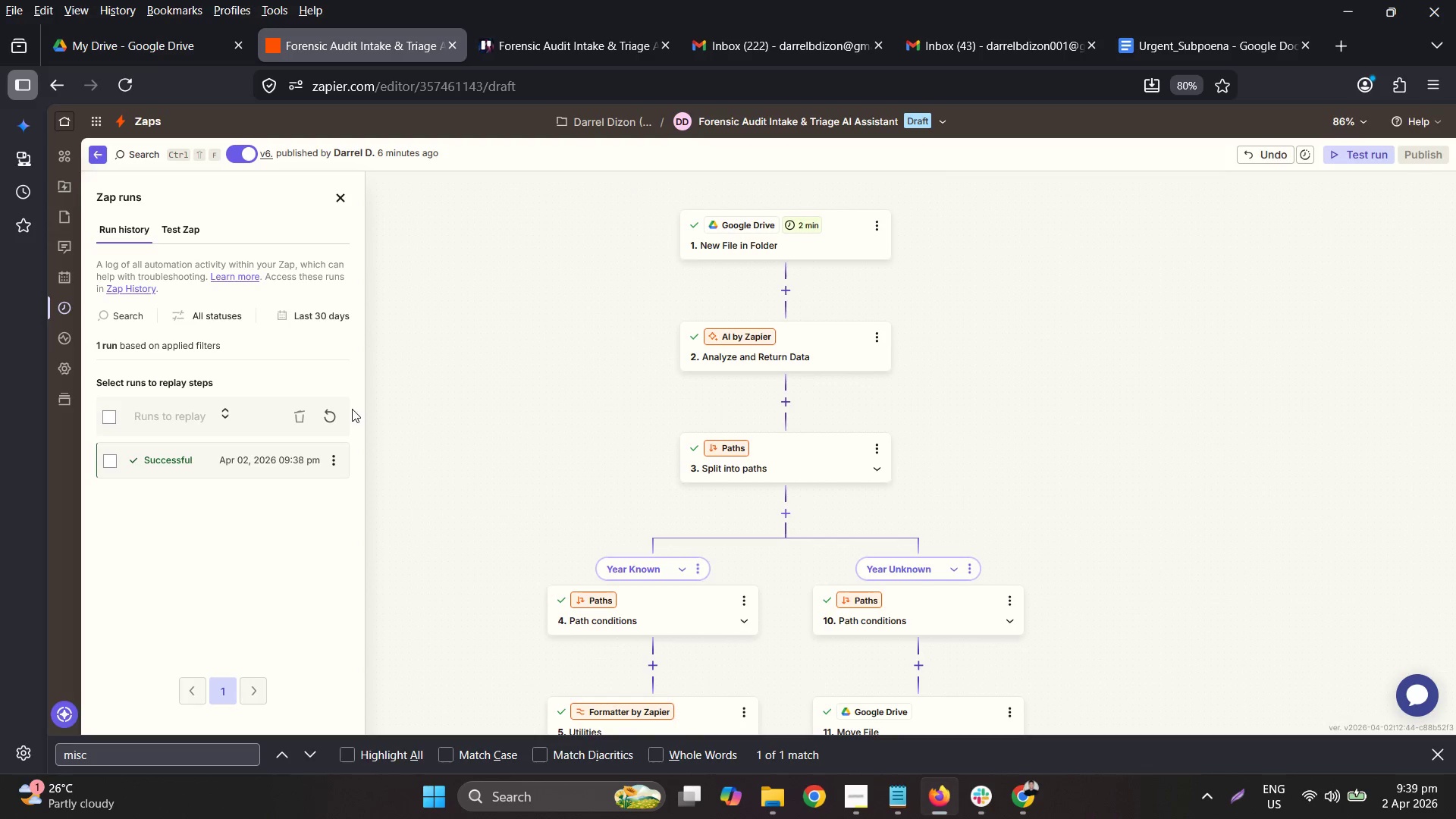 
wait(11.3)
 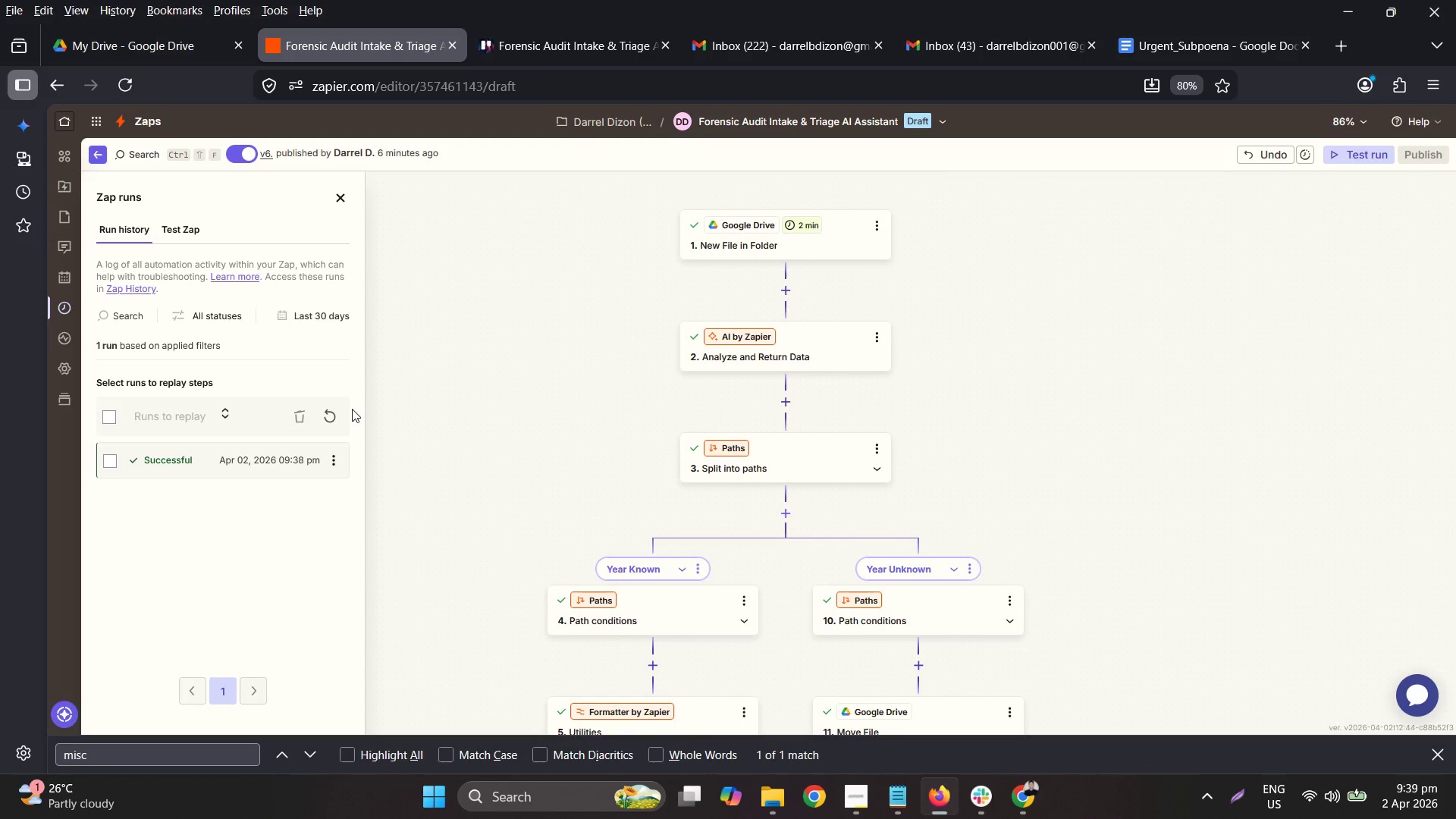 
left_click([180, 234])
 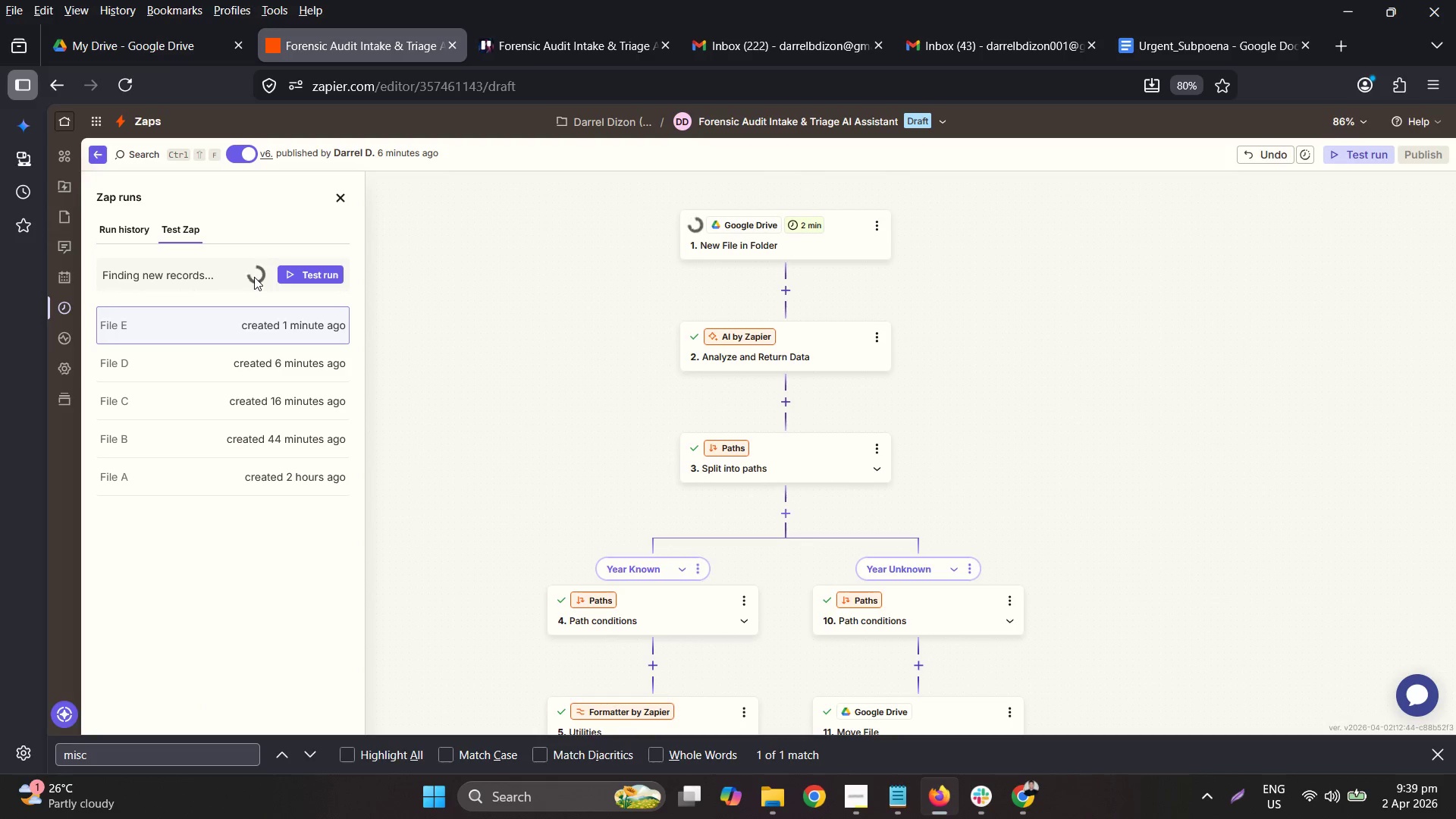 
wait(9.38)
 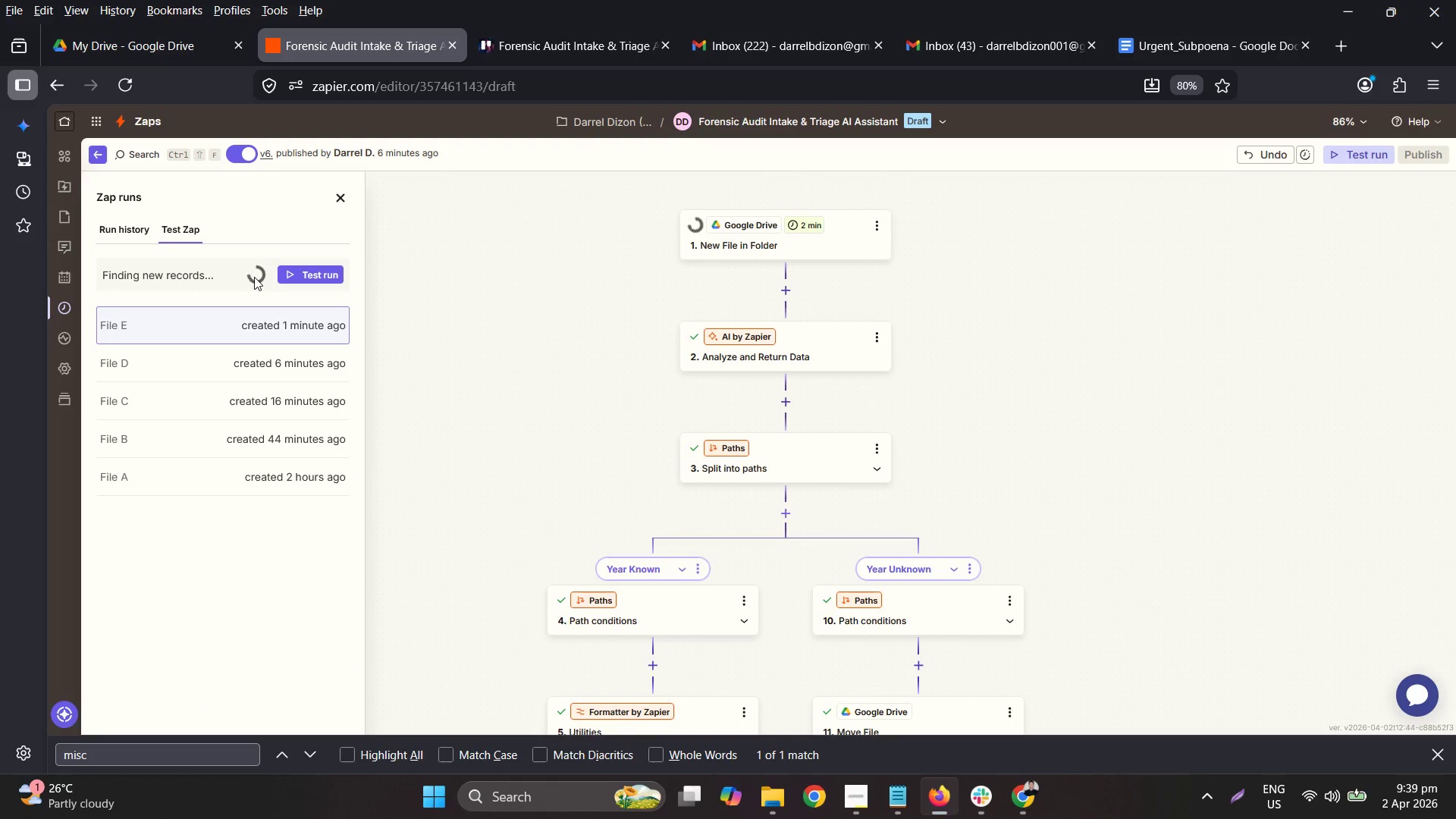 
left_click([124, 239])
 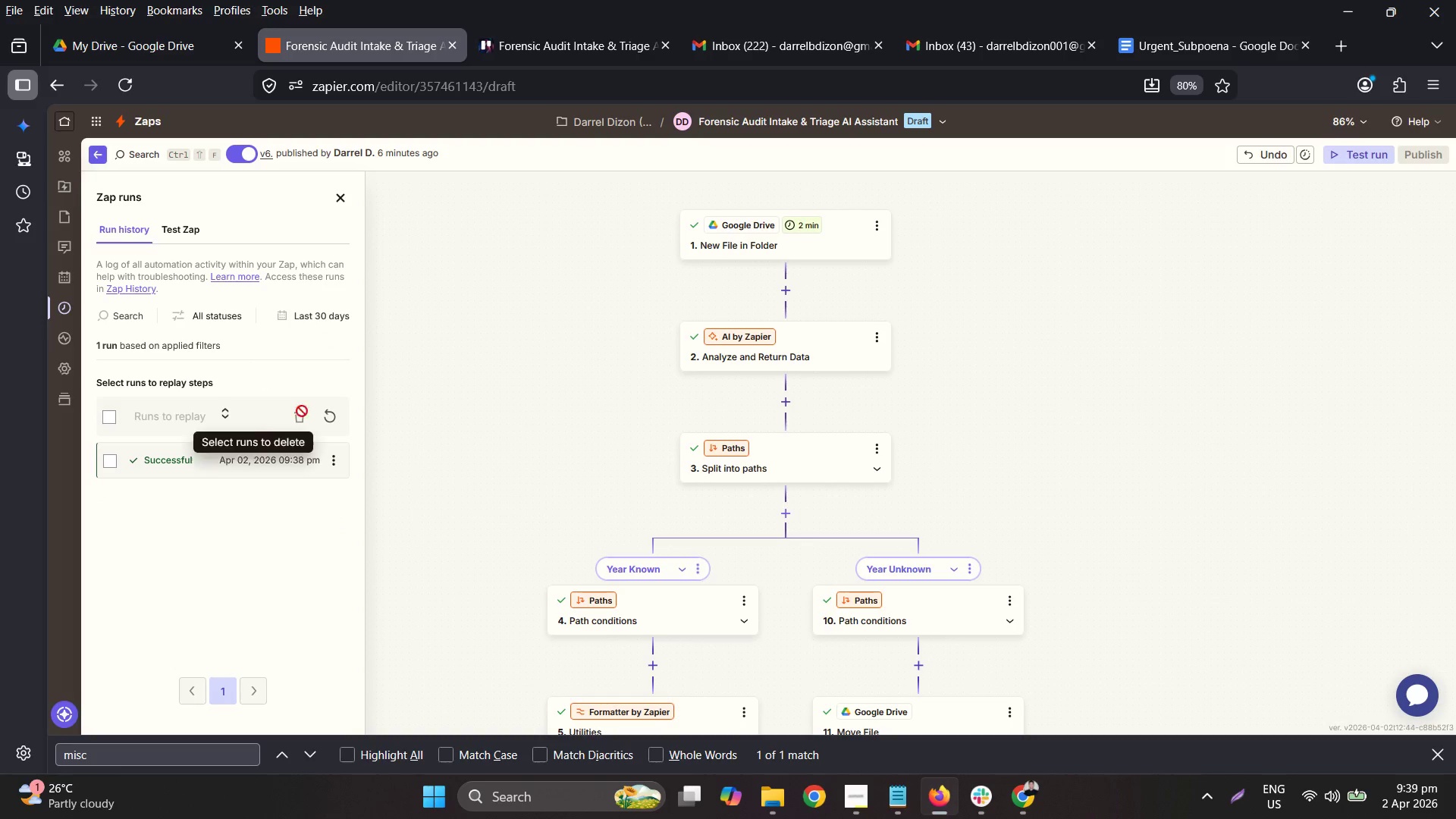 
left_click([334, 414])
 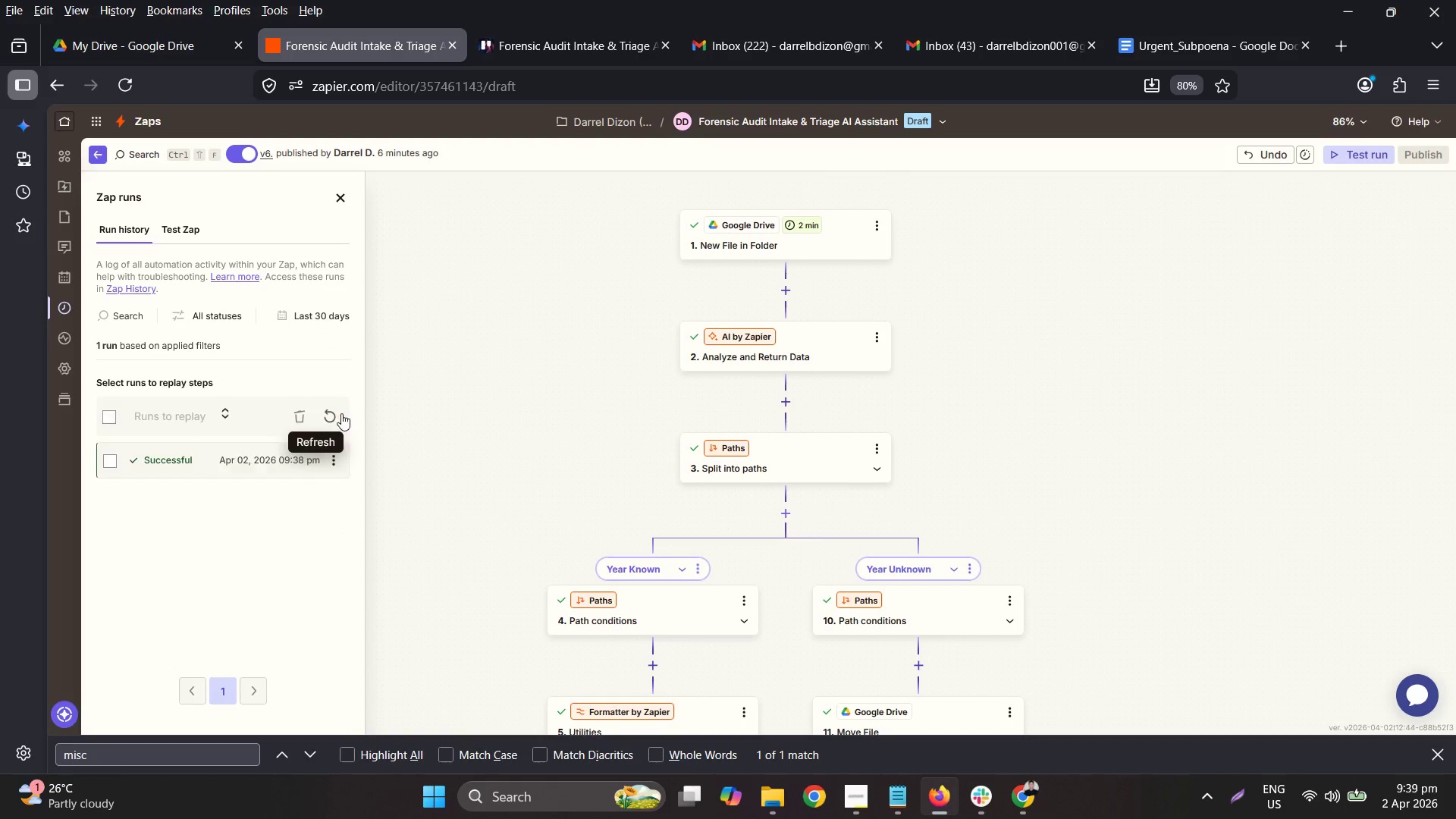 
left_click([334, 412])
 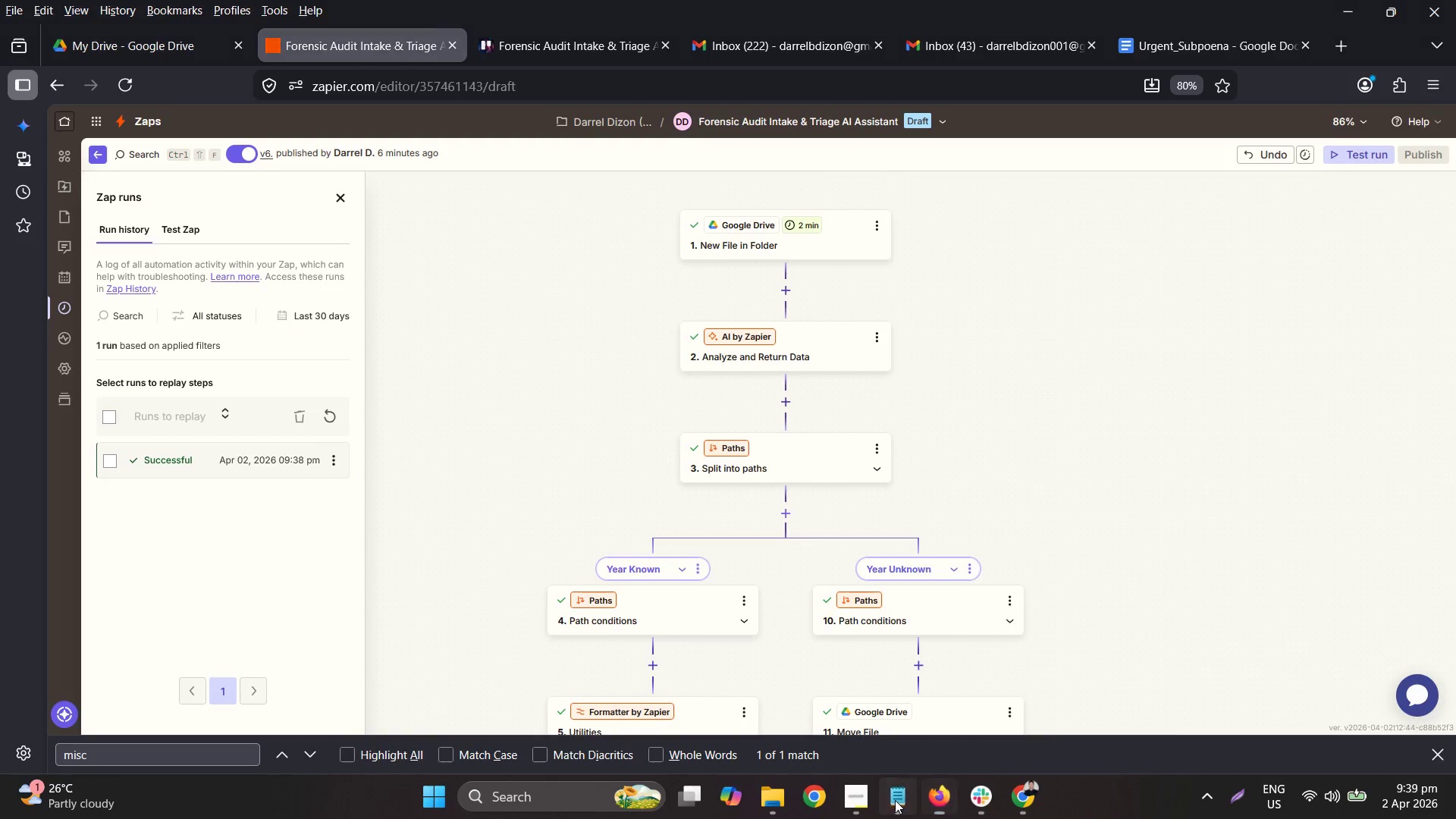 
left_click([1048, 483])
 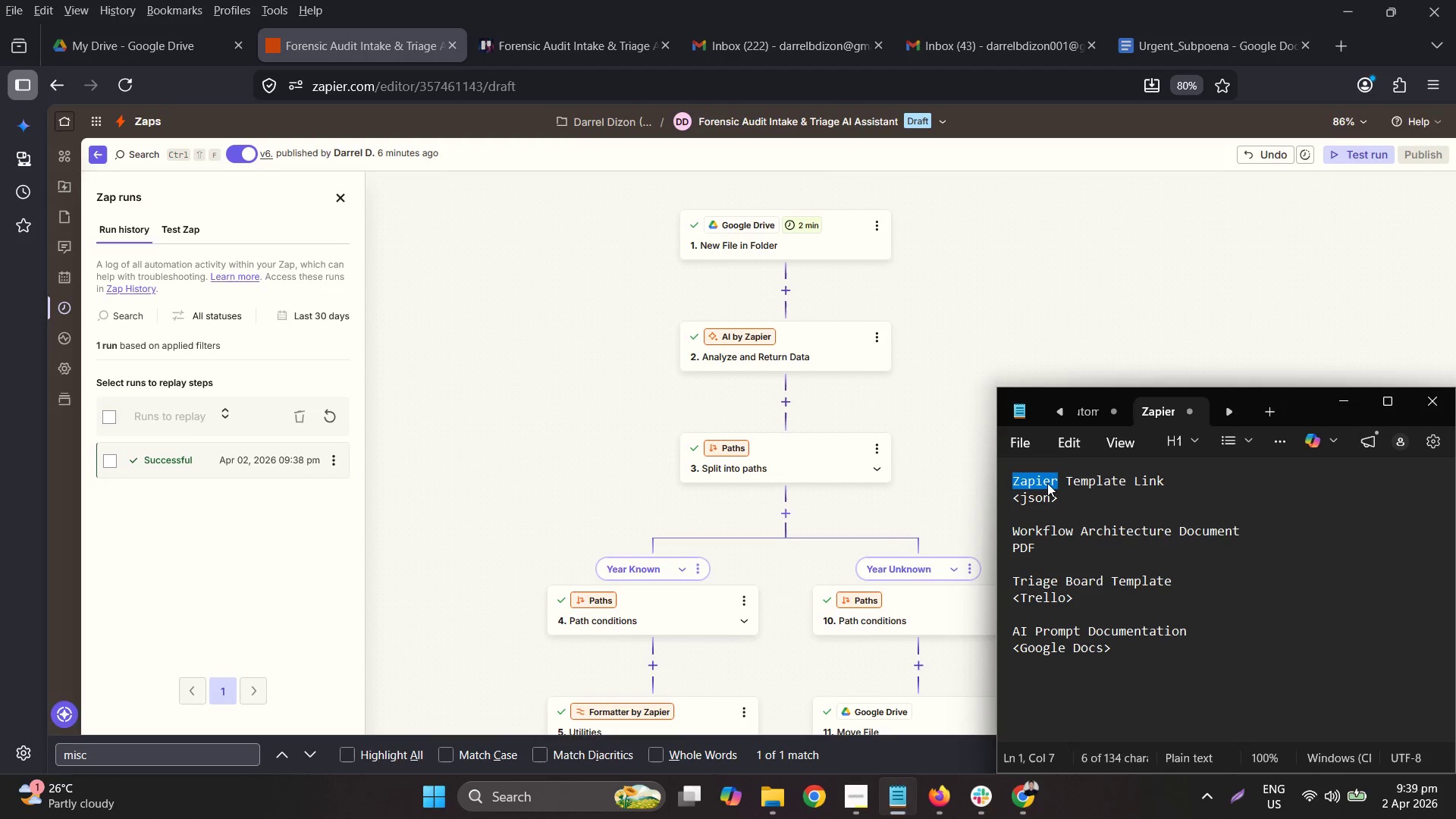 
triple_click([1047, 483])
 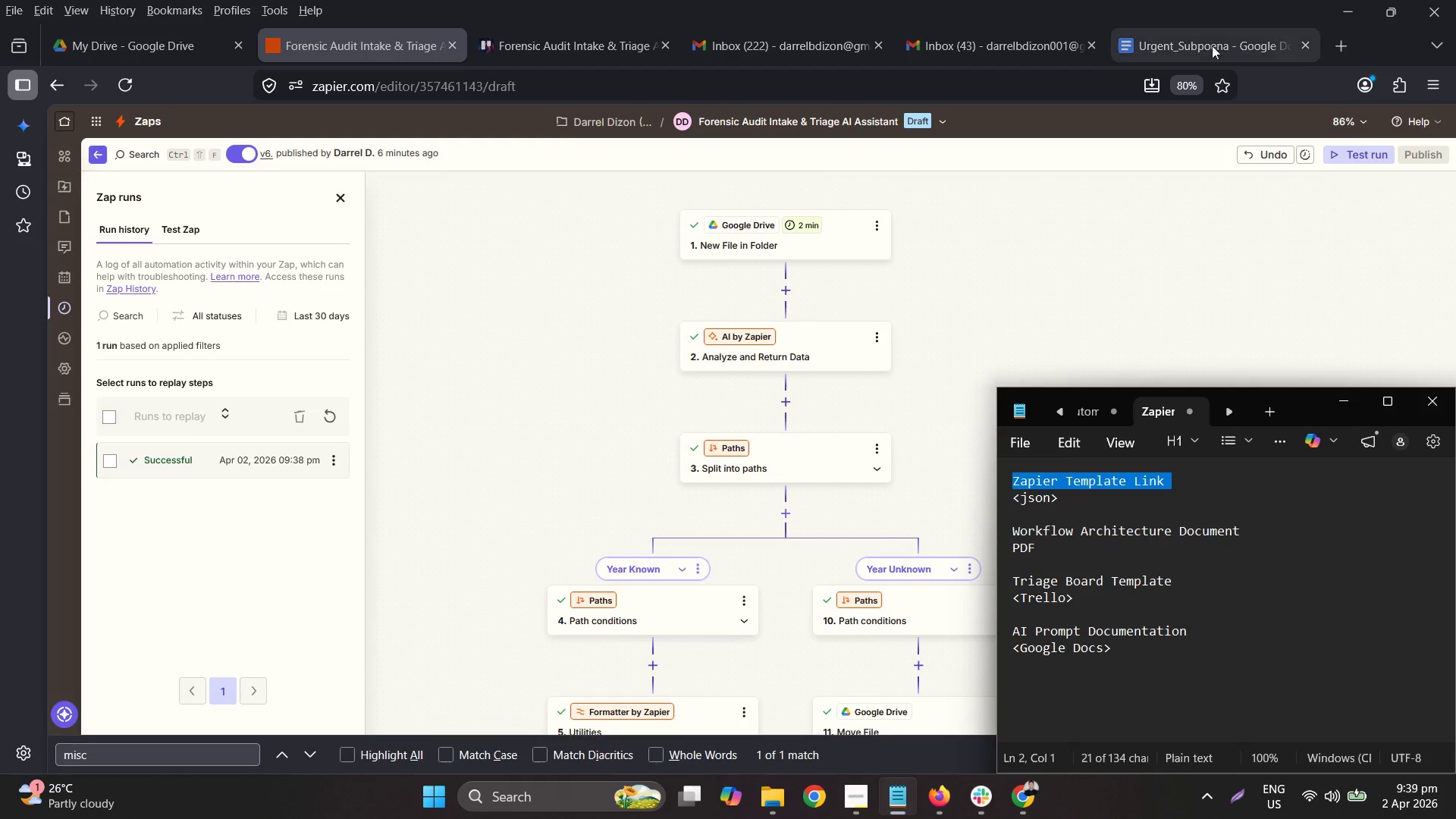 
left_click([1340, 36])
 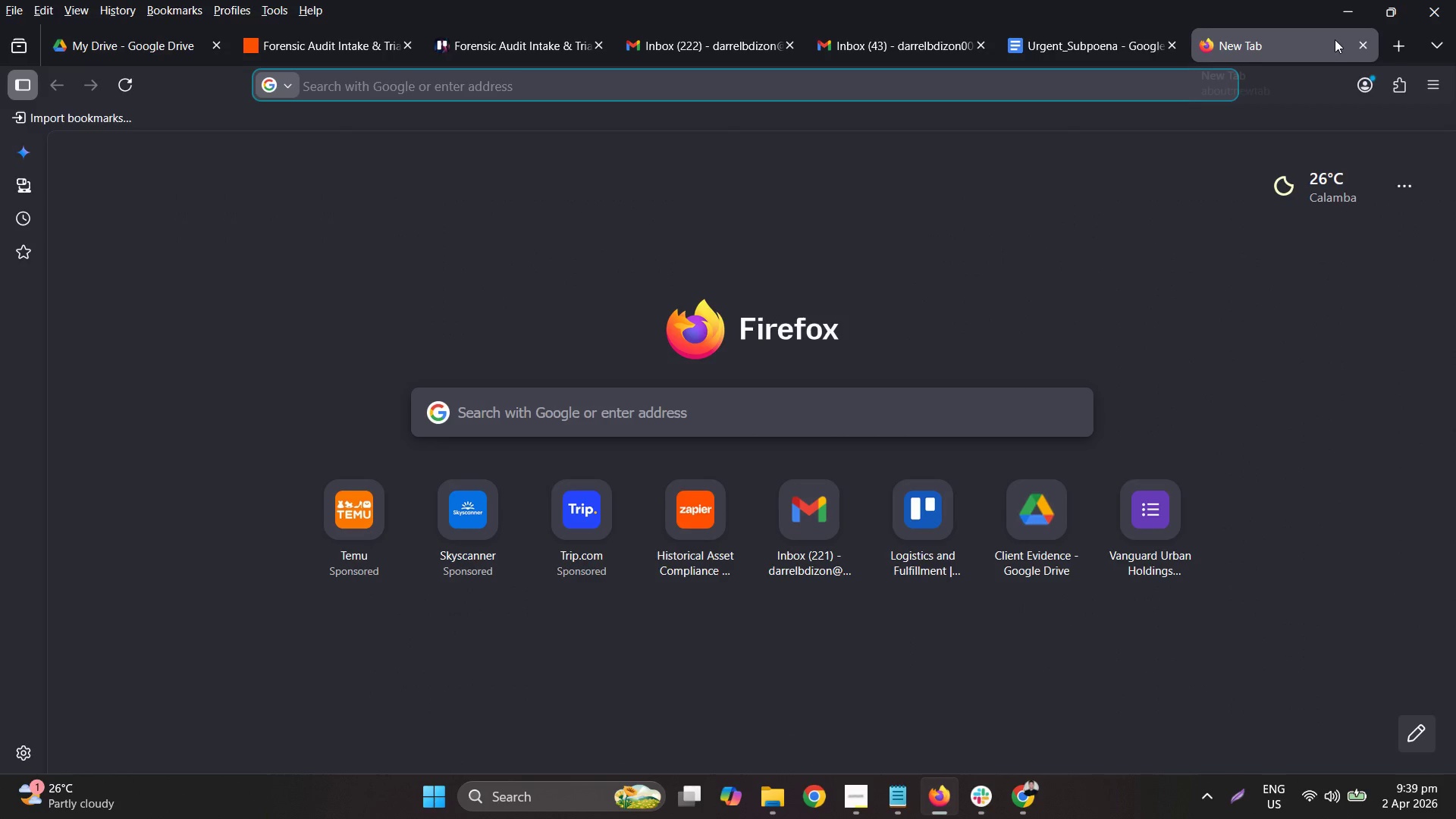 
type(zapier)
 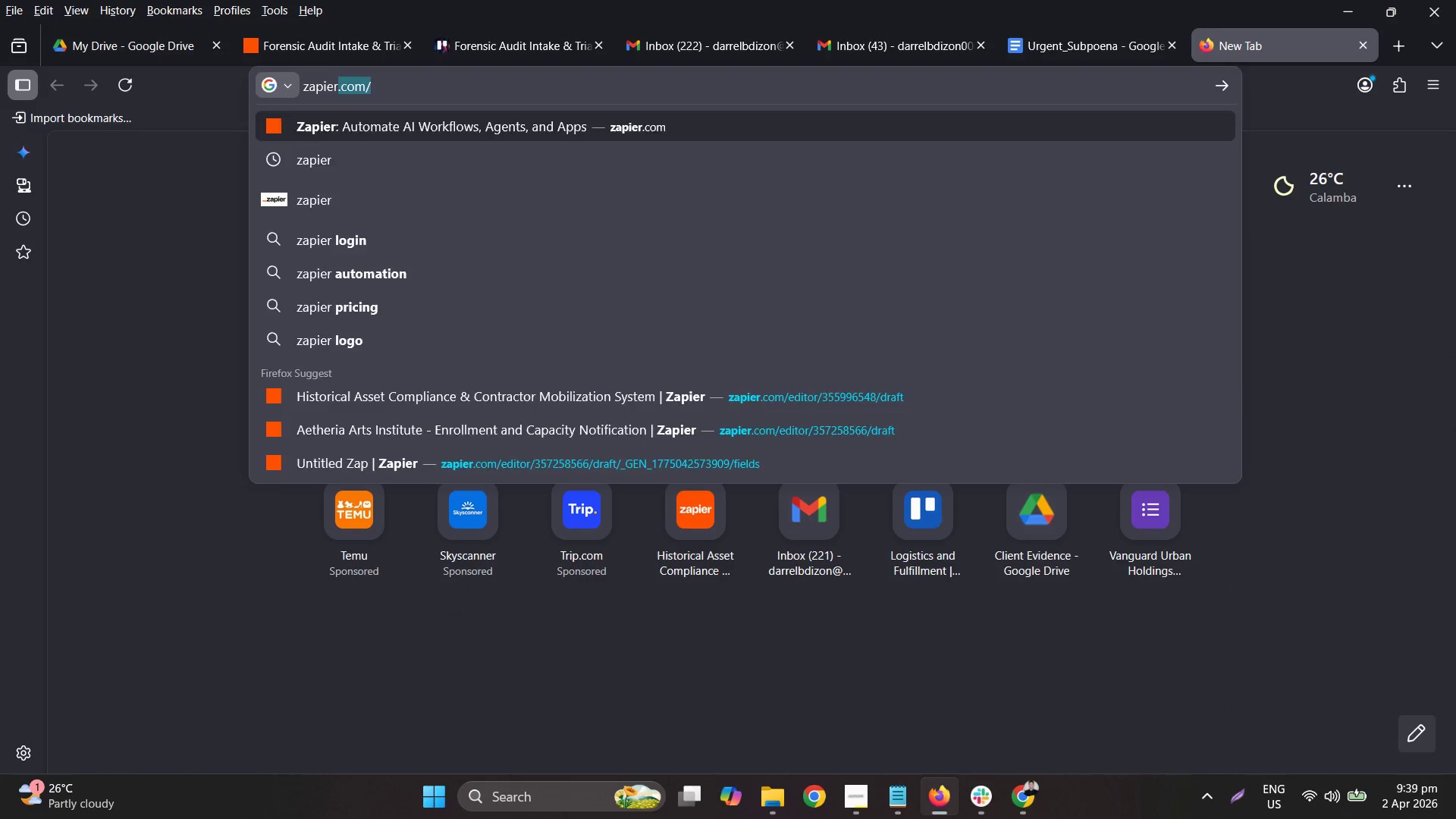 
key(Enter)
 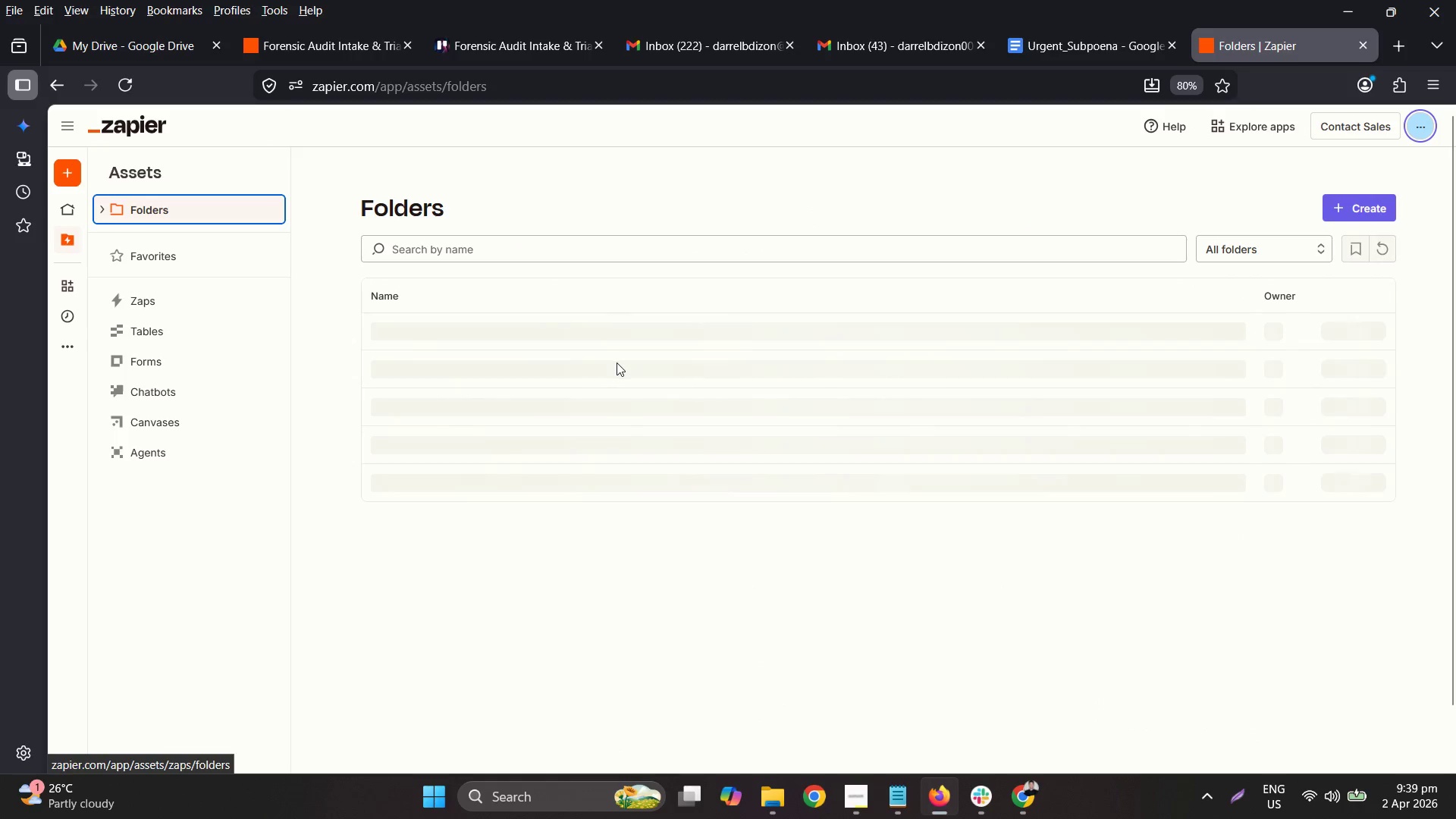 
wait(6.02)
 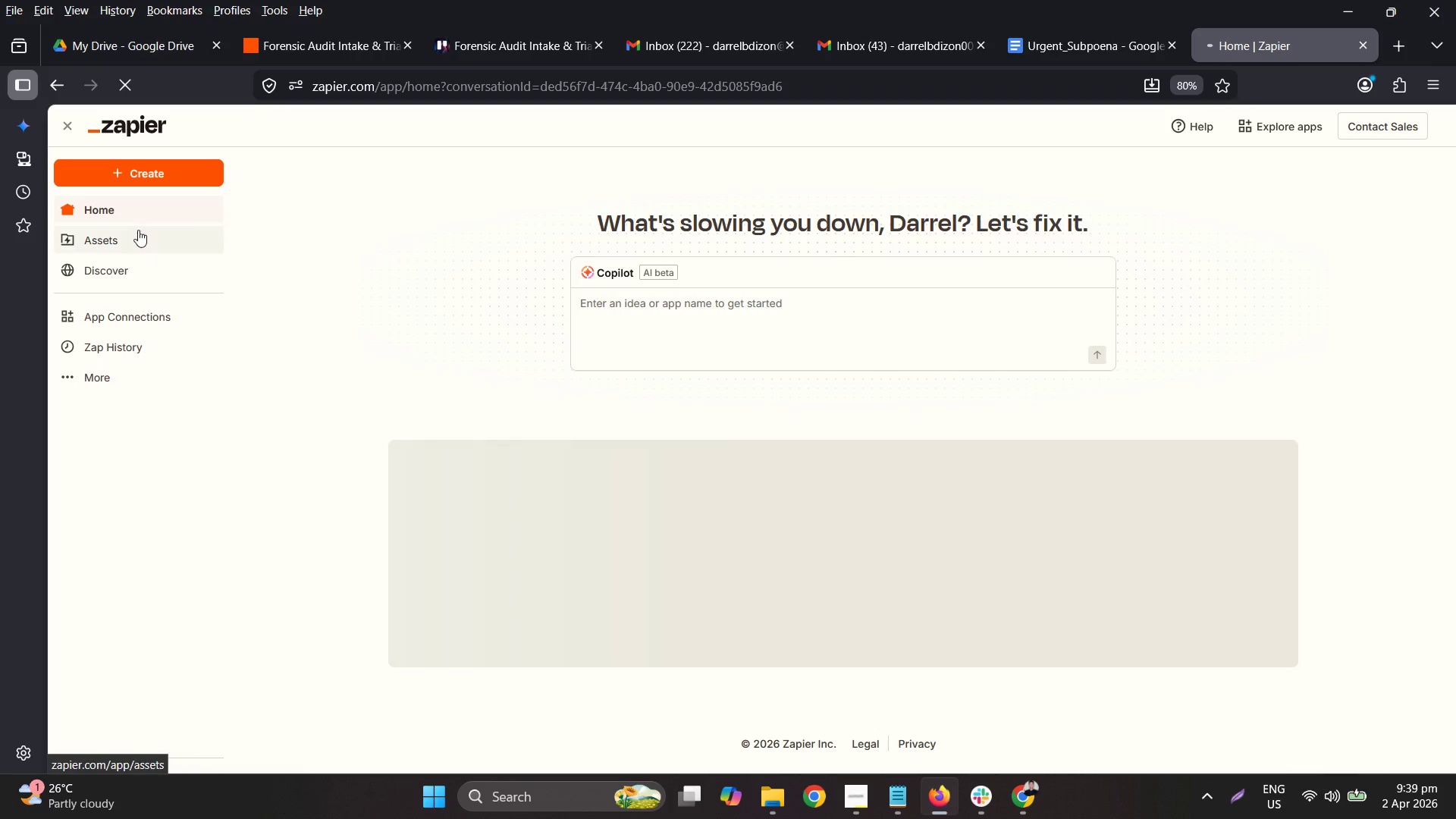 
left_click([494, 319])
 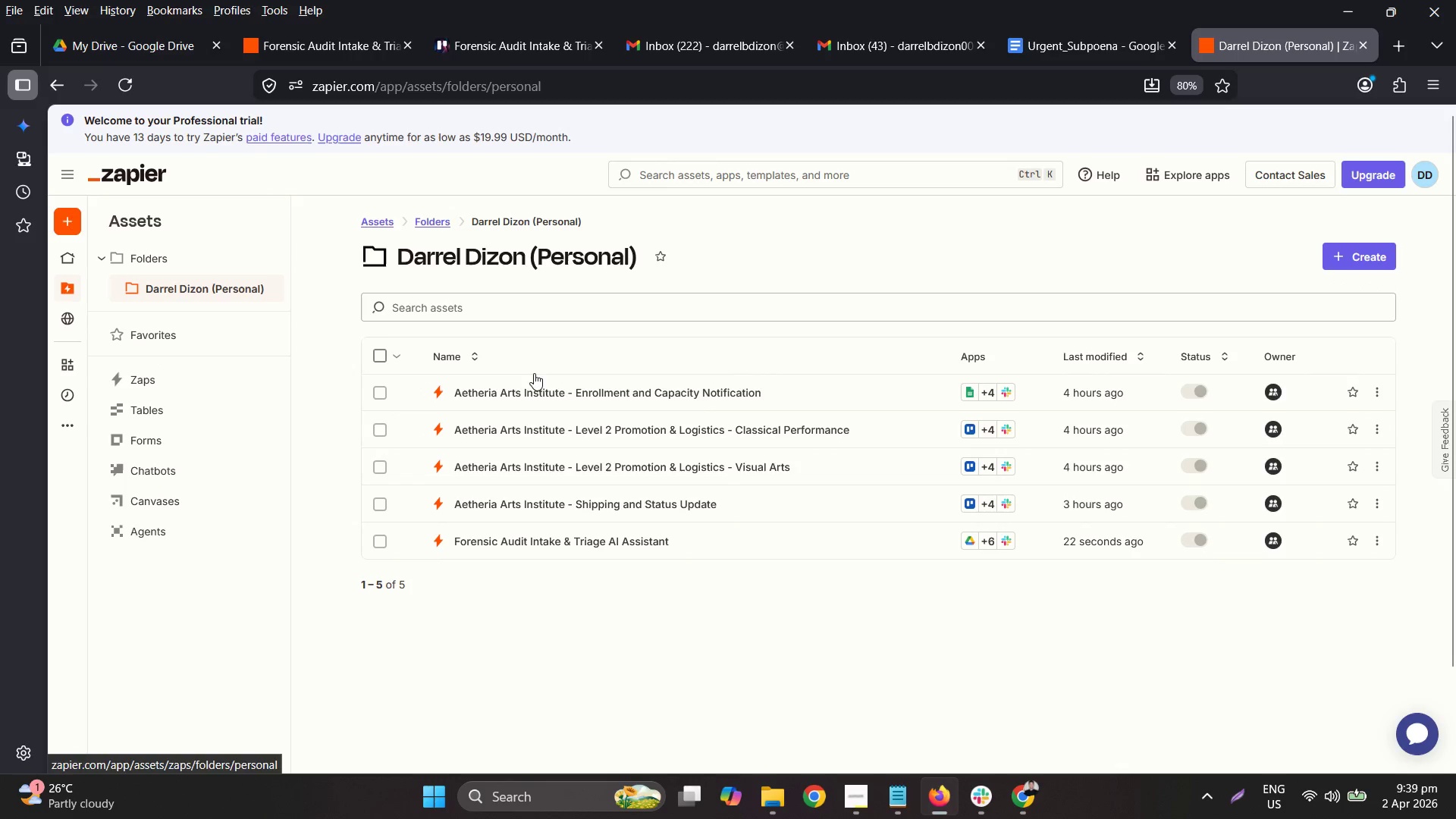 
wait(9.41)
 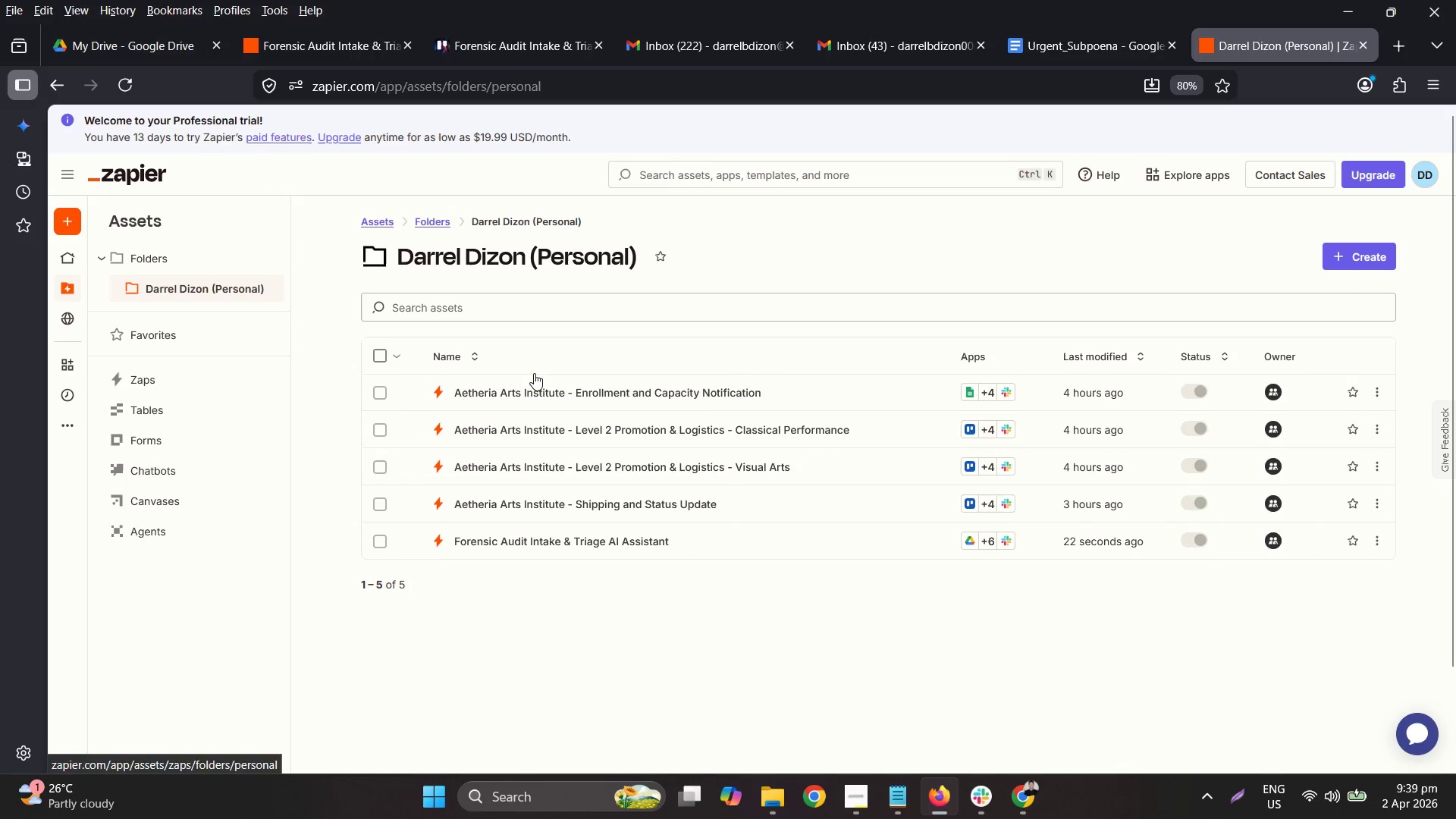 
left_click([1376, 538])
 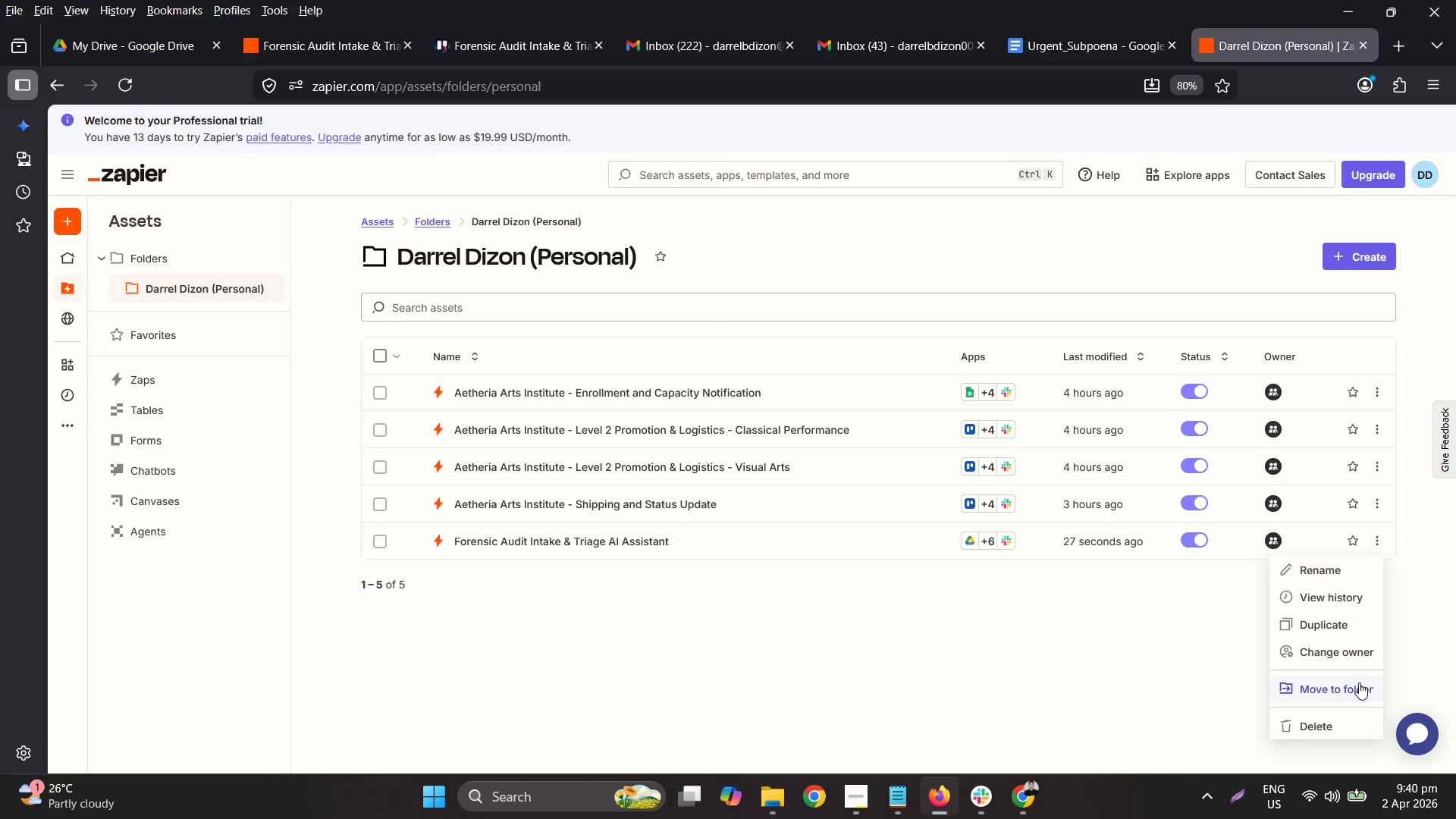 
wait(7.58)
 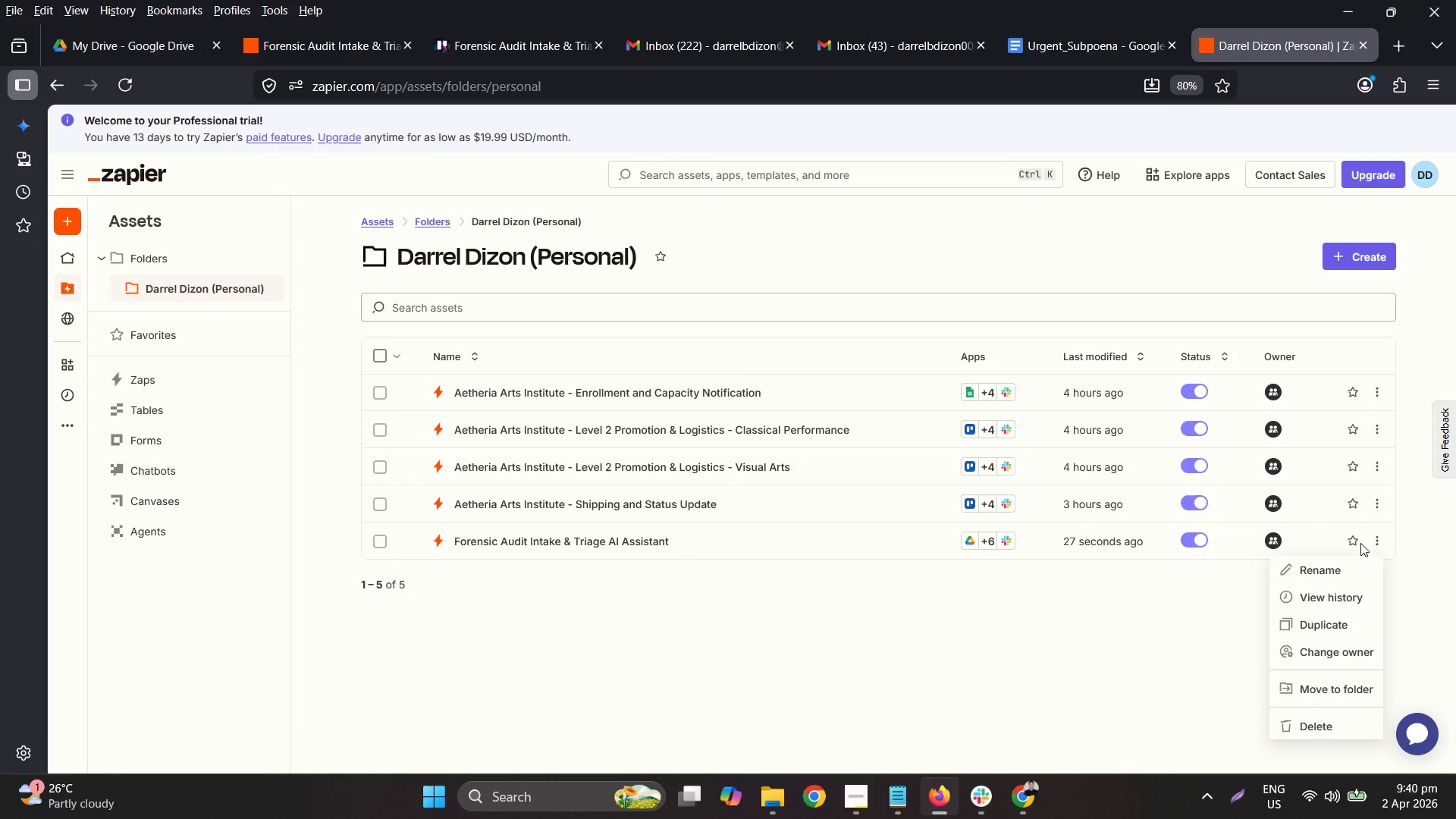 
left_click([1381, 538])
 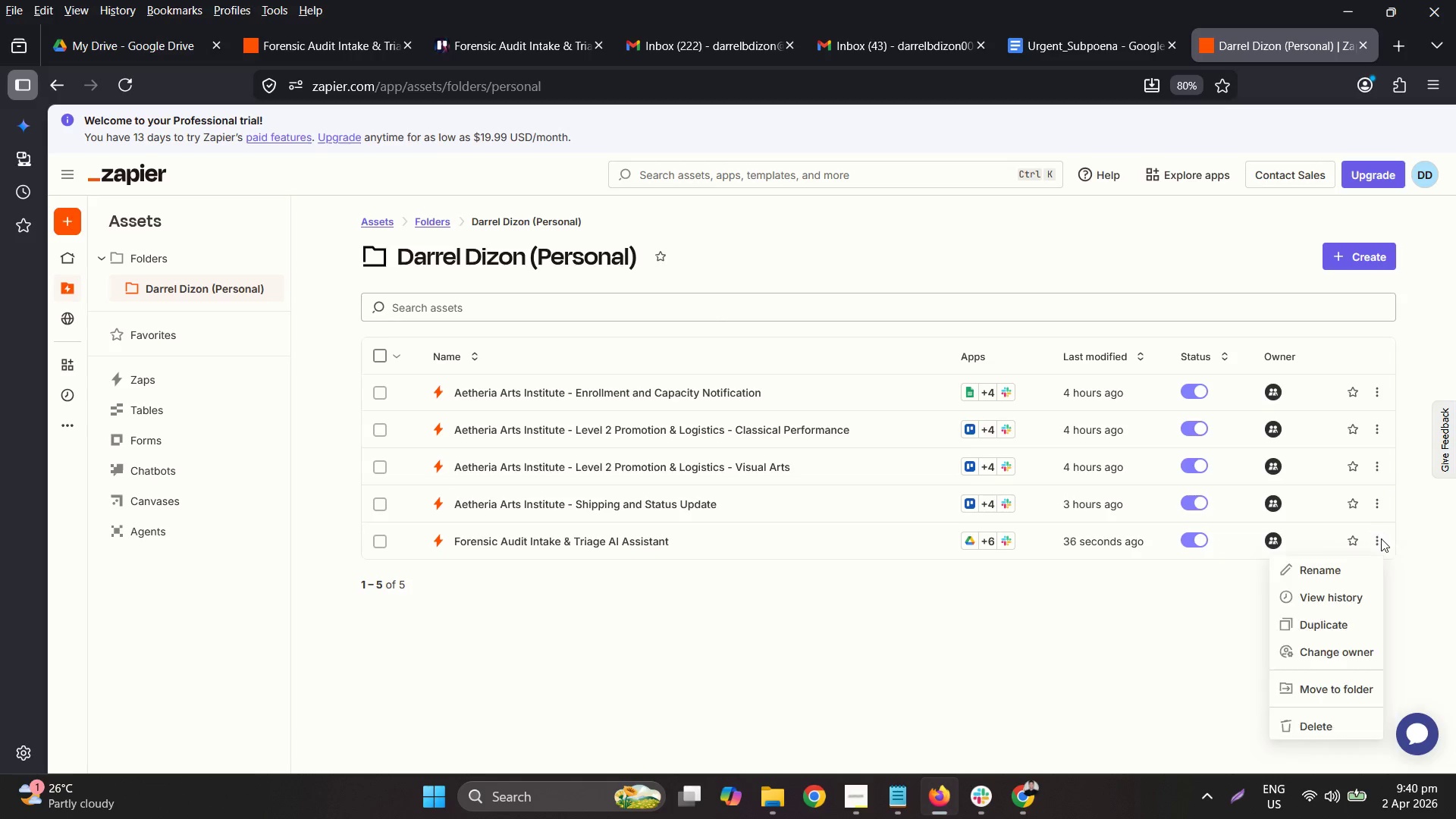 
left_click([1381, 538])
 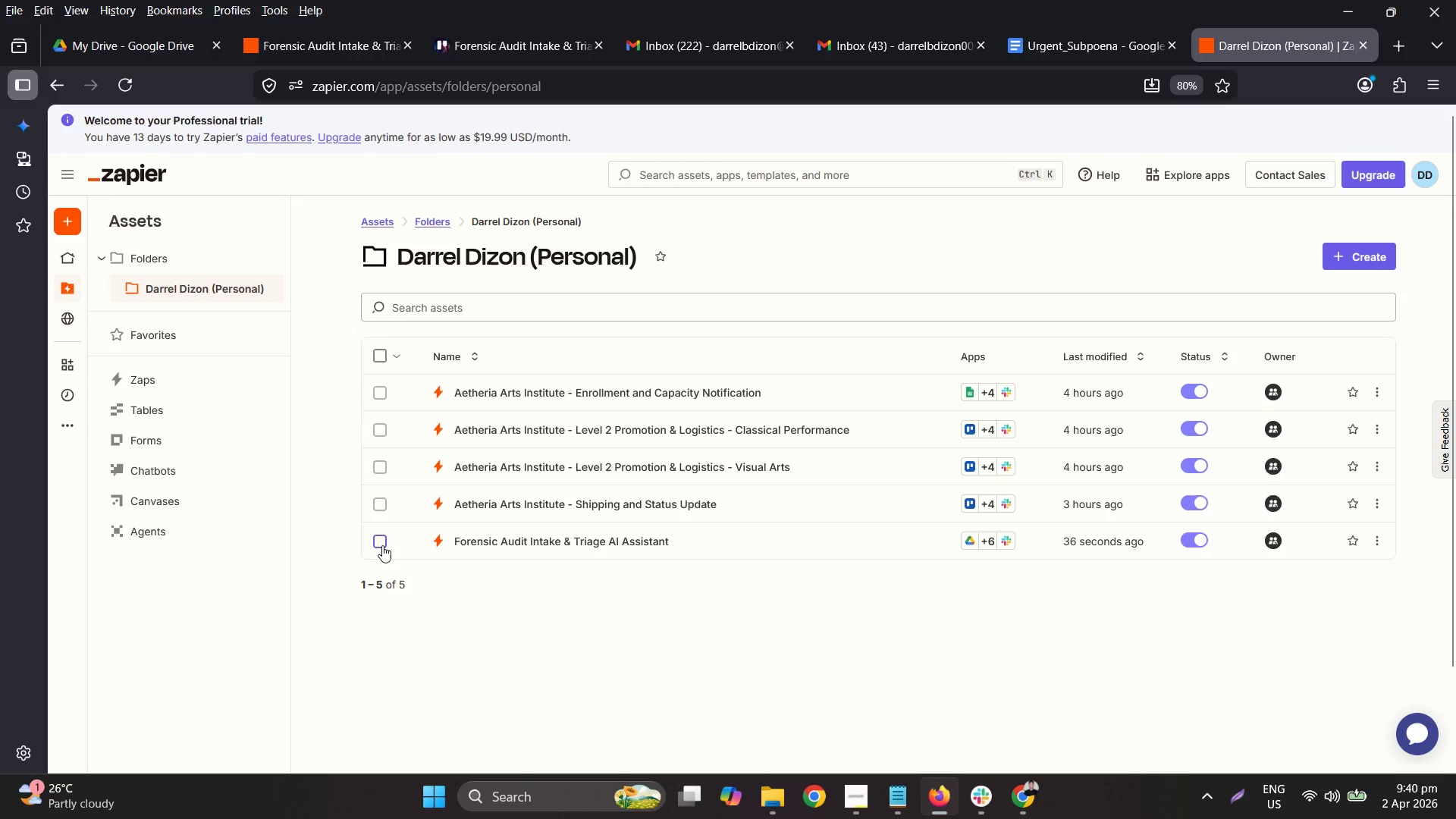 
wait(6.86)
 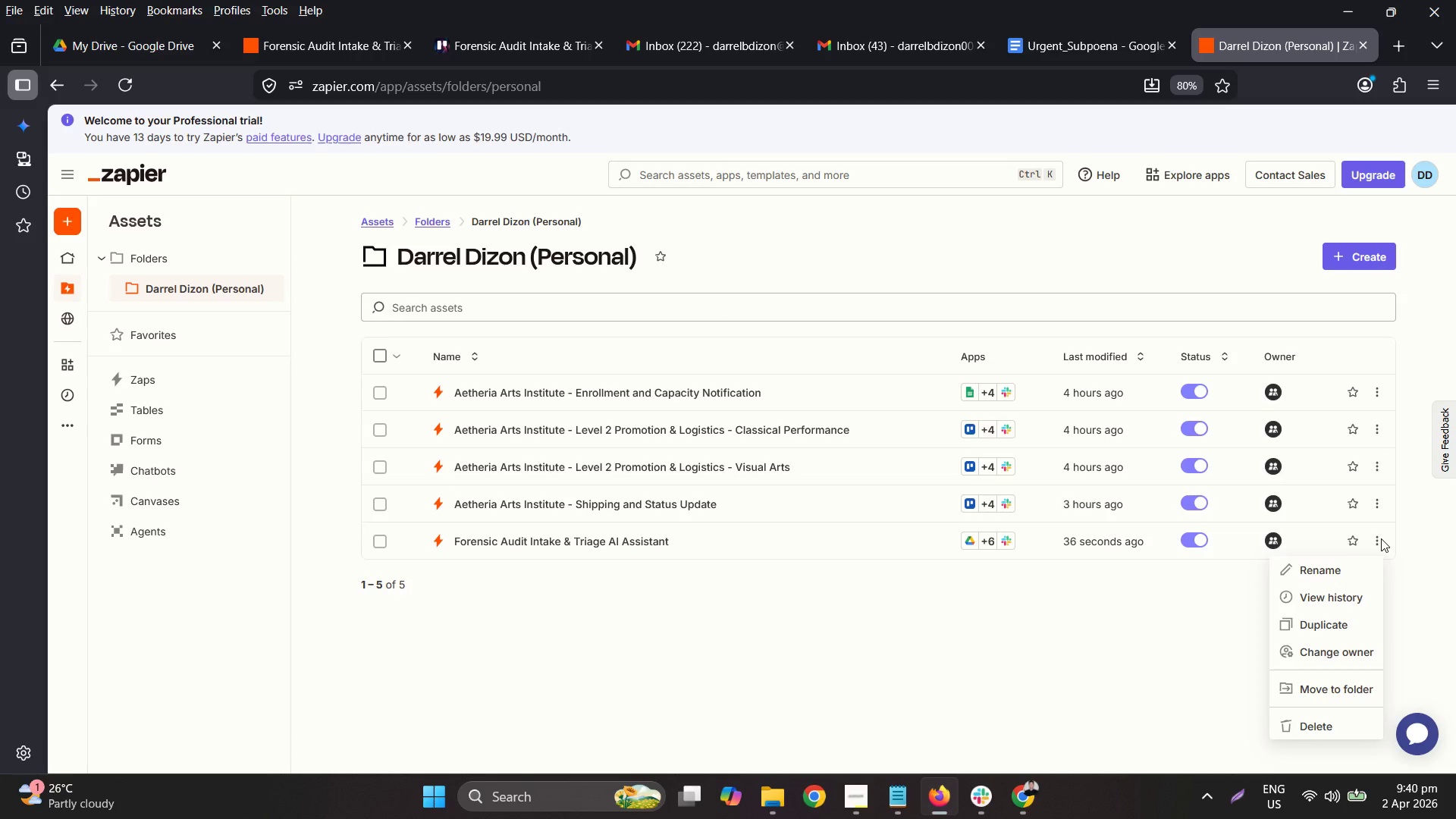 
left_click([854, 596])
 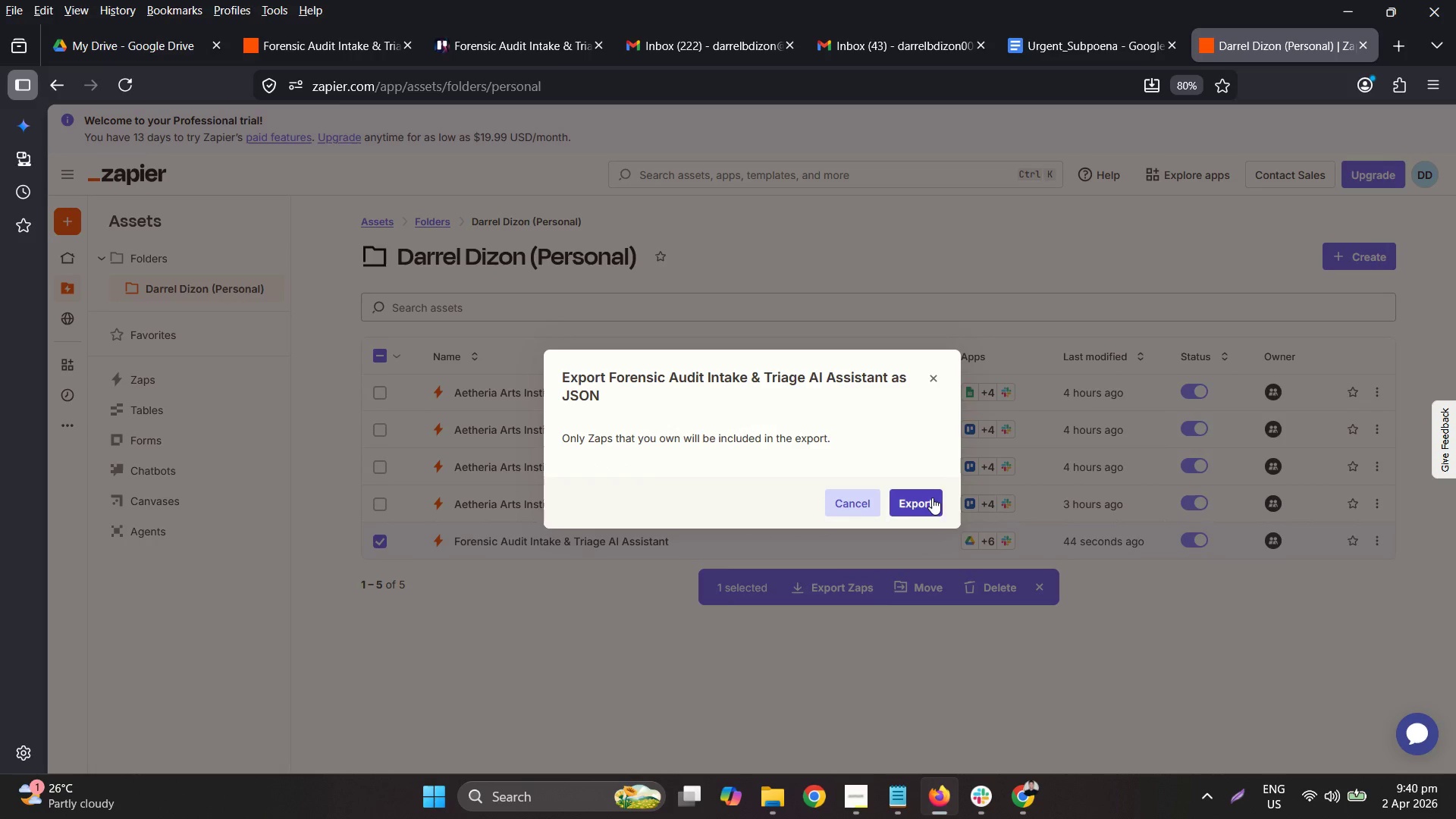 
left_click([933, 497])
 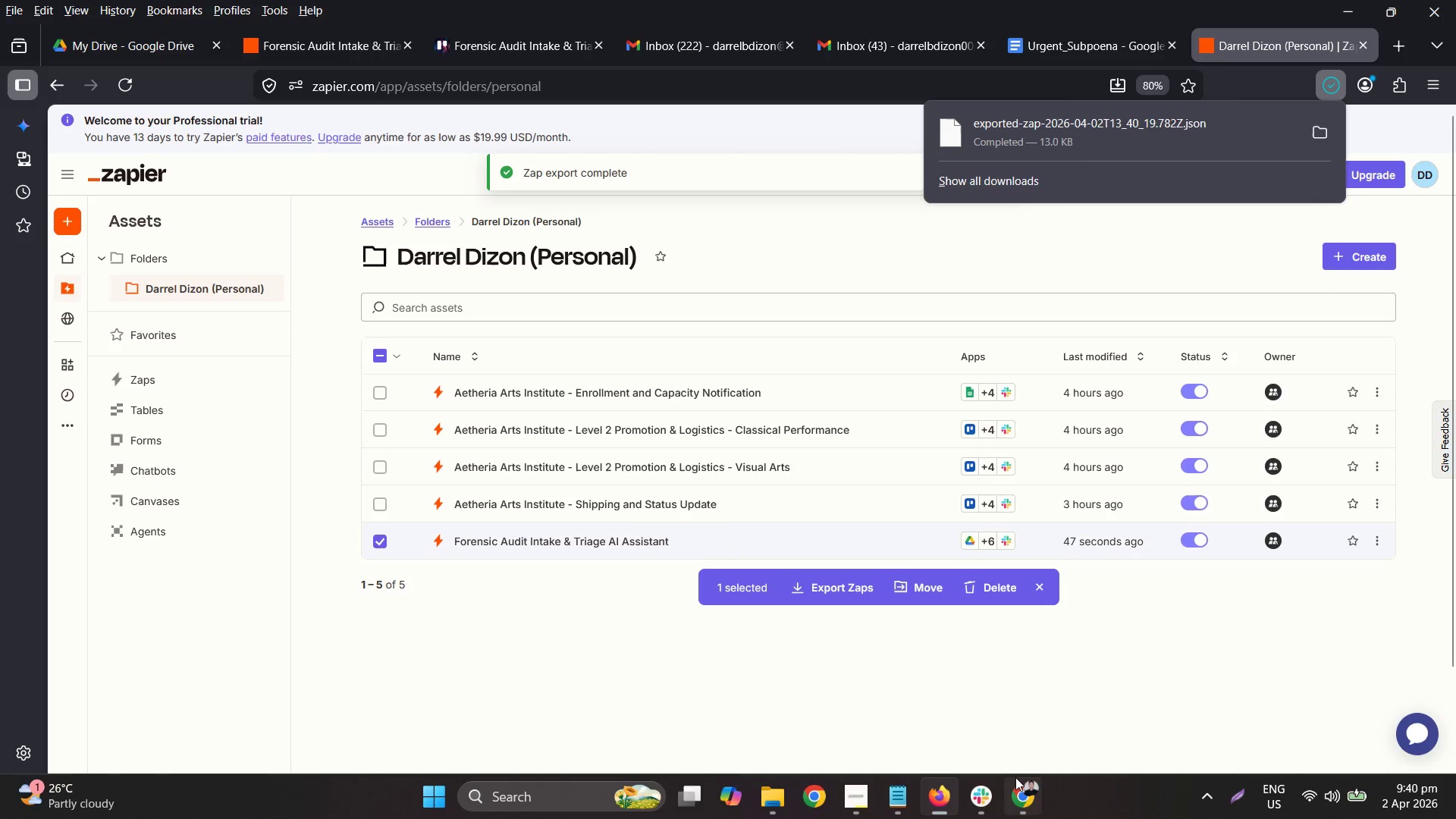 
left_click_drag(start_coordinate=[903, 801], to_coordinate=[897, 802])
 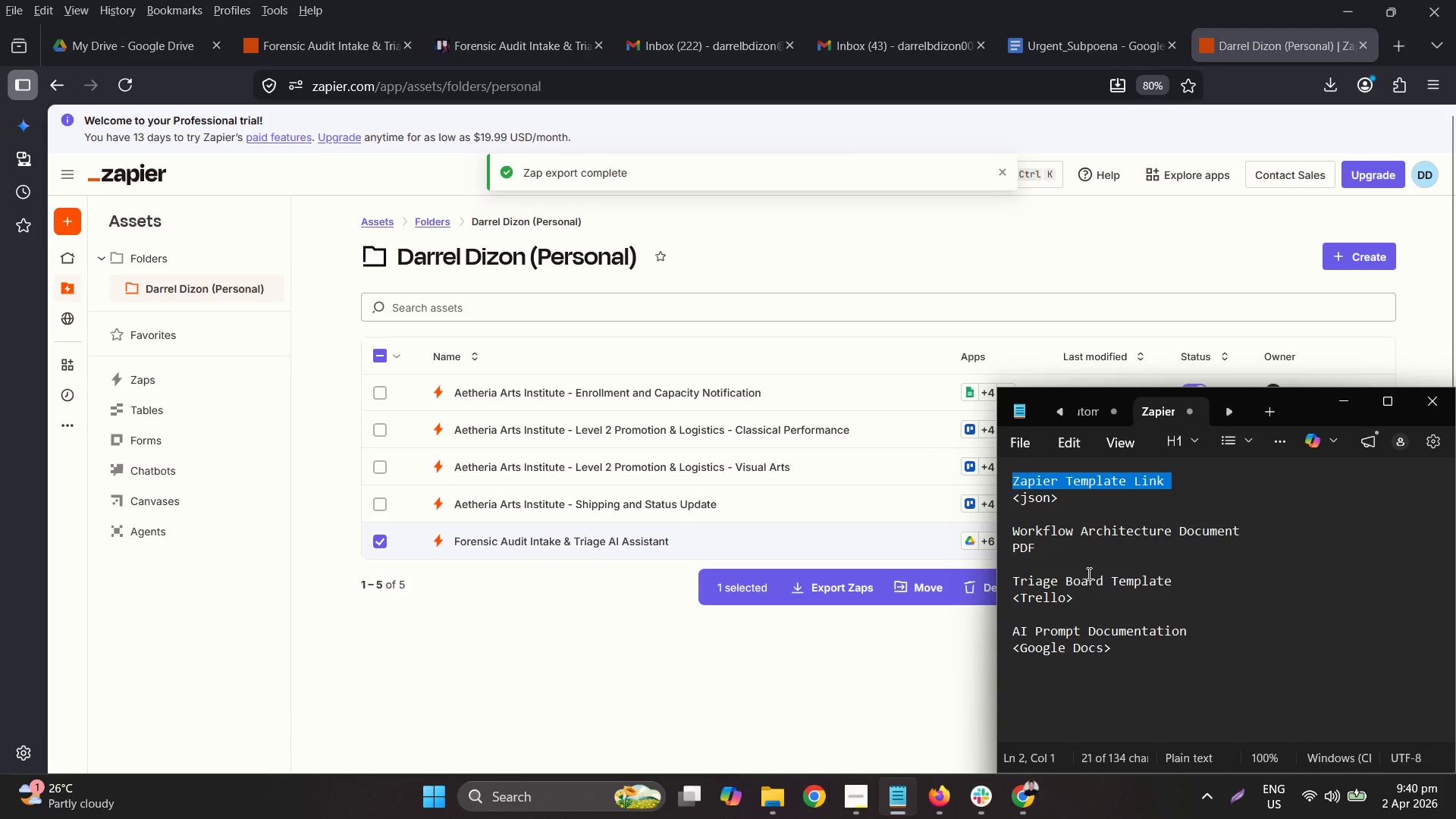 
double_click([1076, 531])
 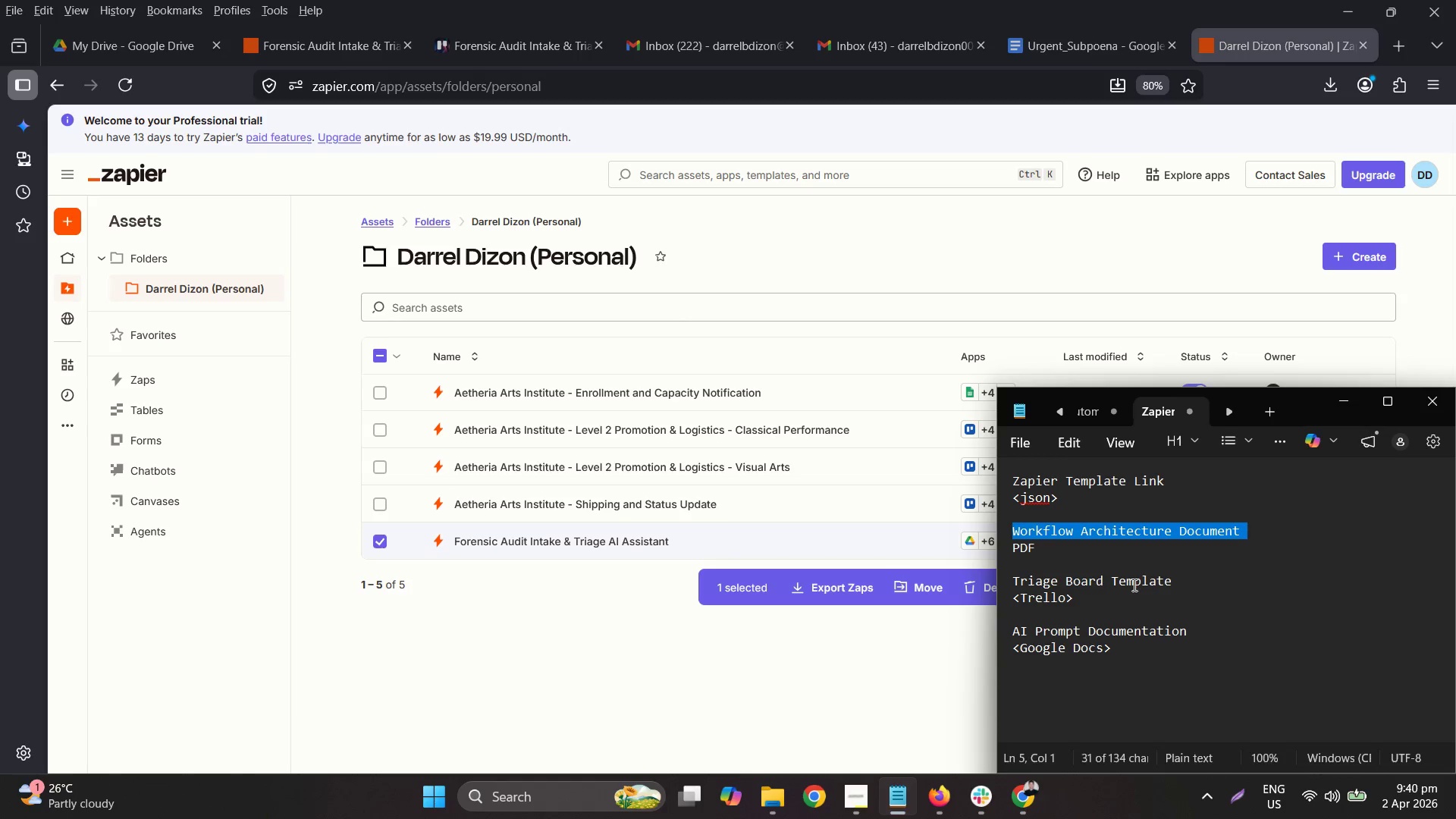 
double_click([1133, 584])
 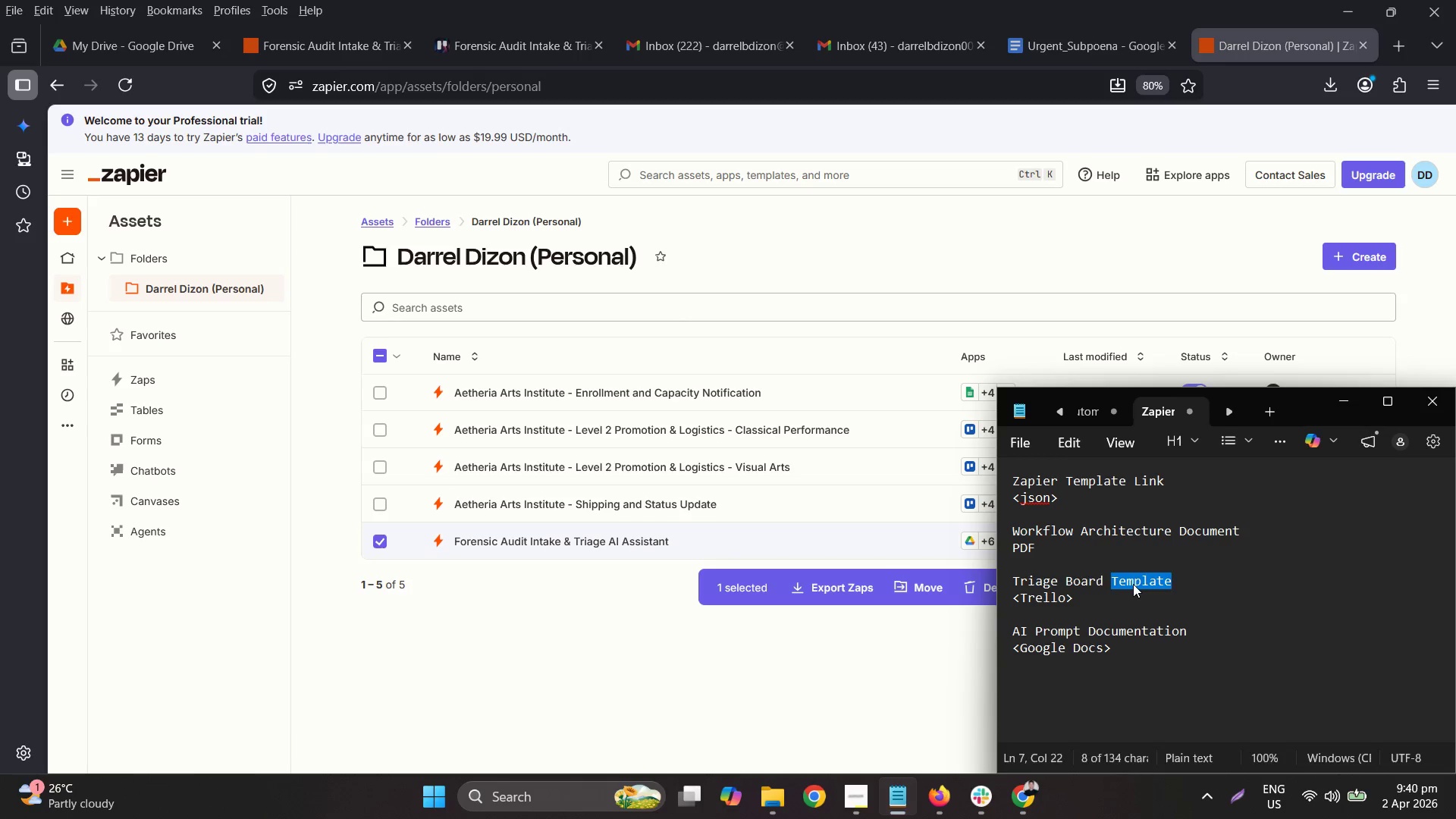 
triple_click([1133, 584])
 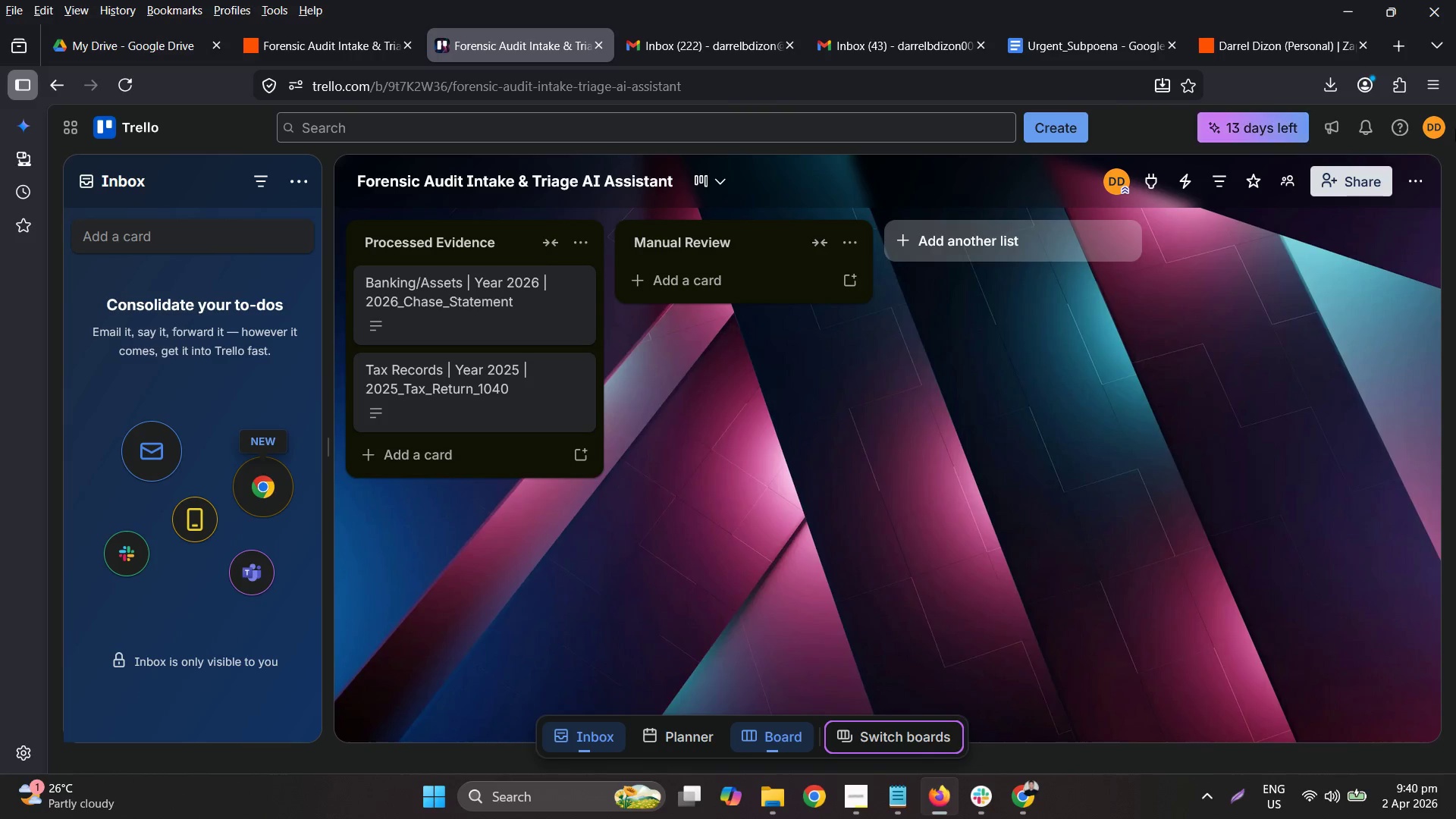 
wait(5.51)
 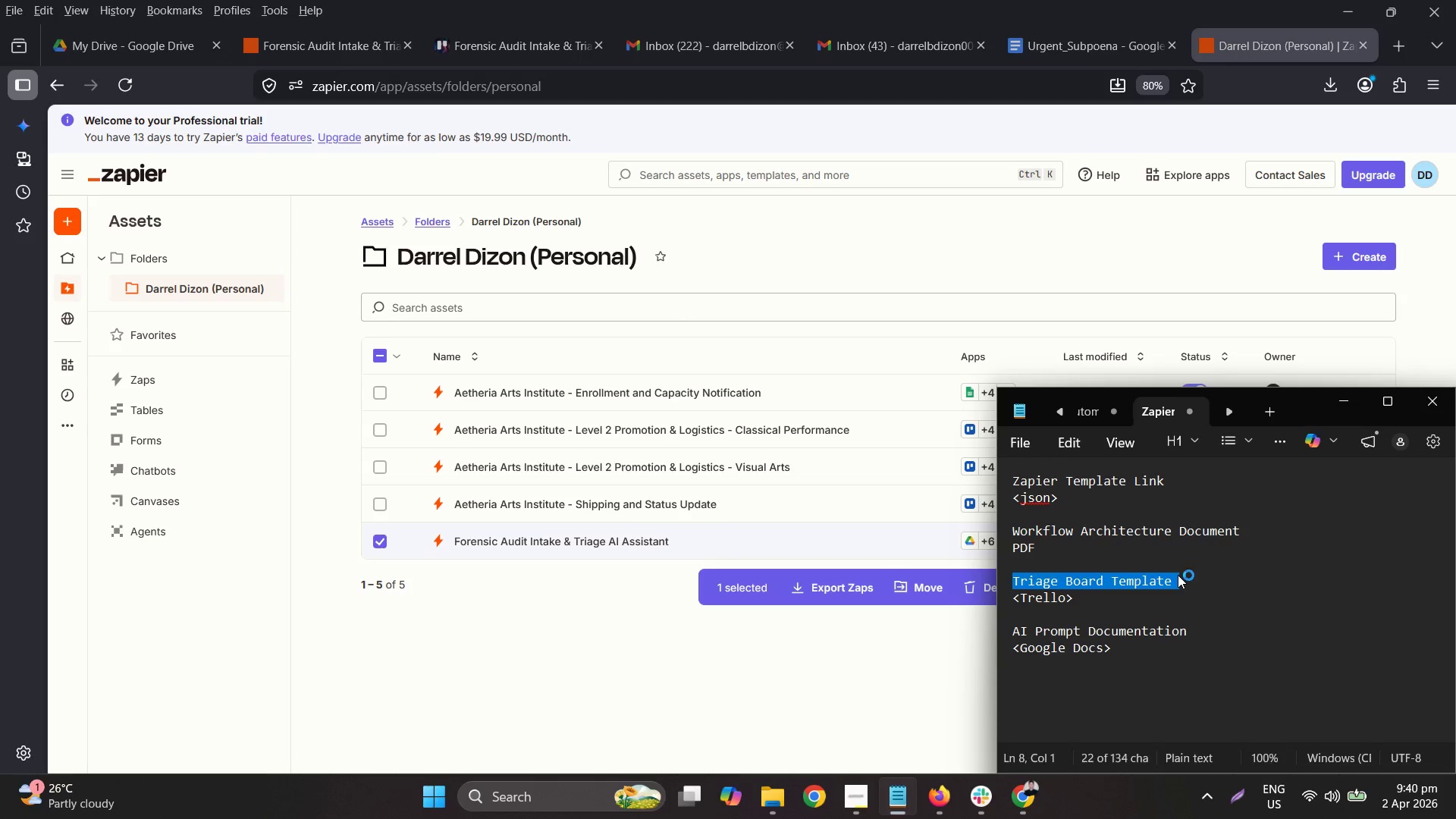 
left_click([1368, 183])
 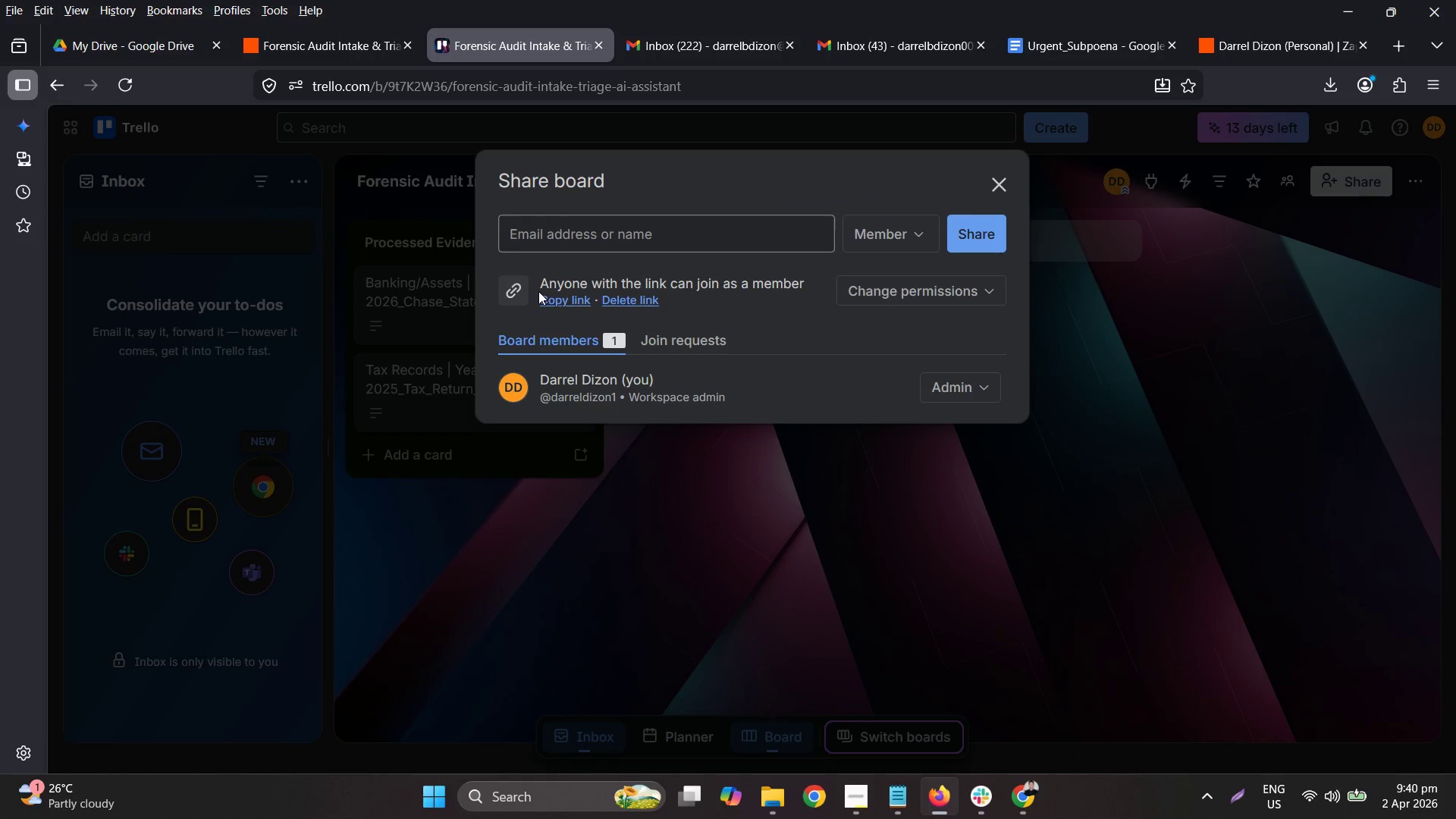 
wait(5.86)
 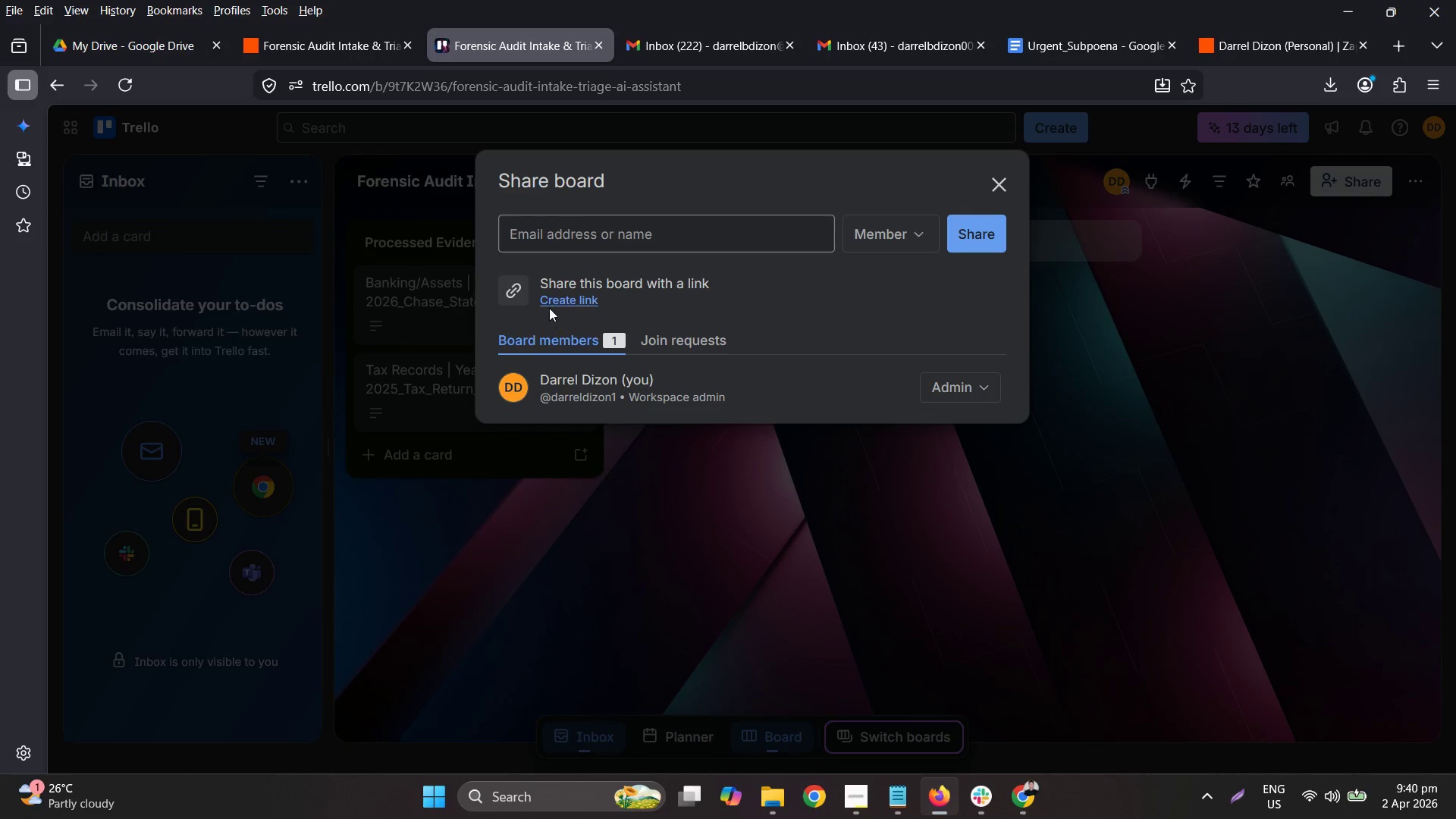 
left_click([905, 794])
 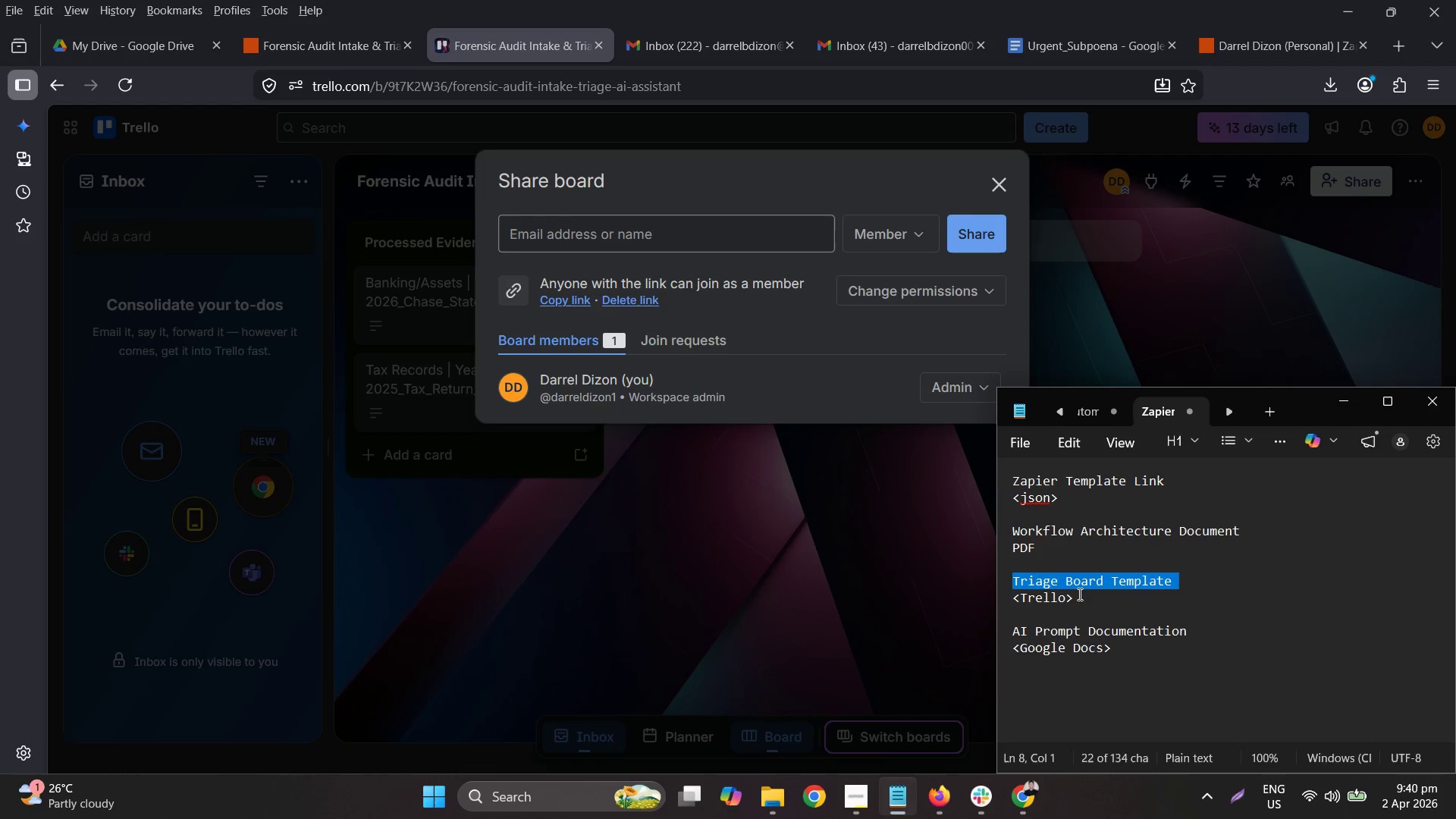 
double_click([1050, 594])
 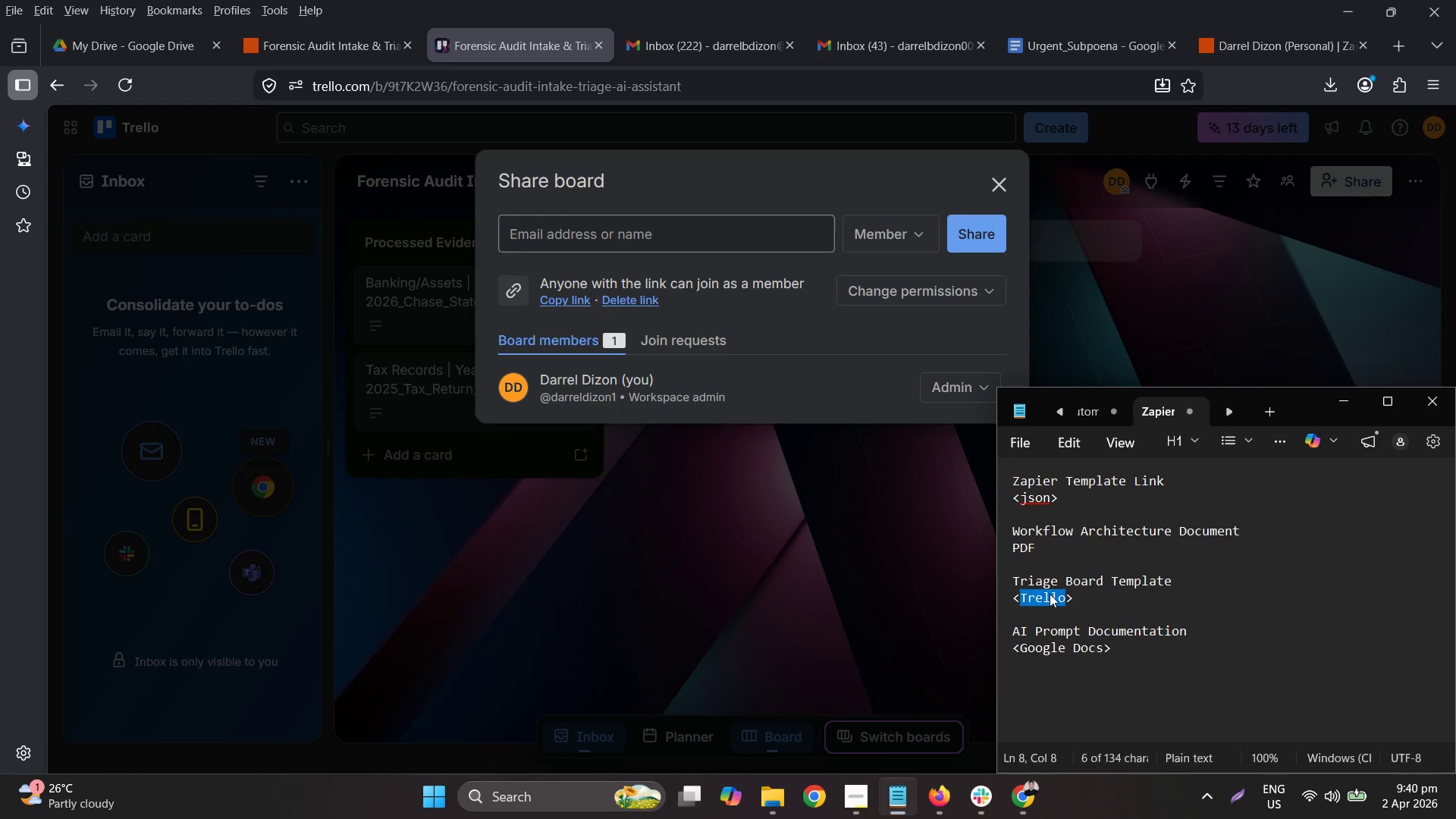 
triple_click([1050, 594])
 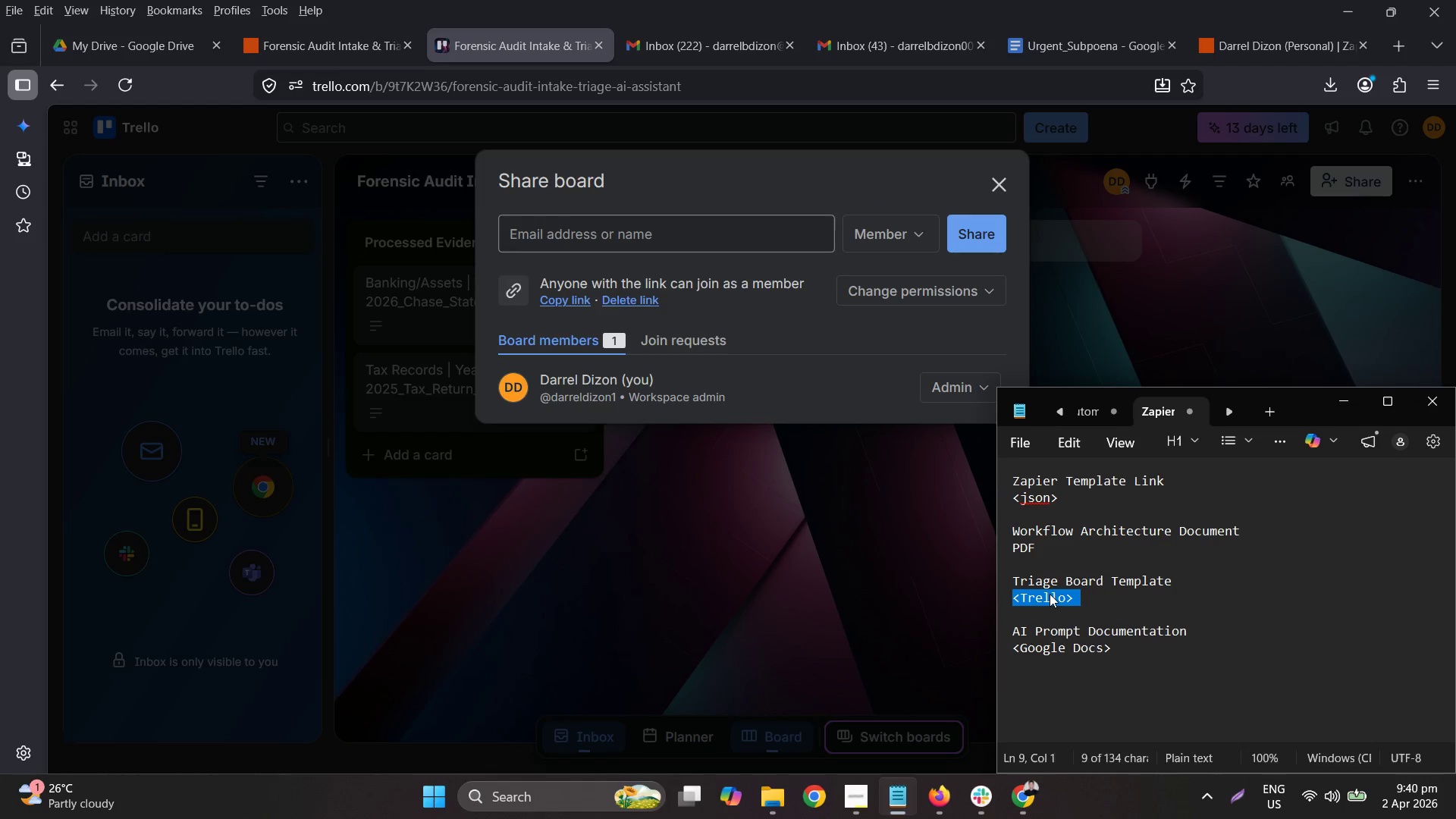 
key(Control+ControlLeft)
 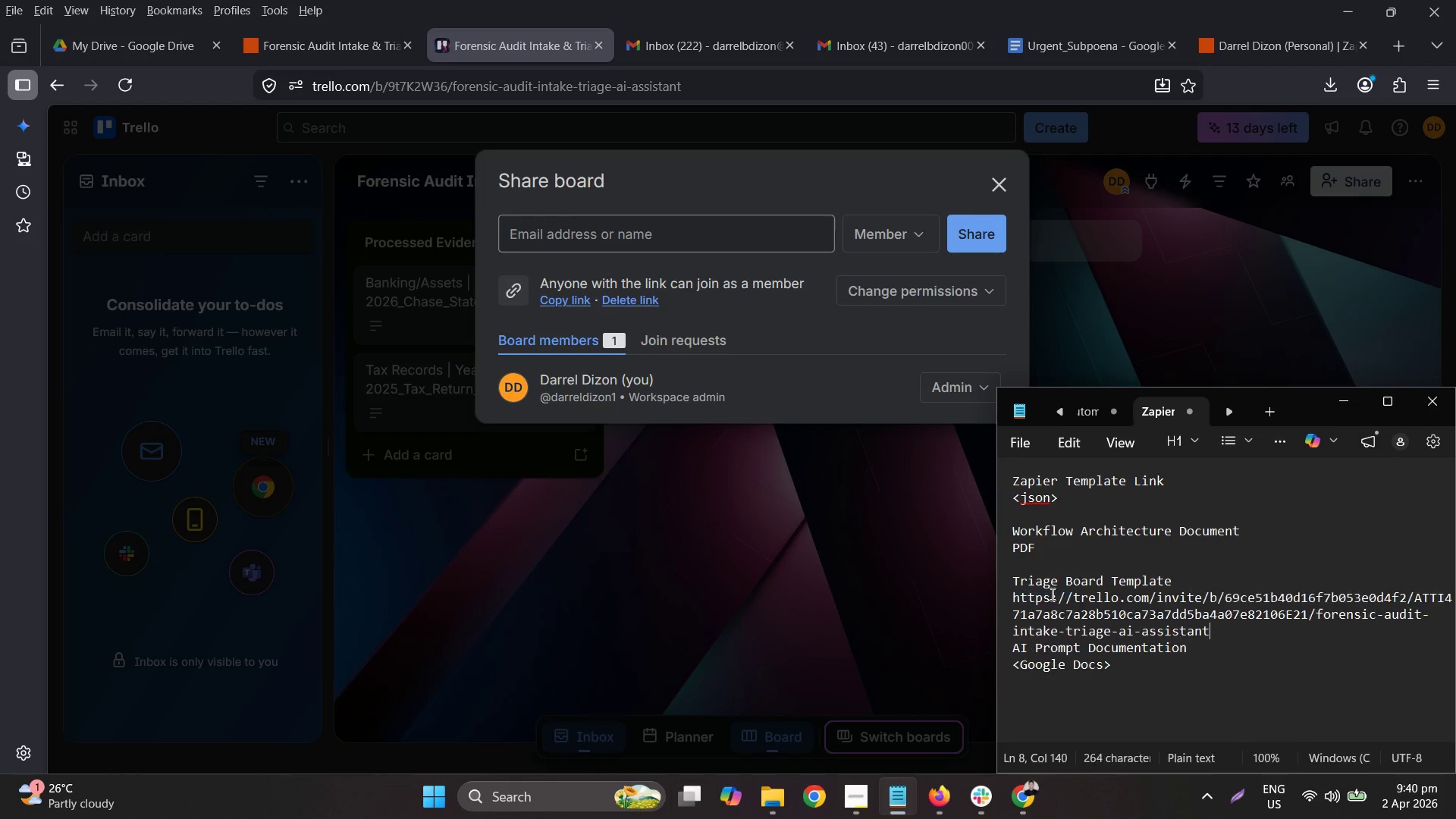 
key(Control+V)
 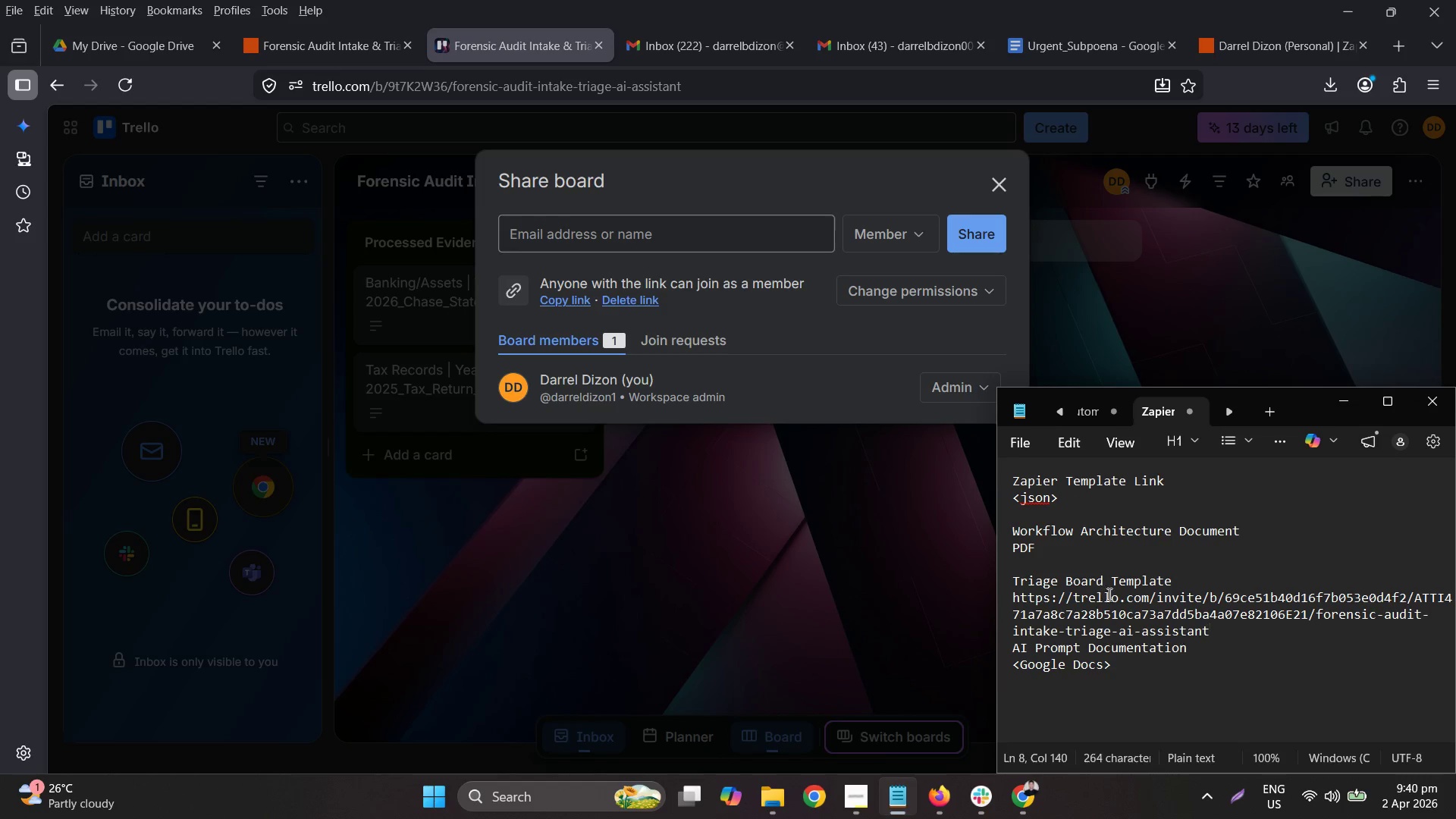 
key(Enter)
 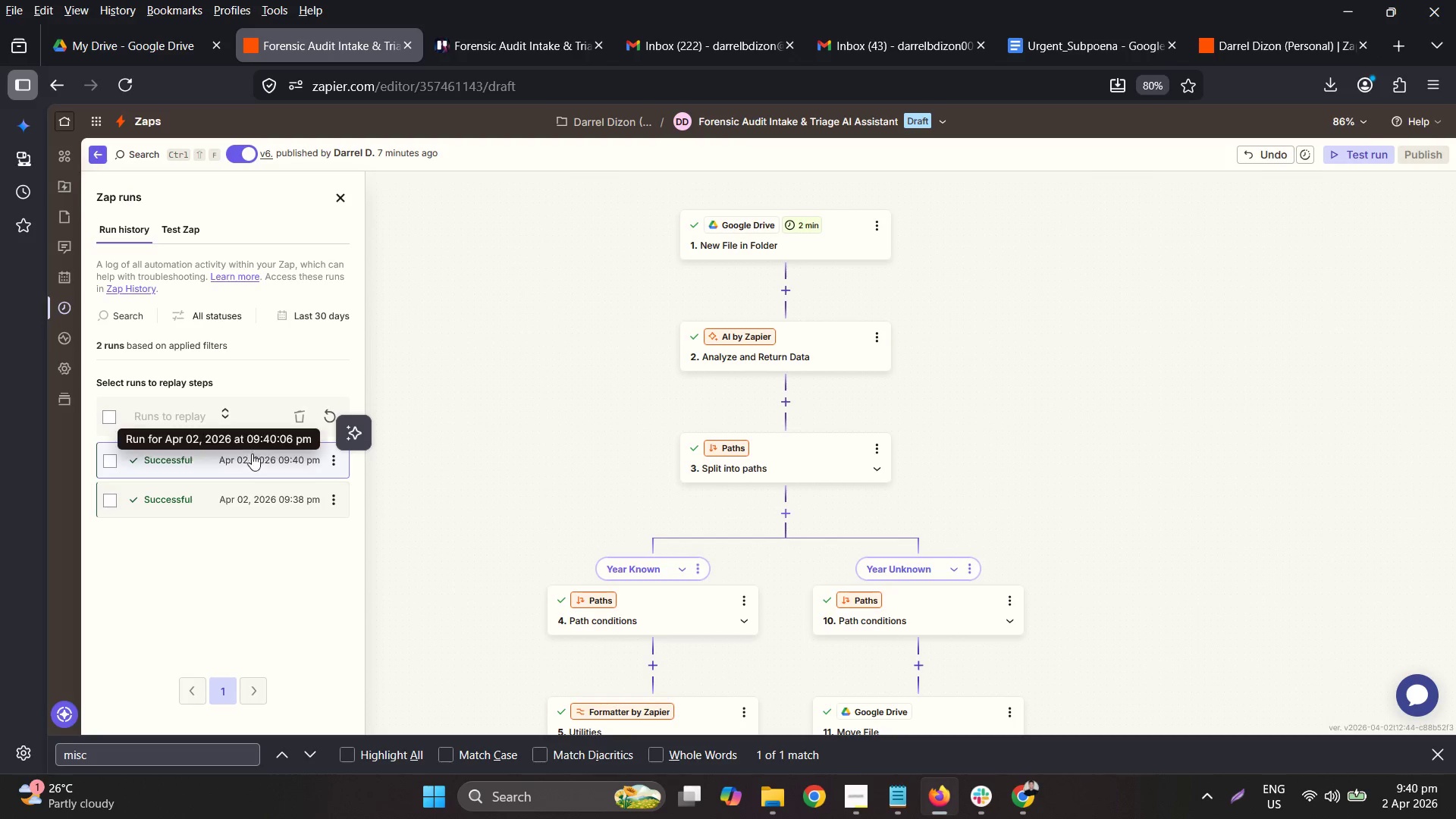 
wait(14.55)
 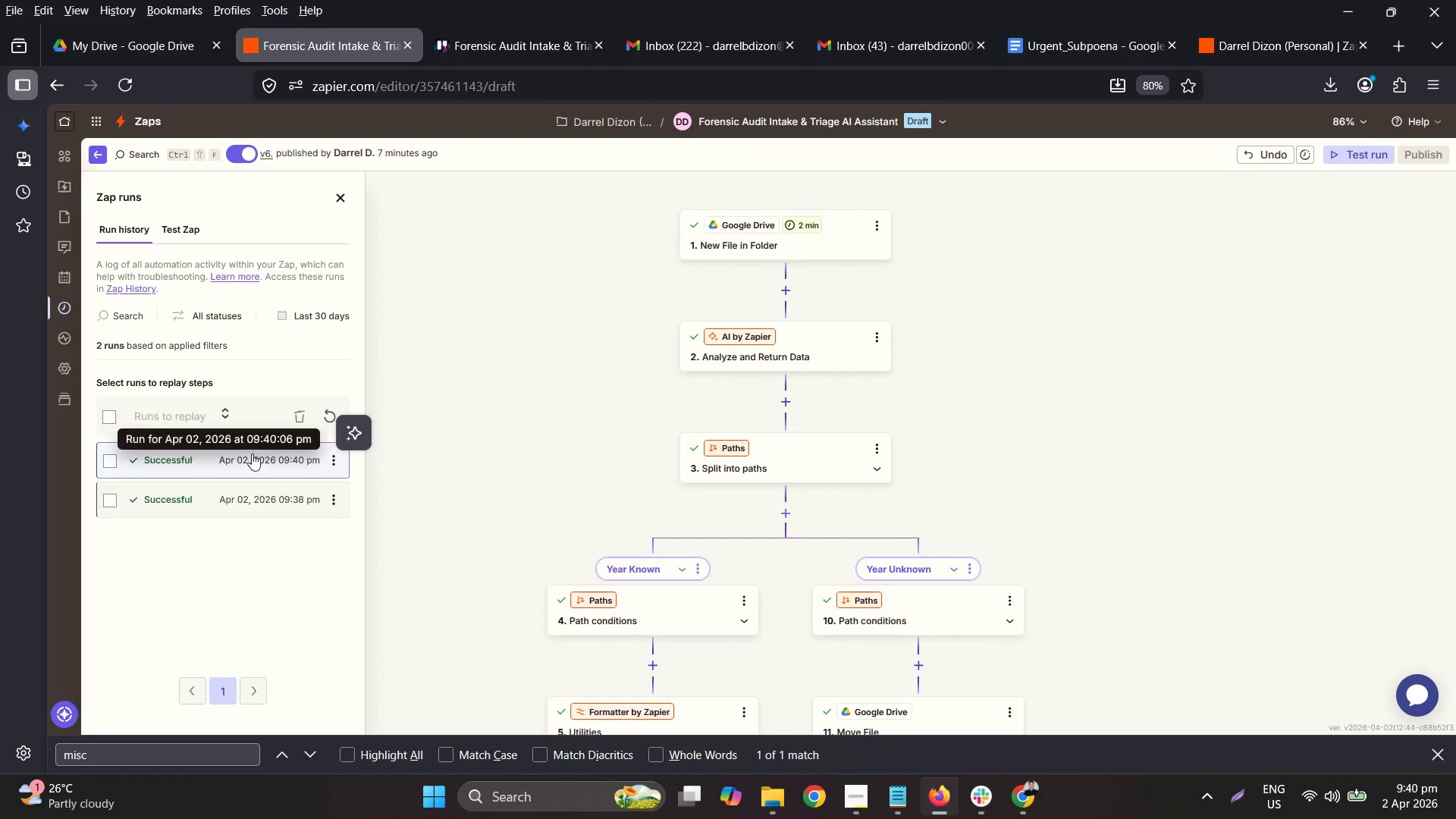 
left_click([1396, 46])
 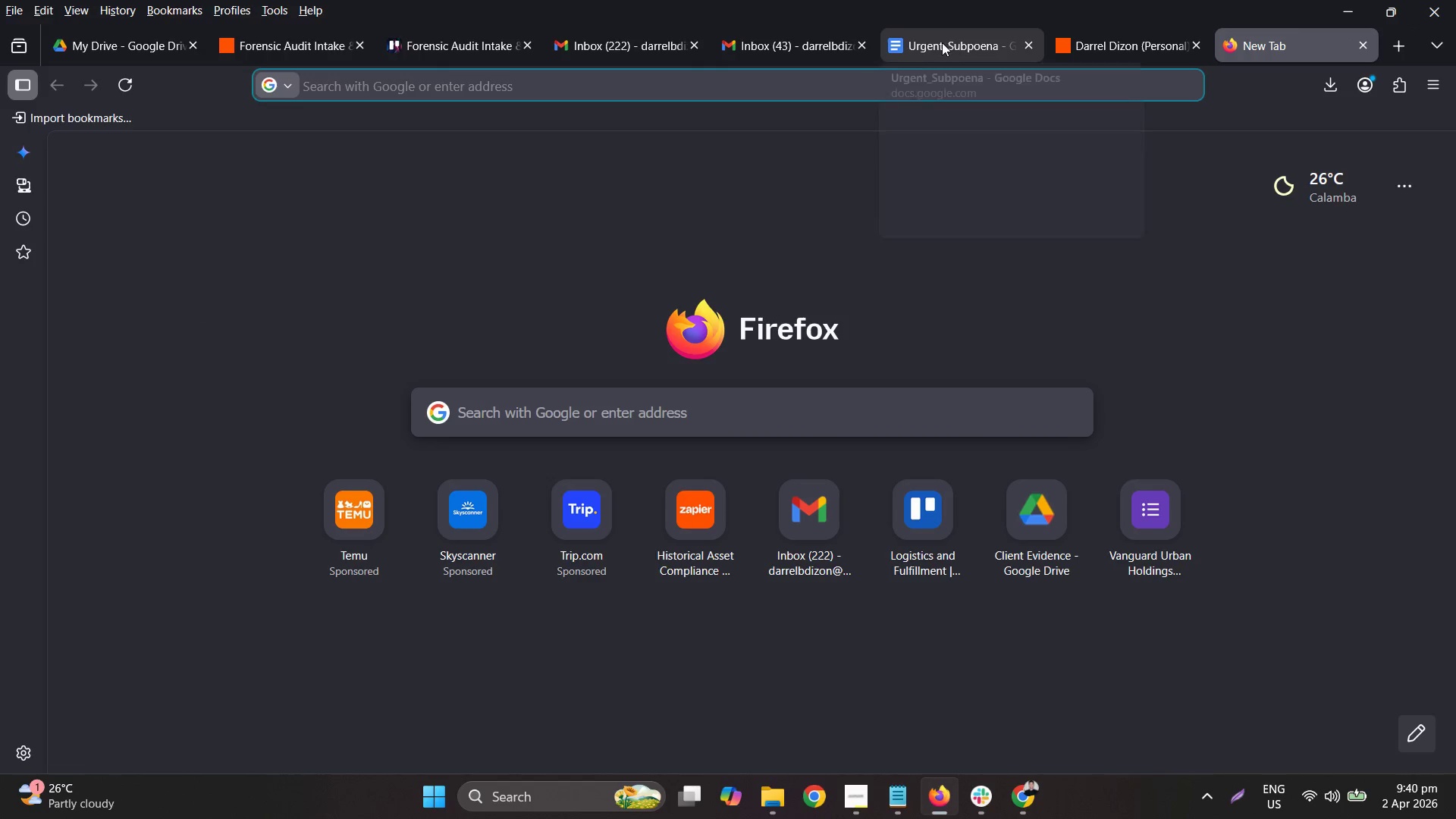 
left_click([941, 42])
 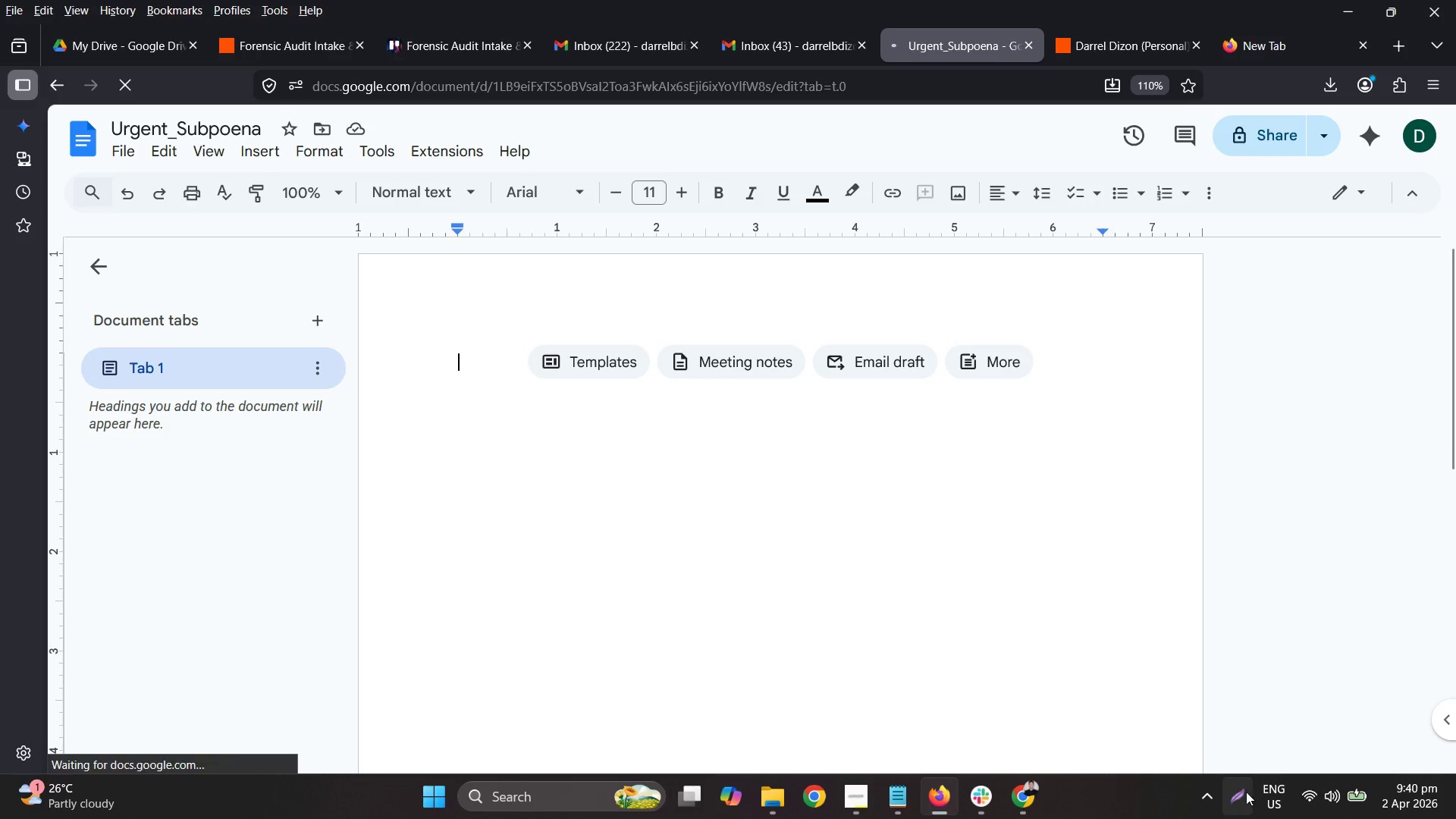 
left_click([899, 805])
 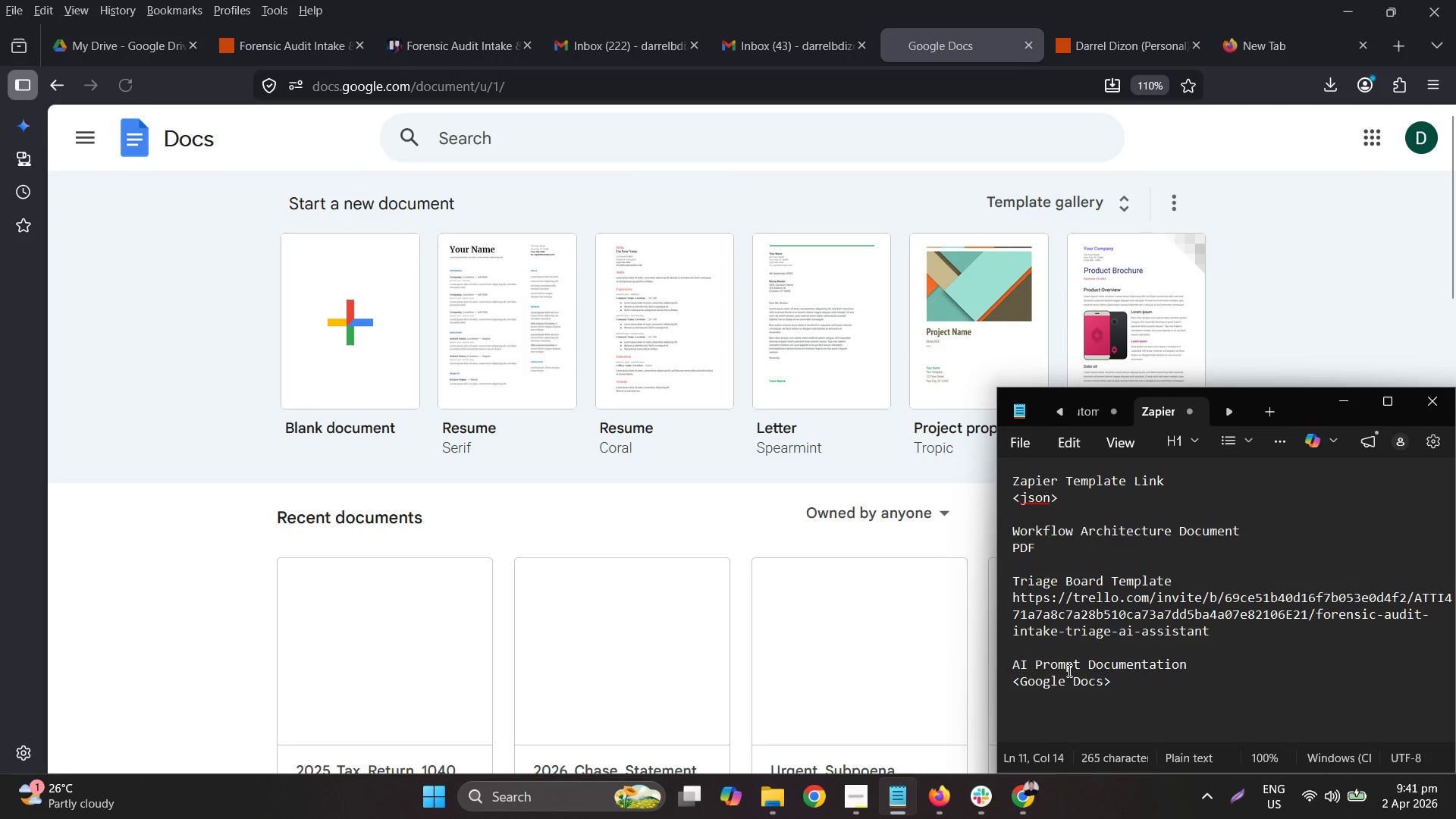 
double_click([1068, 670])
 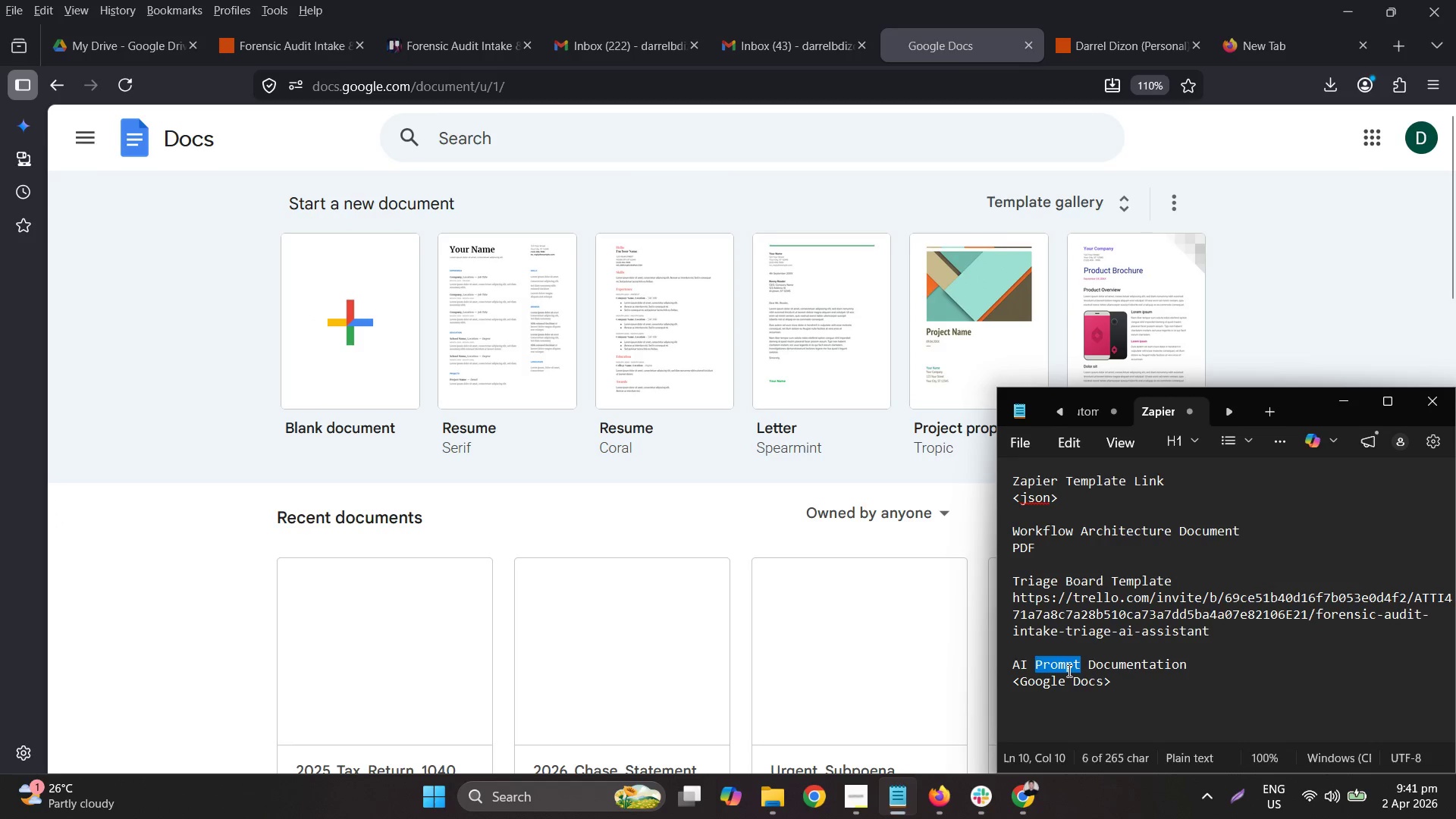 
triple_click([1068, 670])
 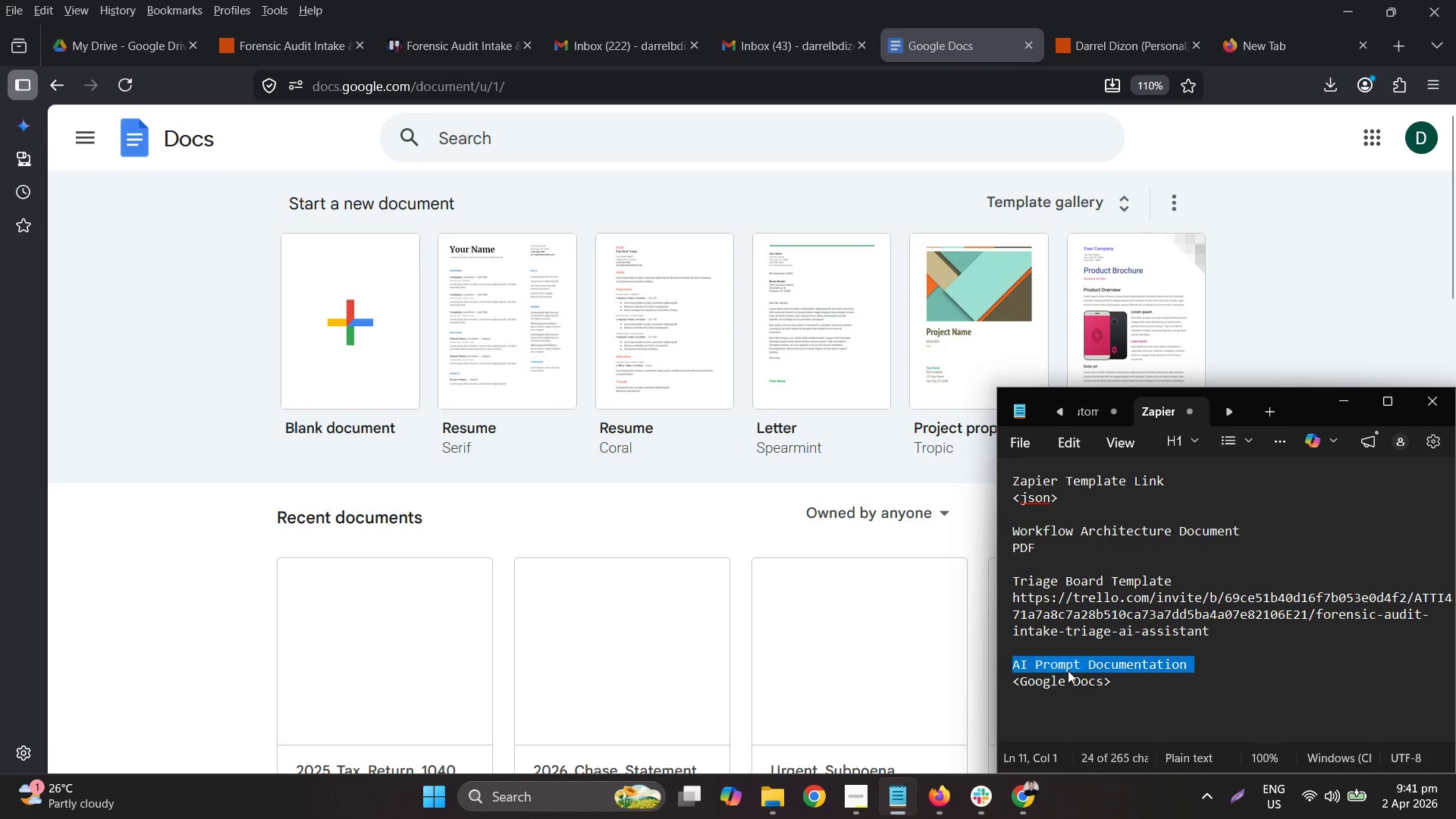 
key(Control+ControlLeft)
 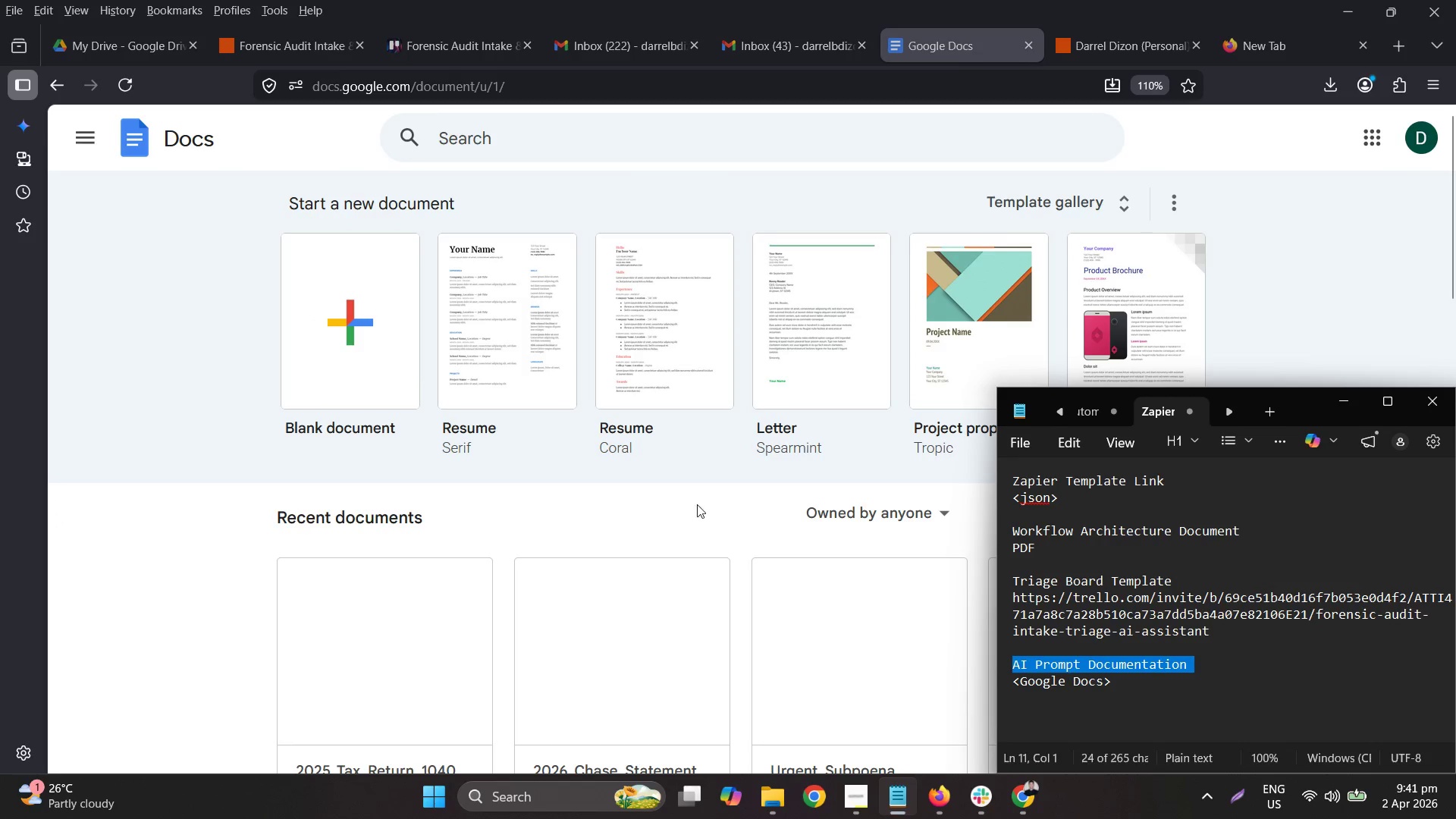 
key(Control+C)
 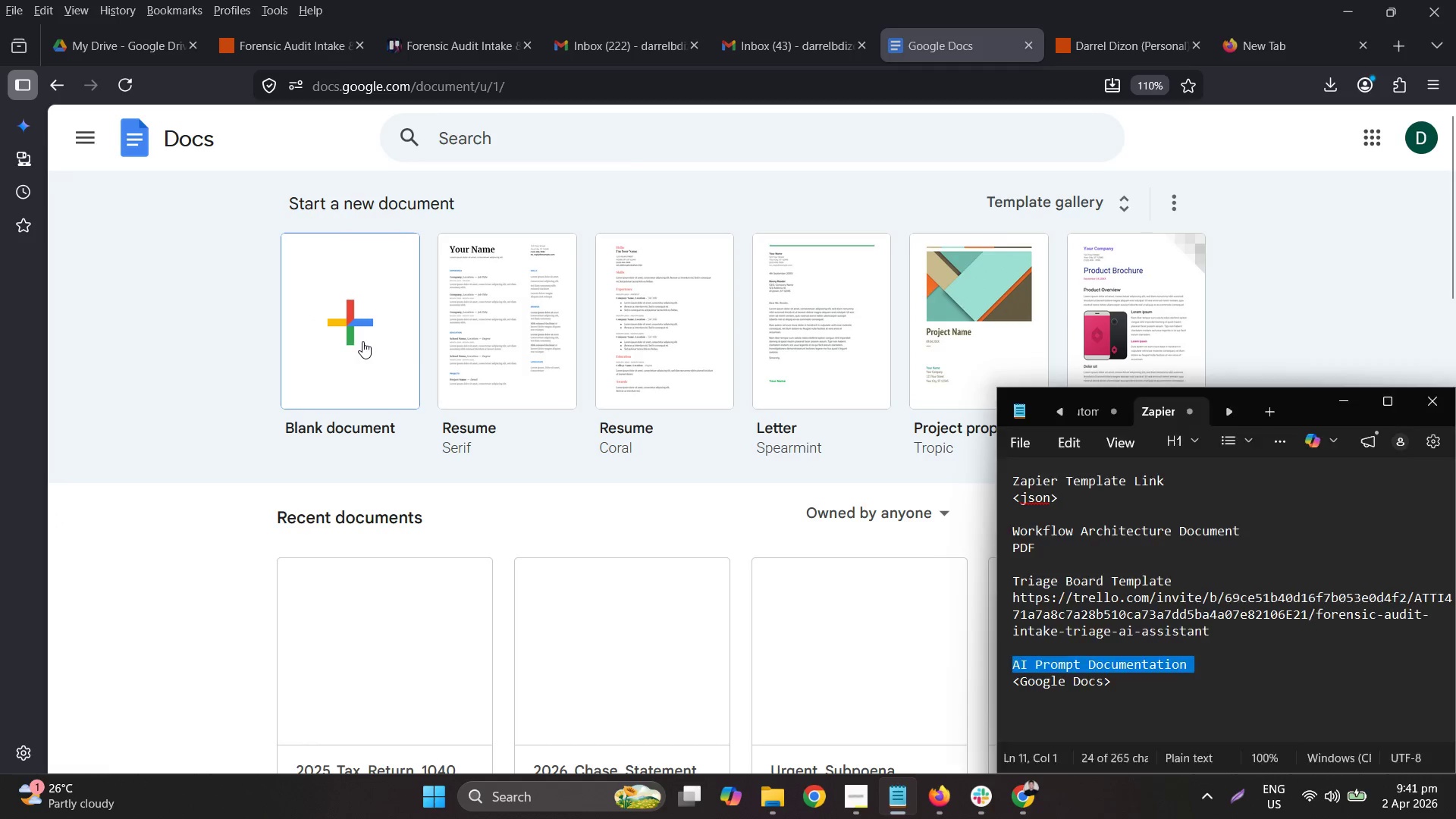 
left_click([362, 340])
 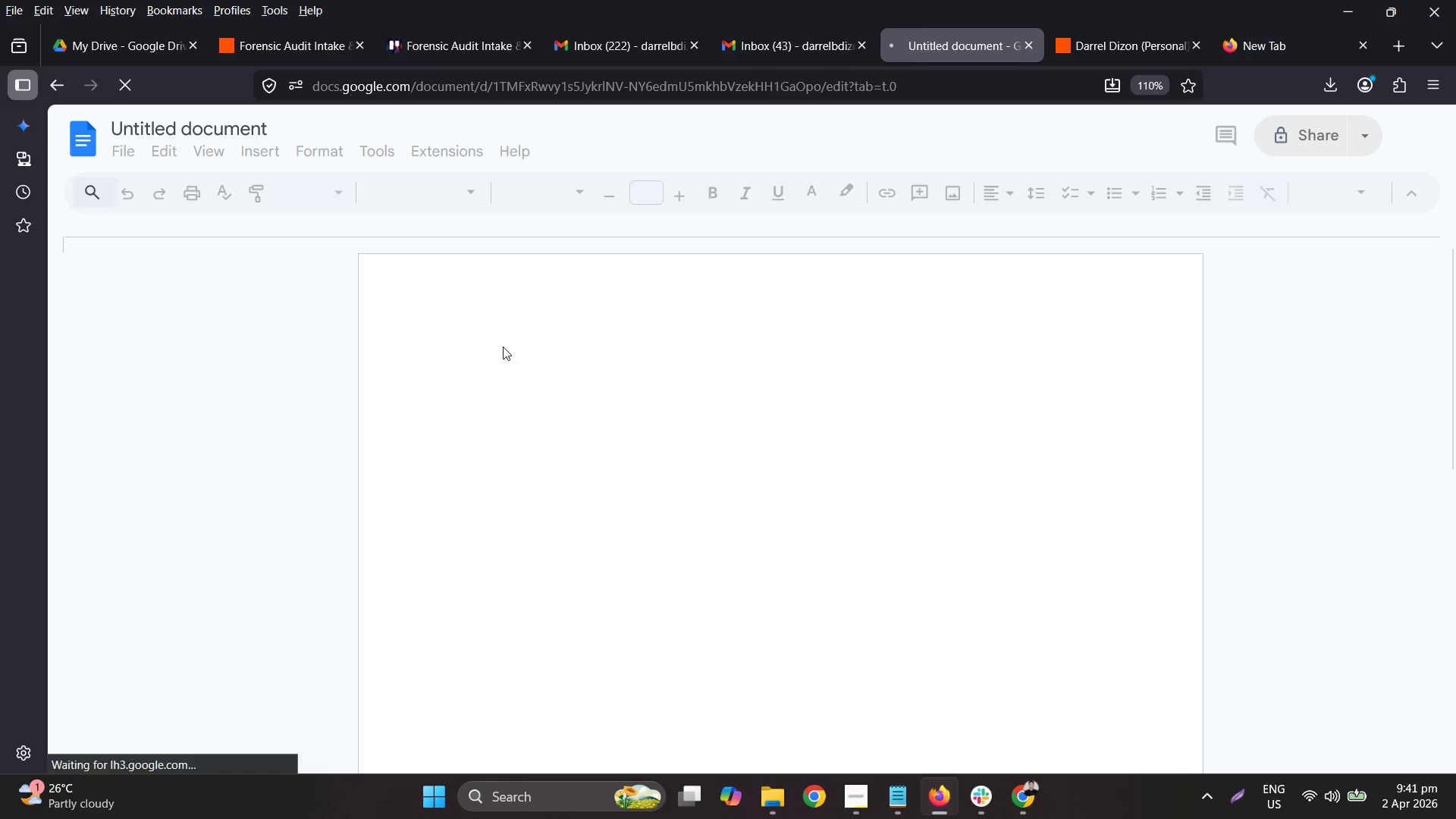 
key(Control+ControlLeft)
 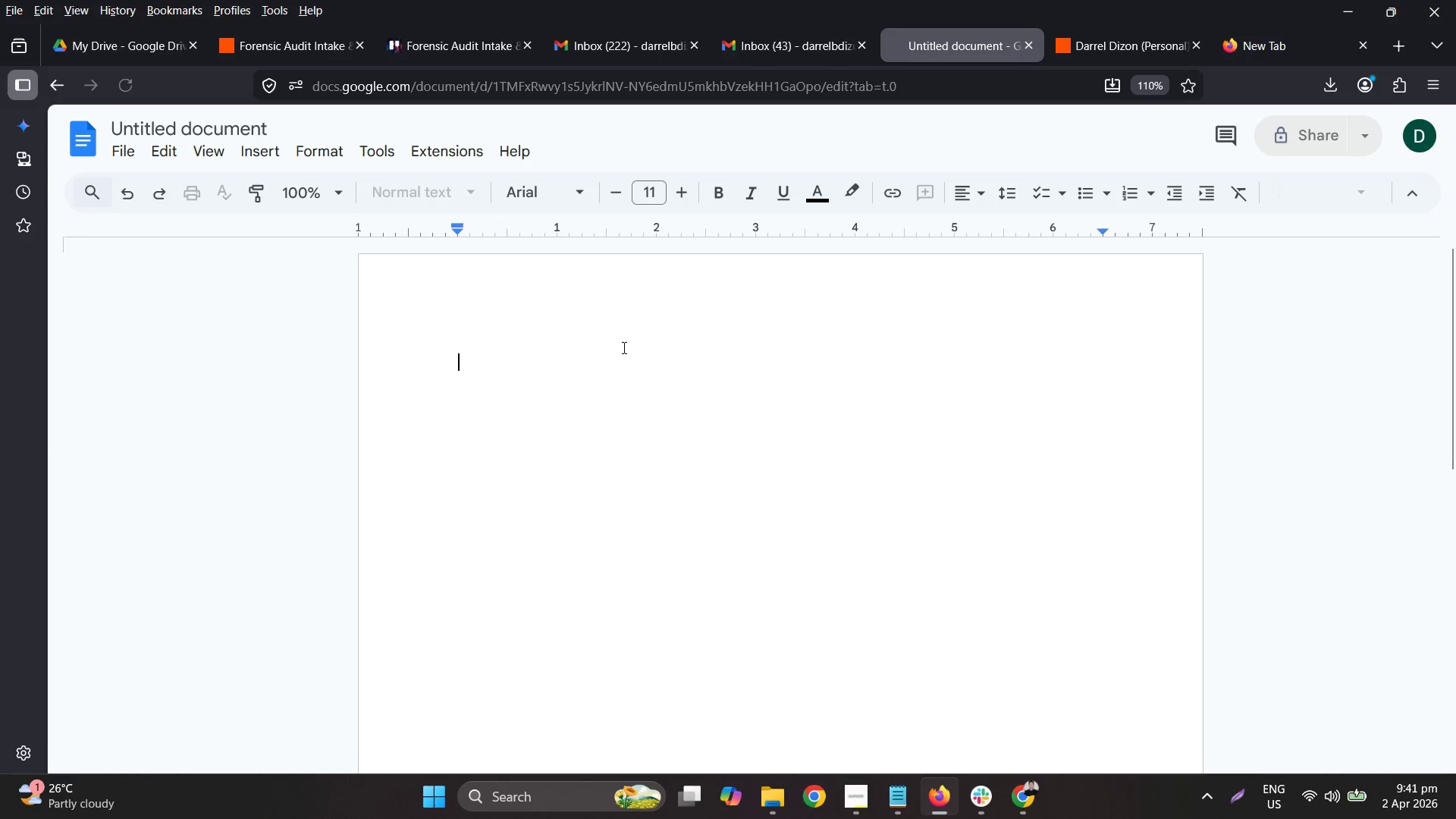 
key(Control+V)
 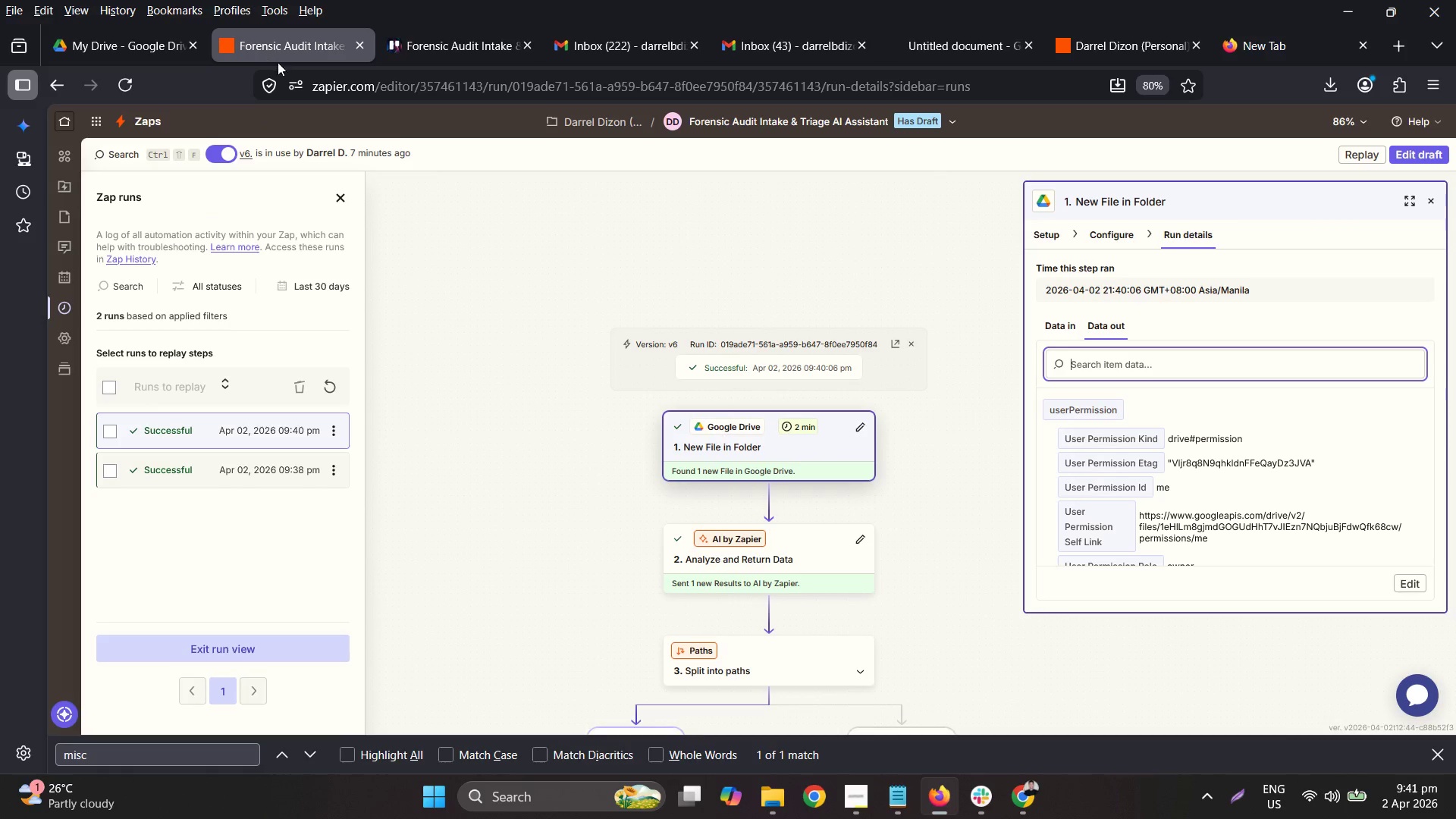 
scroll: coordinate [679, 403], scroll_direction: down, amount: 8.0
 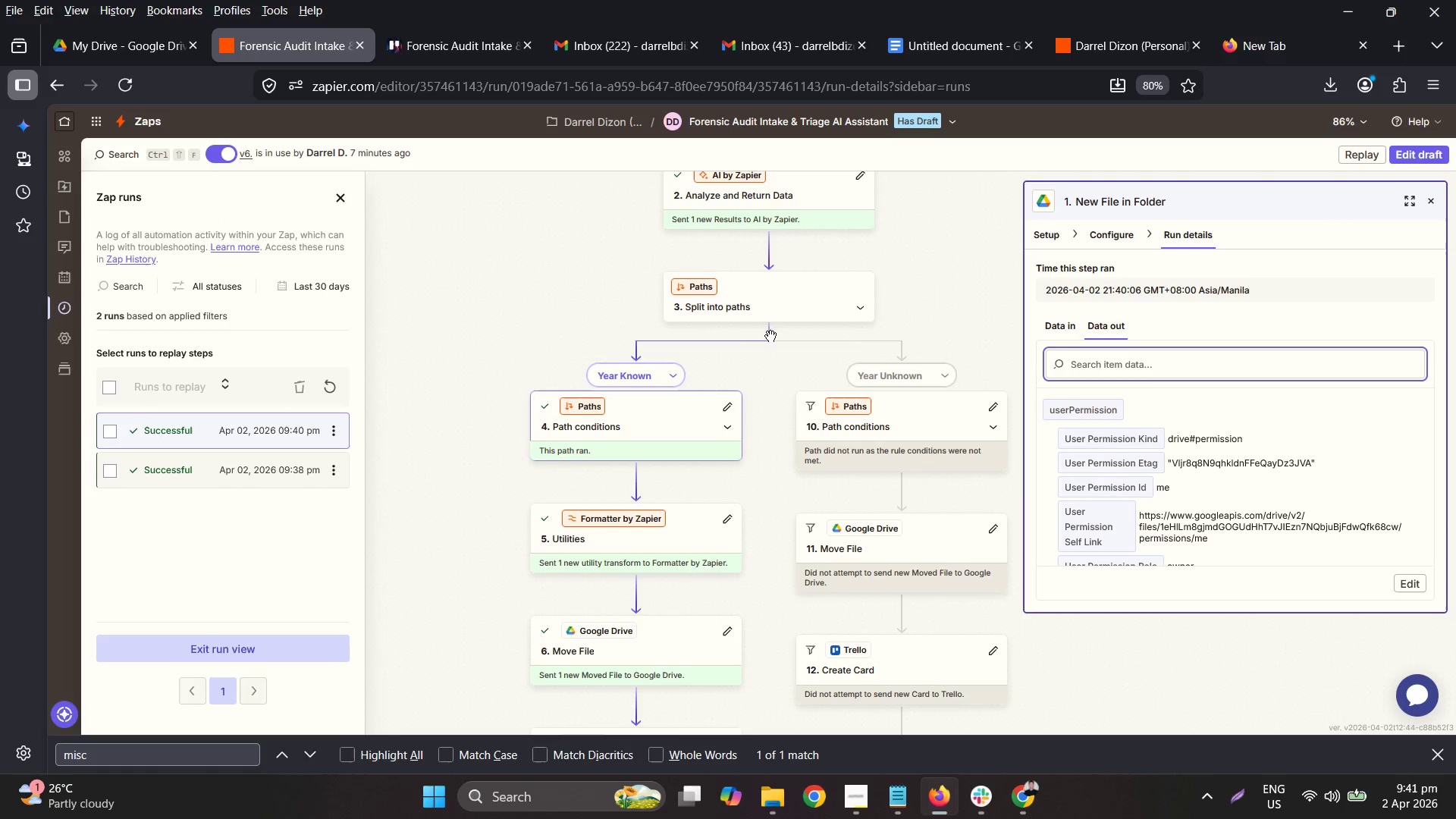 
scroll: coordinate [789, 312], scroll_direction: up, amount: 2.0
 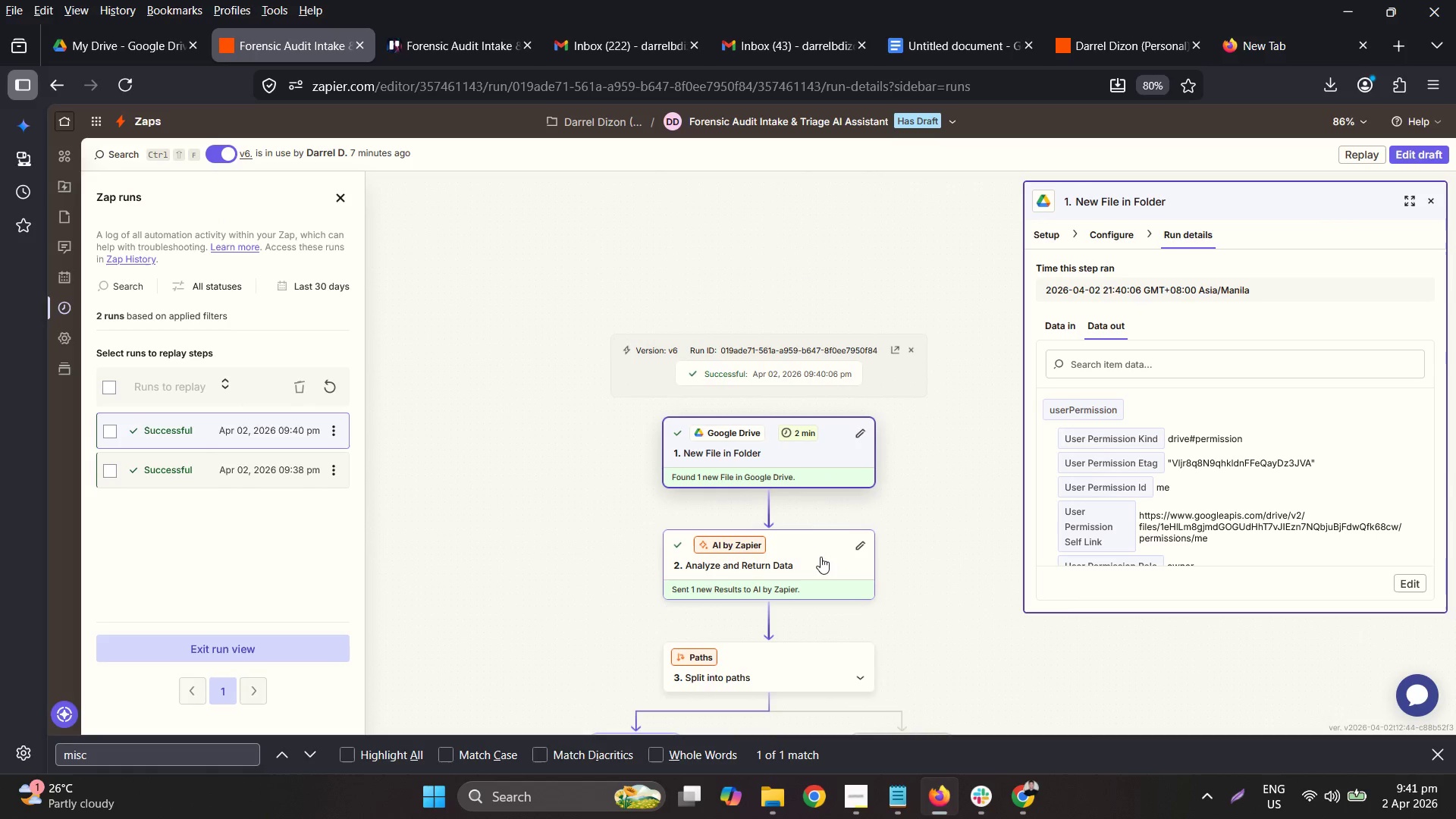 
scroll: coordinate [846, 432], scroll_direction: down, amount: 7.0
 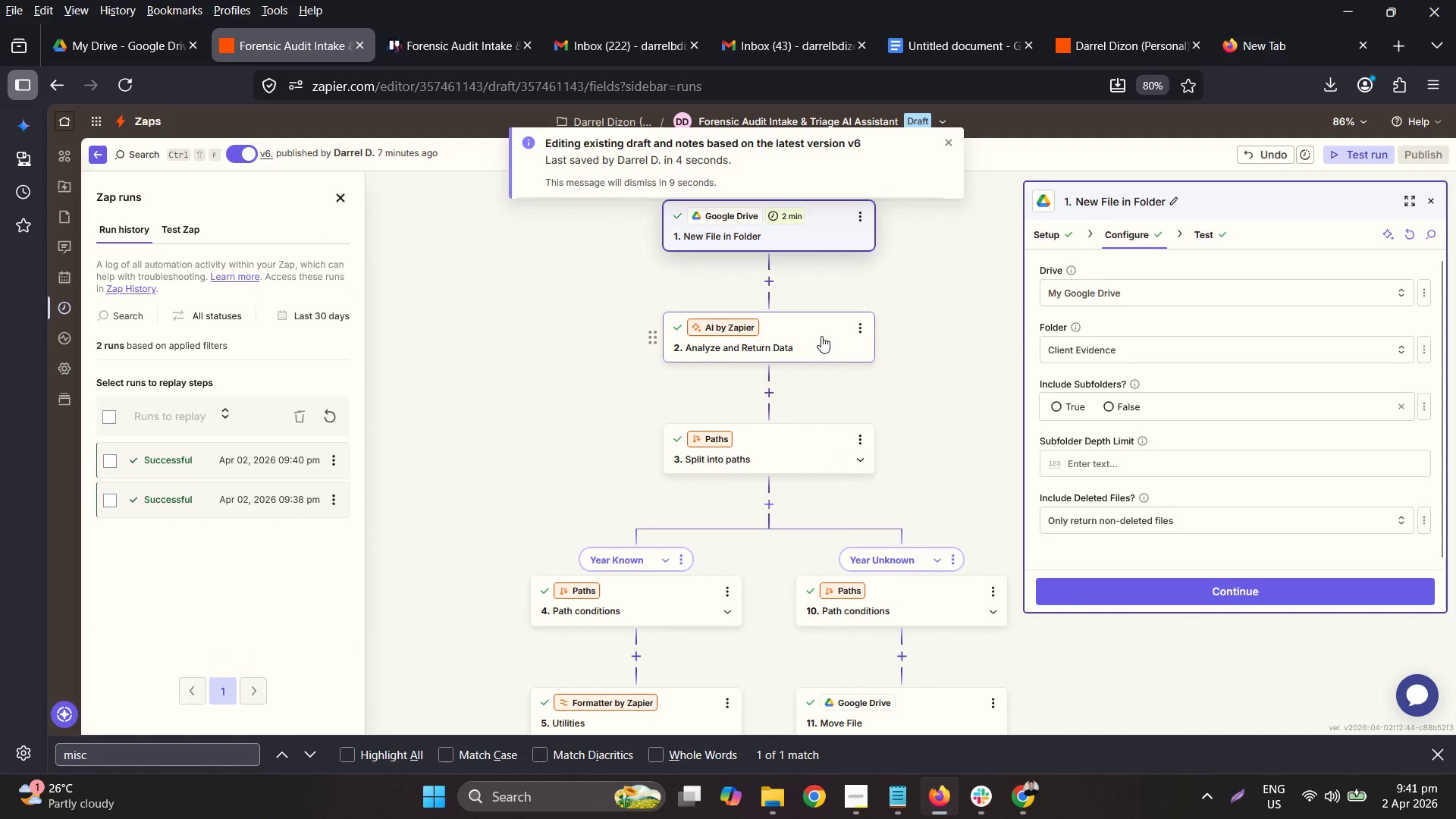 
double_click([821, 335])
 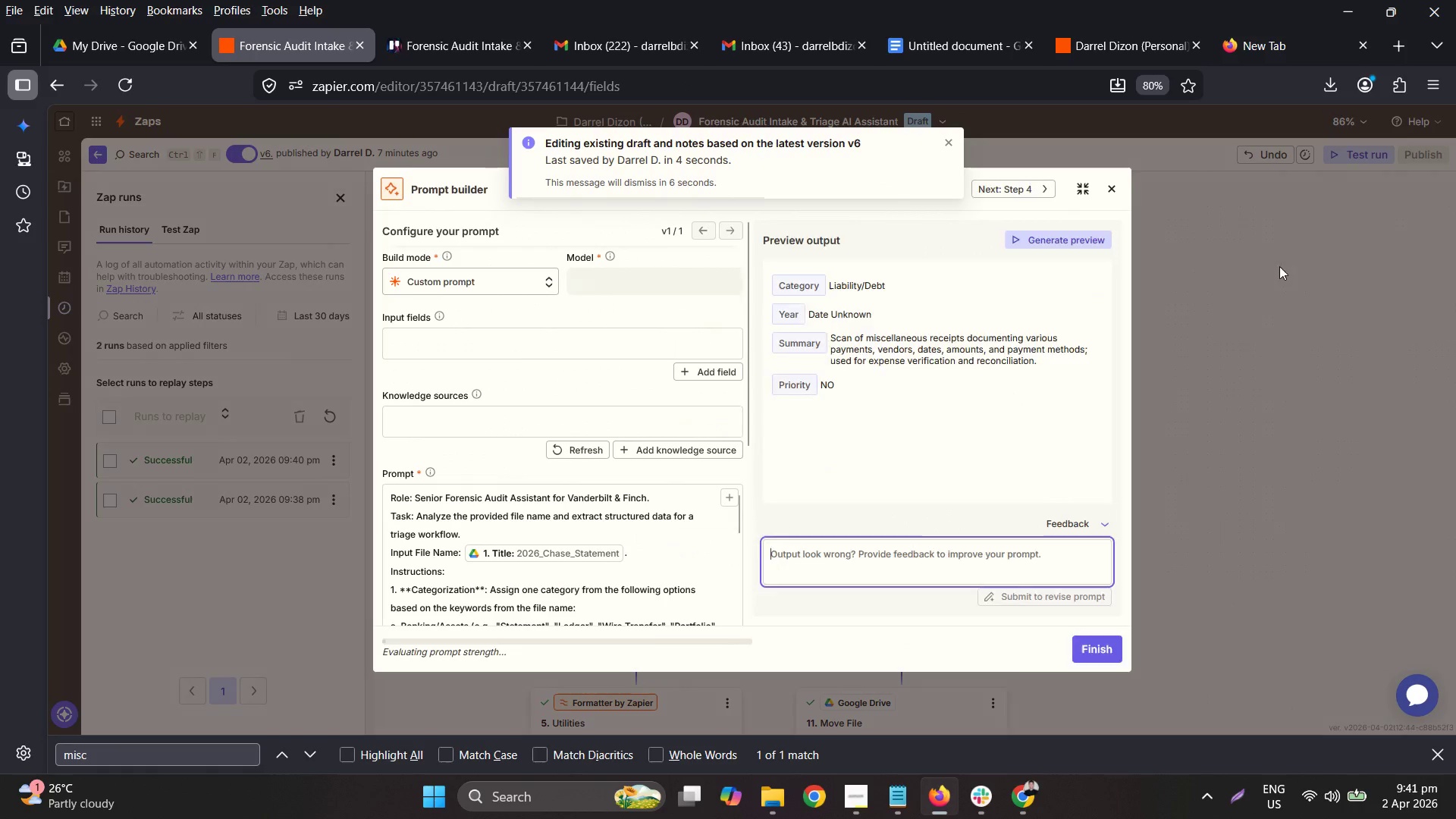 
left_click([435, 544])
 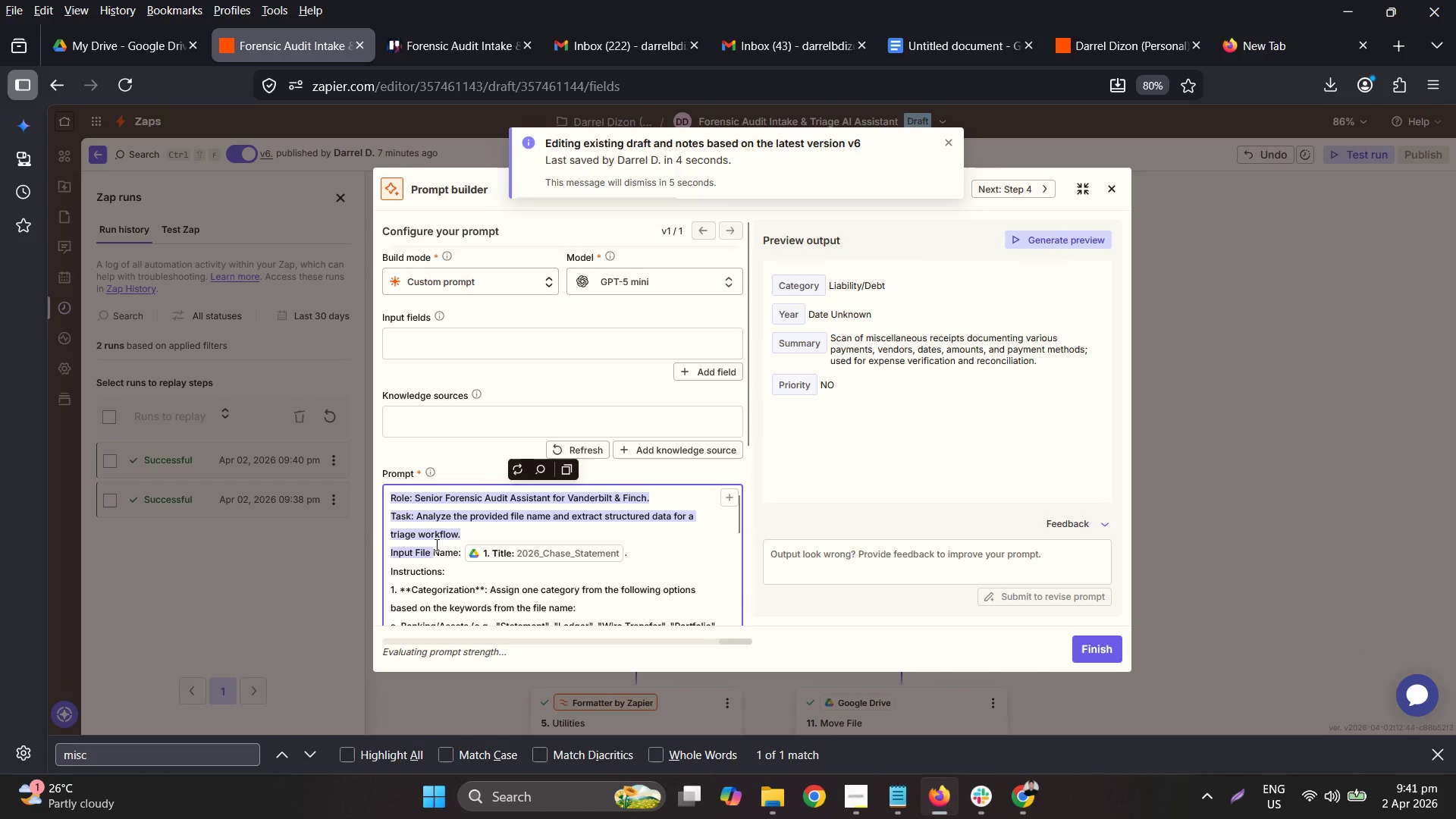 
key(Control+A)
 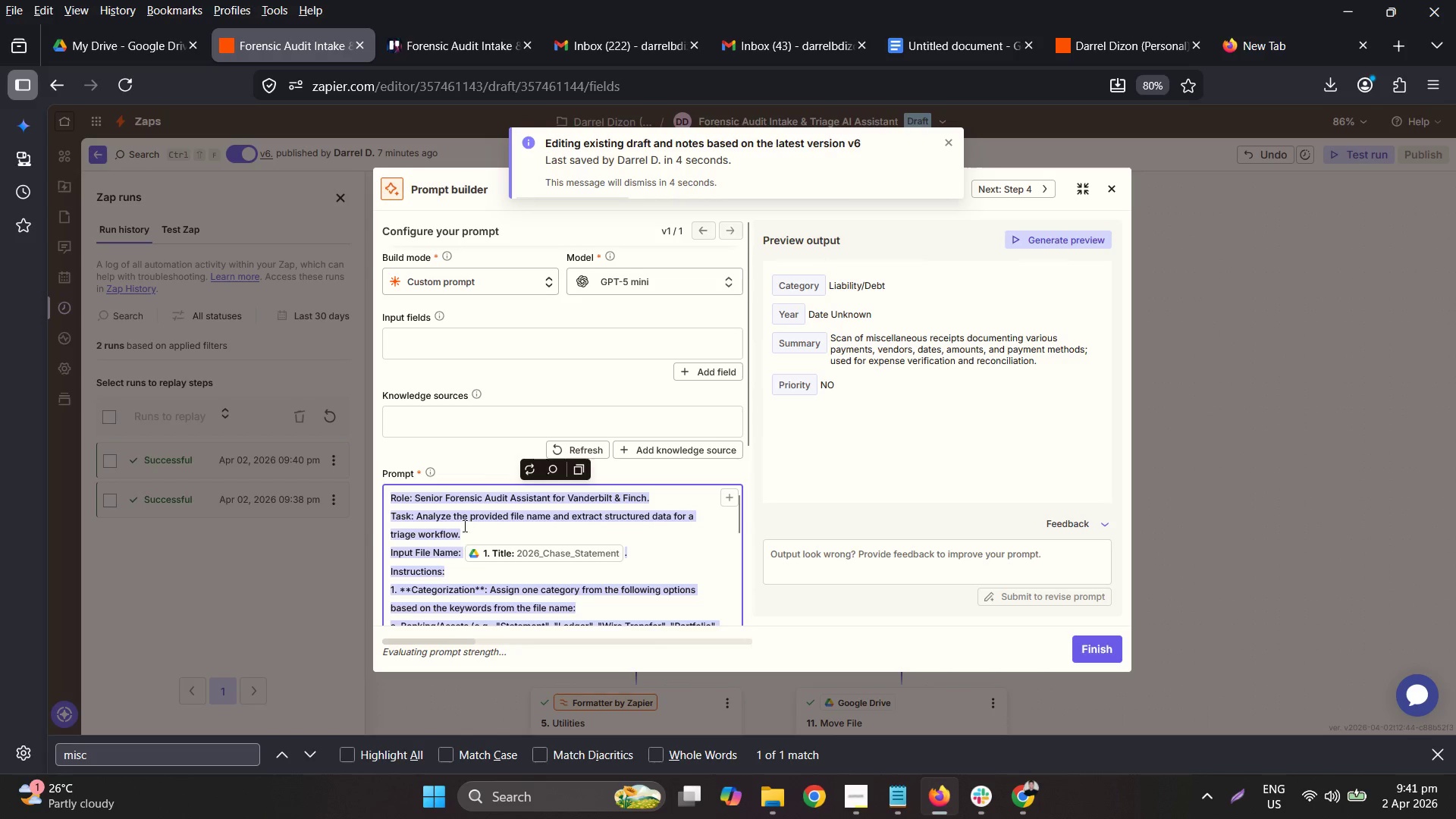 
key(Control+C)
 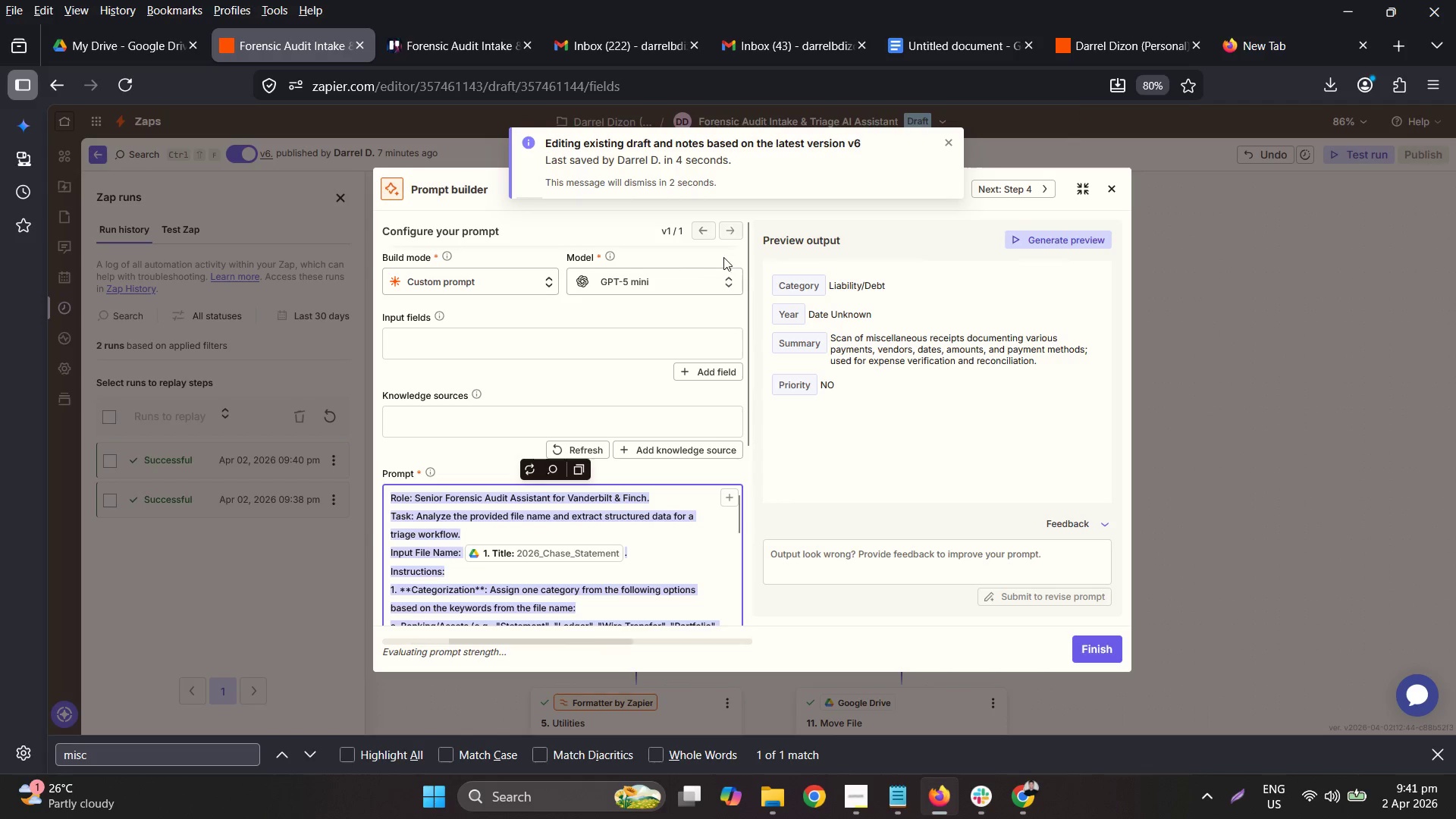 
left_click_drag(start_coordinate=[654, 282], to_coordinate=[682, 282])
 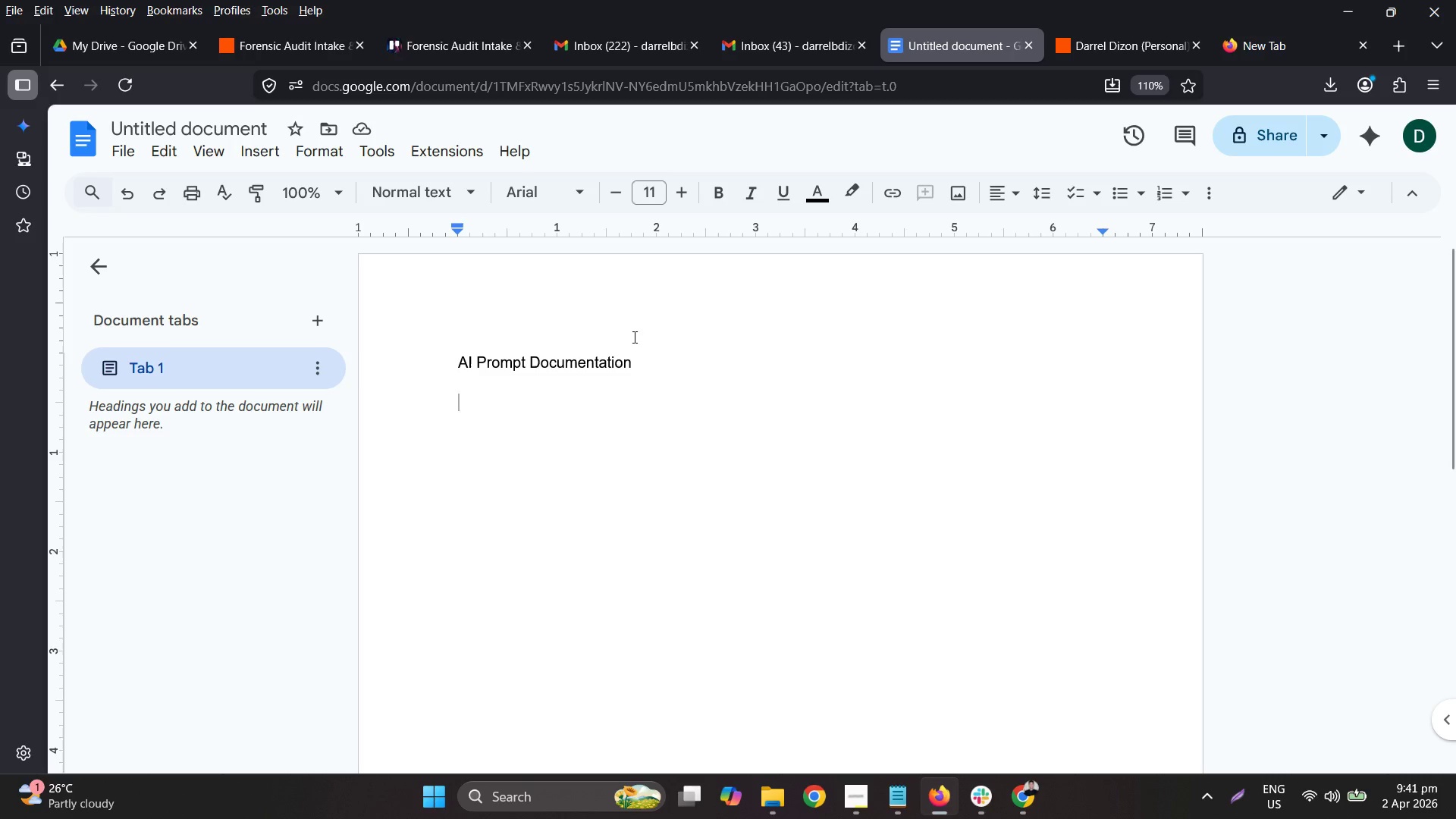 
type(Mode; )
key(Backspace)
key(Backspace)
type(l )
key(Backspace)
type(: GPT-5 )
 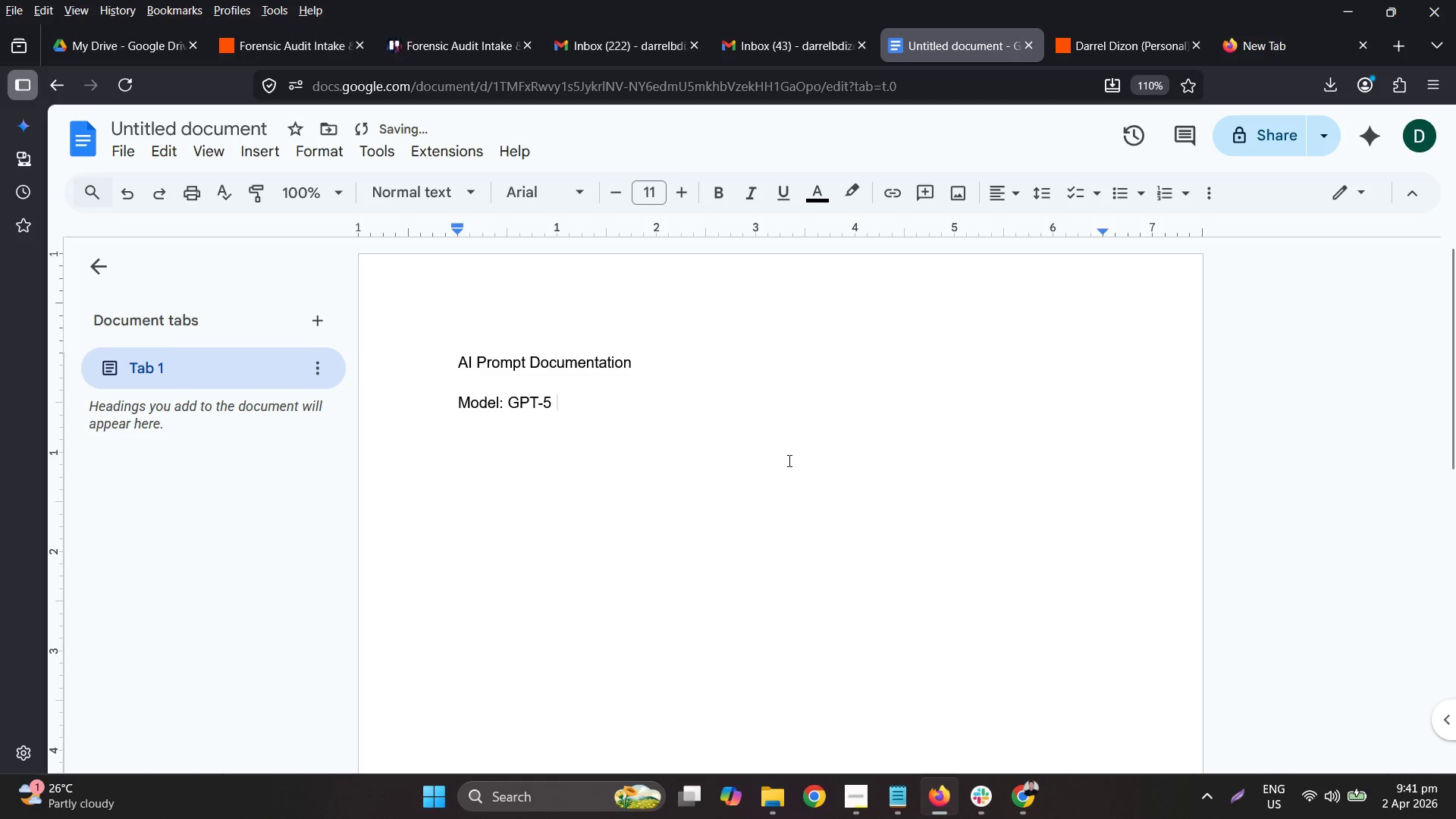 
left_click([249, 42])
 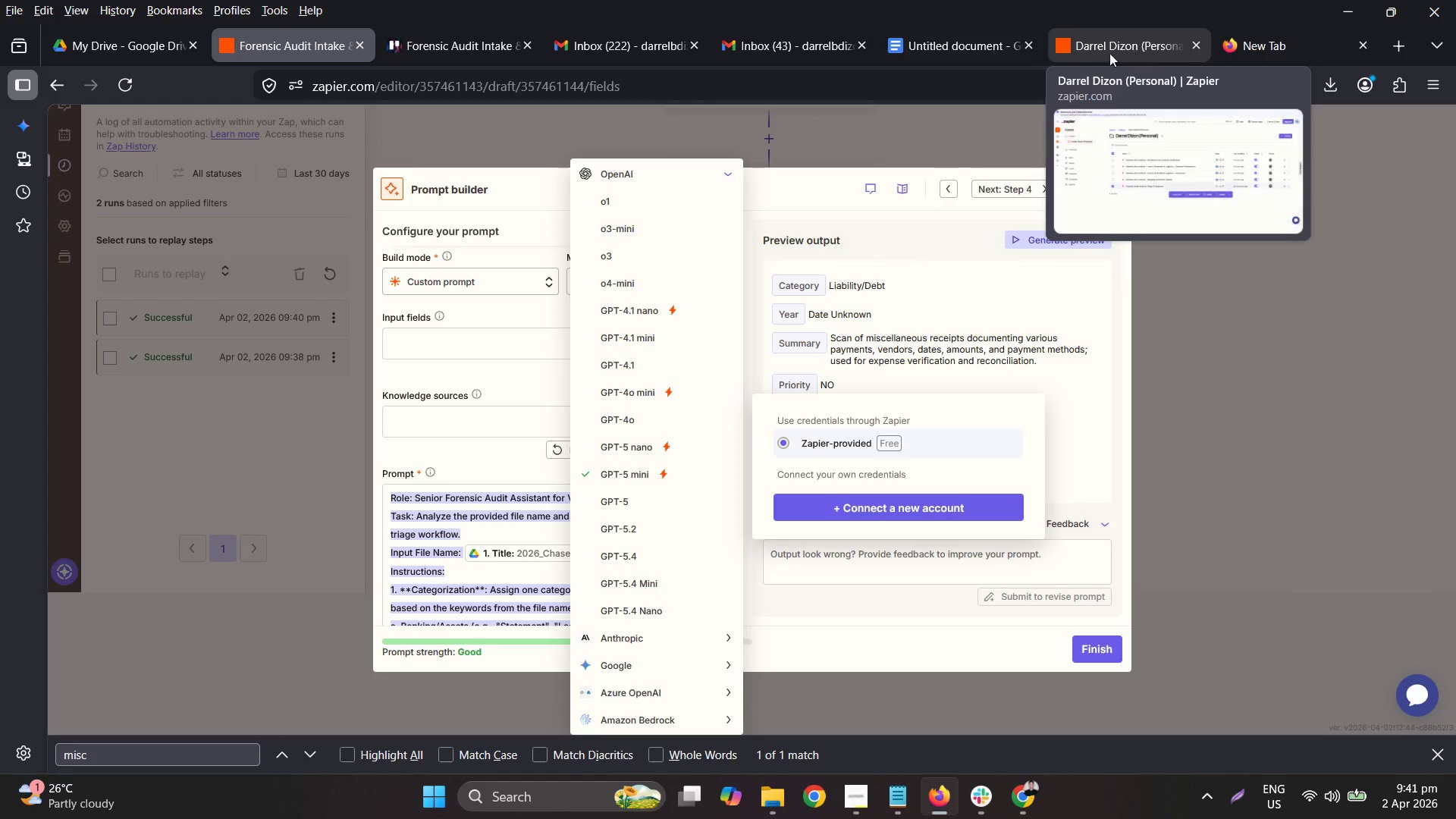 
type(mini)
 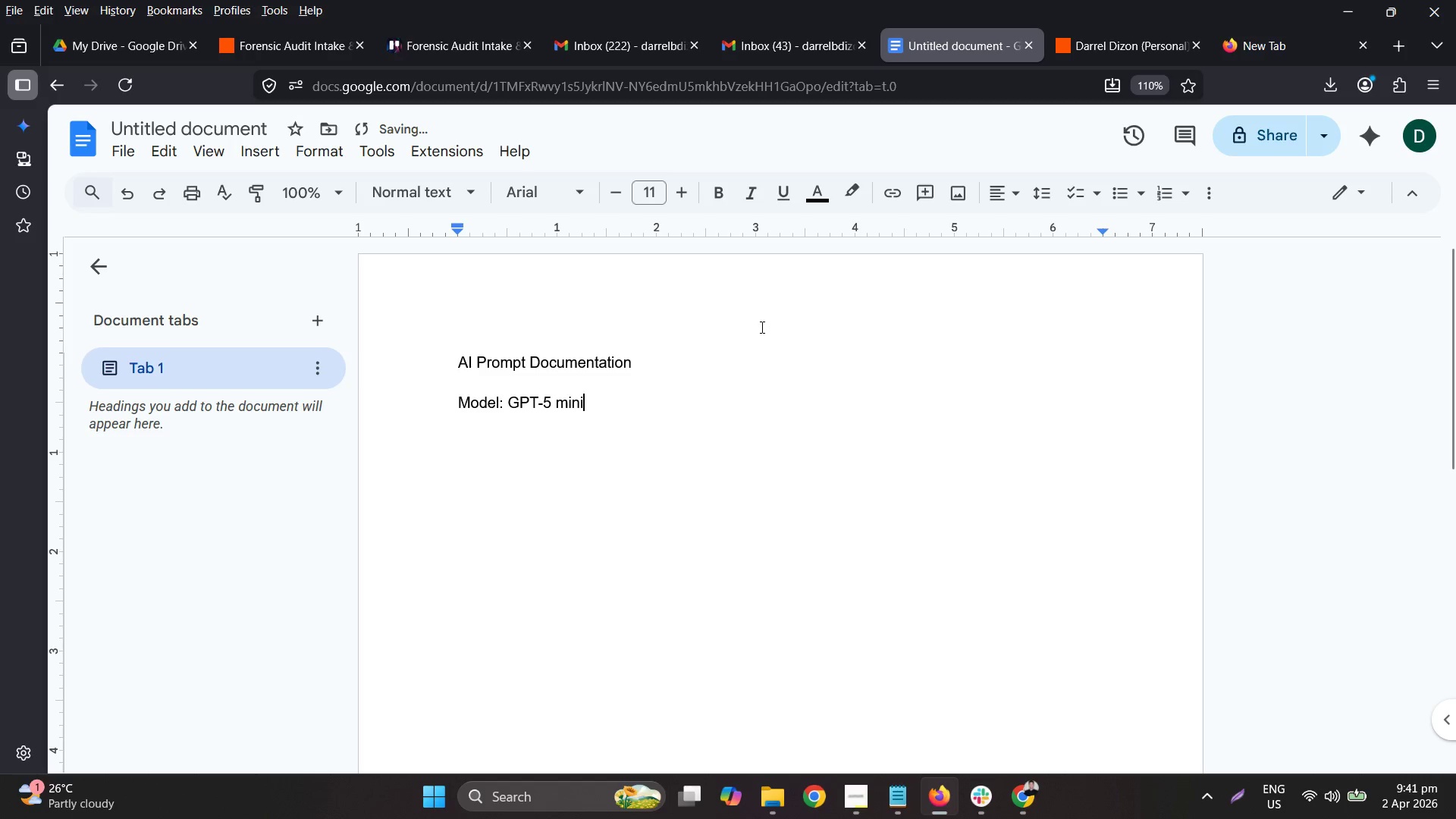 
key(Enter)
 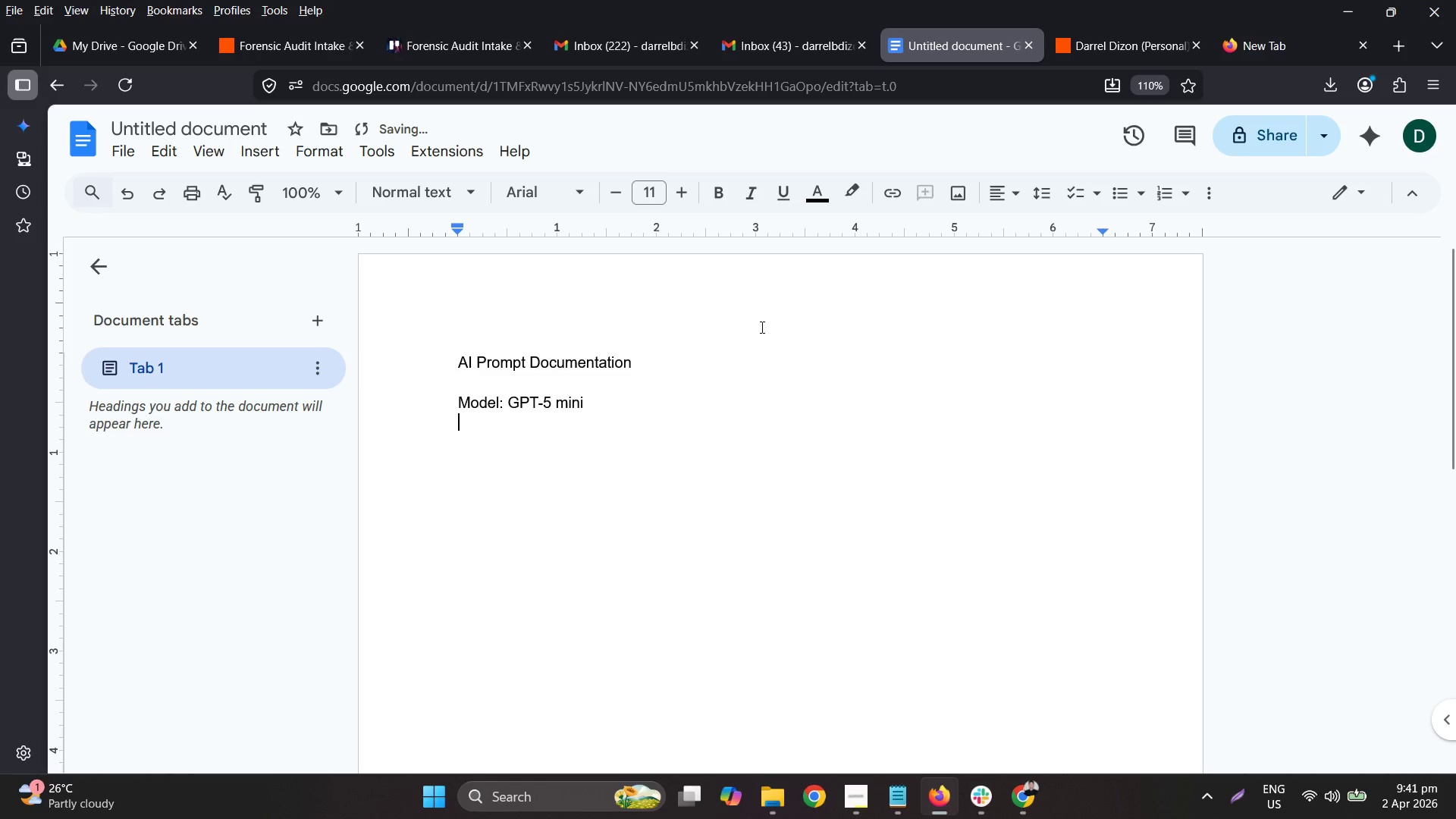 
key(Shift+P)
 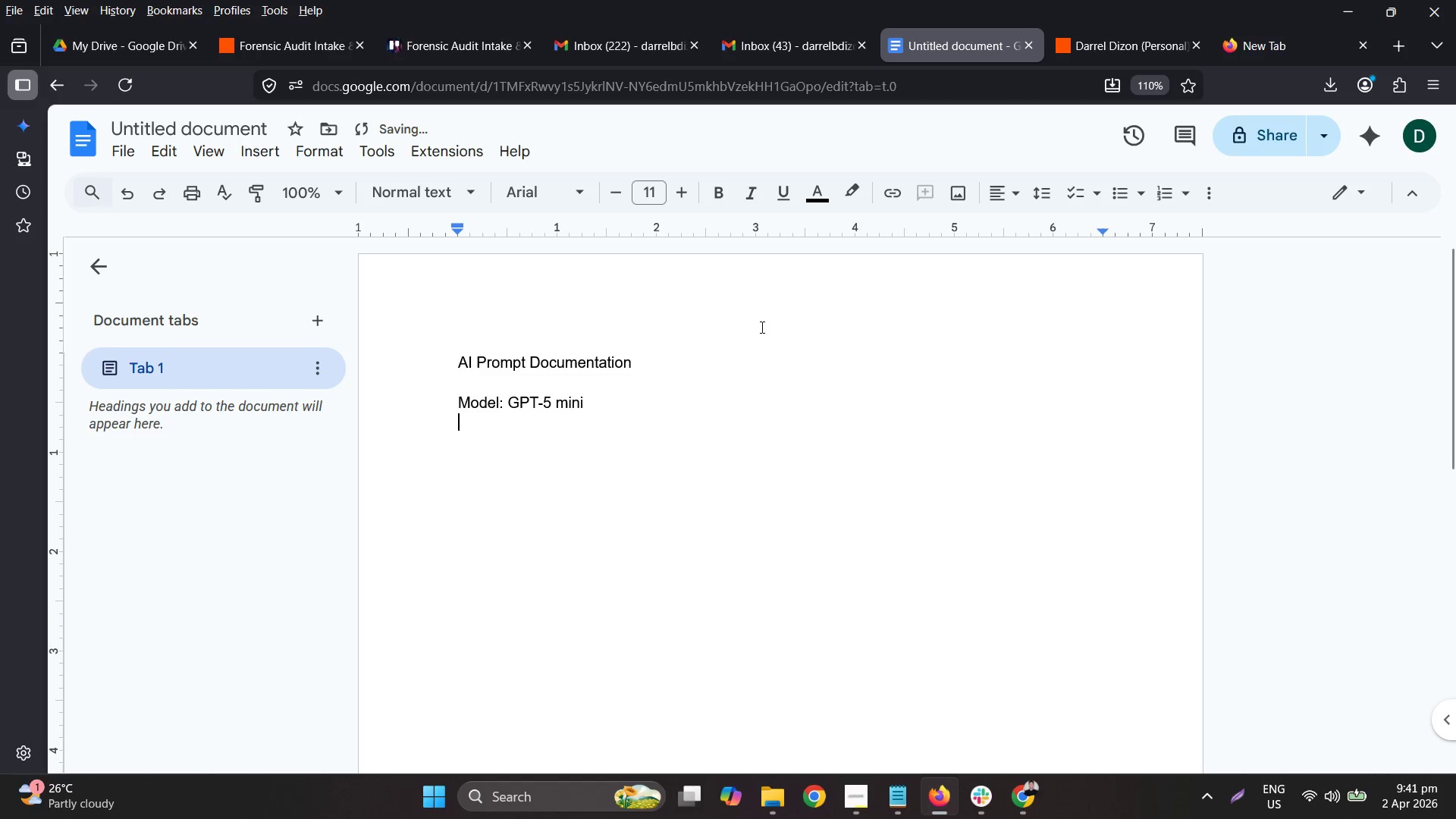 
key(Shift+Backspace)
 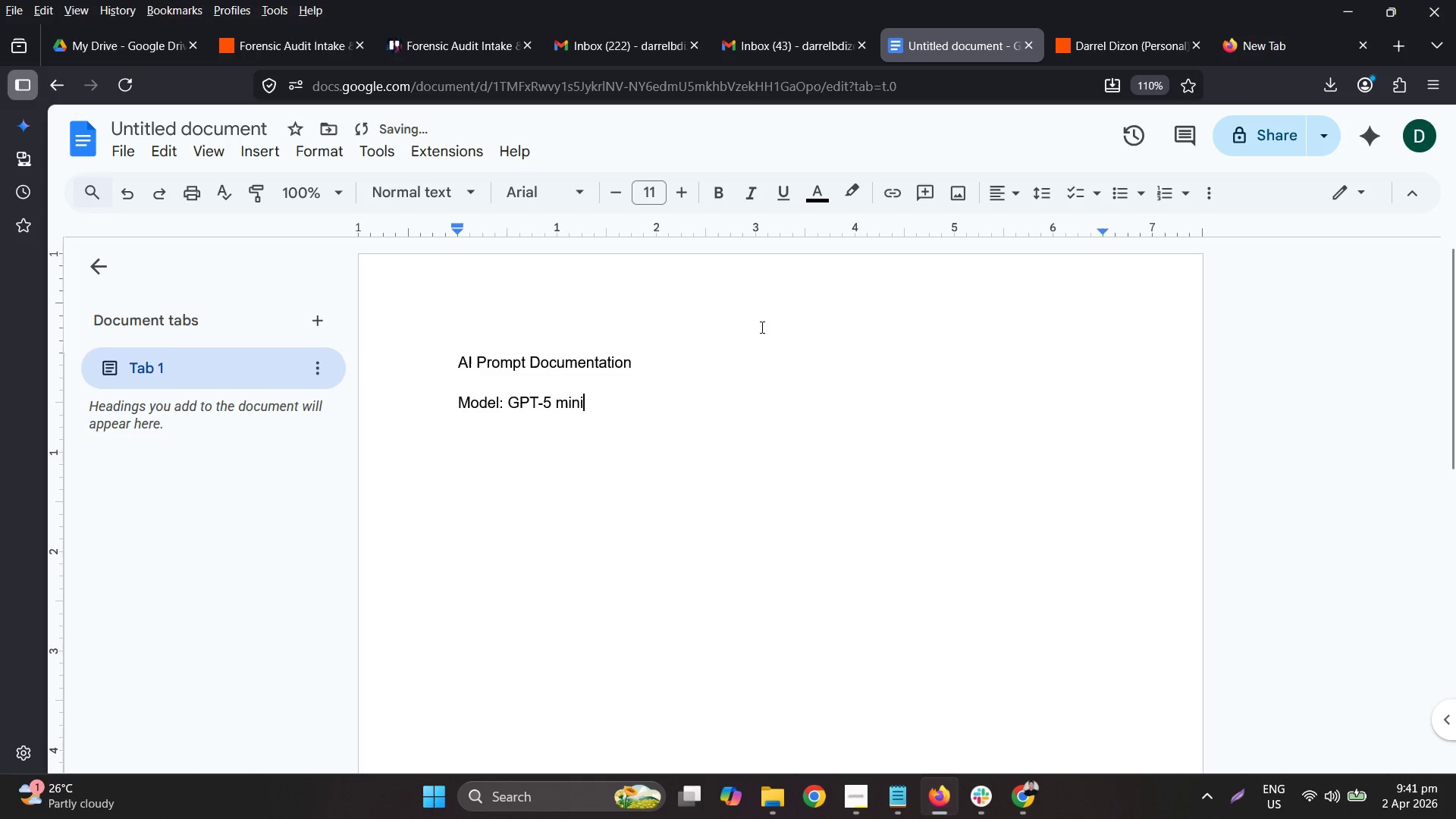 
key(Shift+Backspace)
 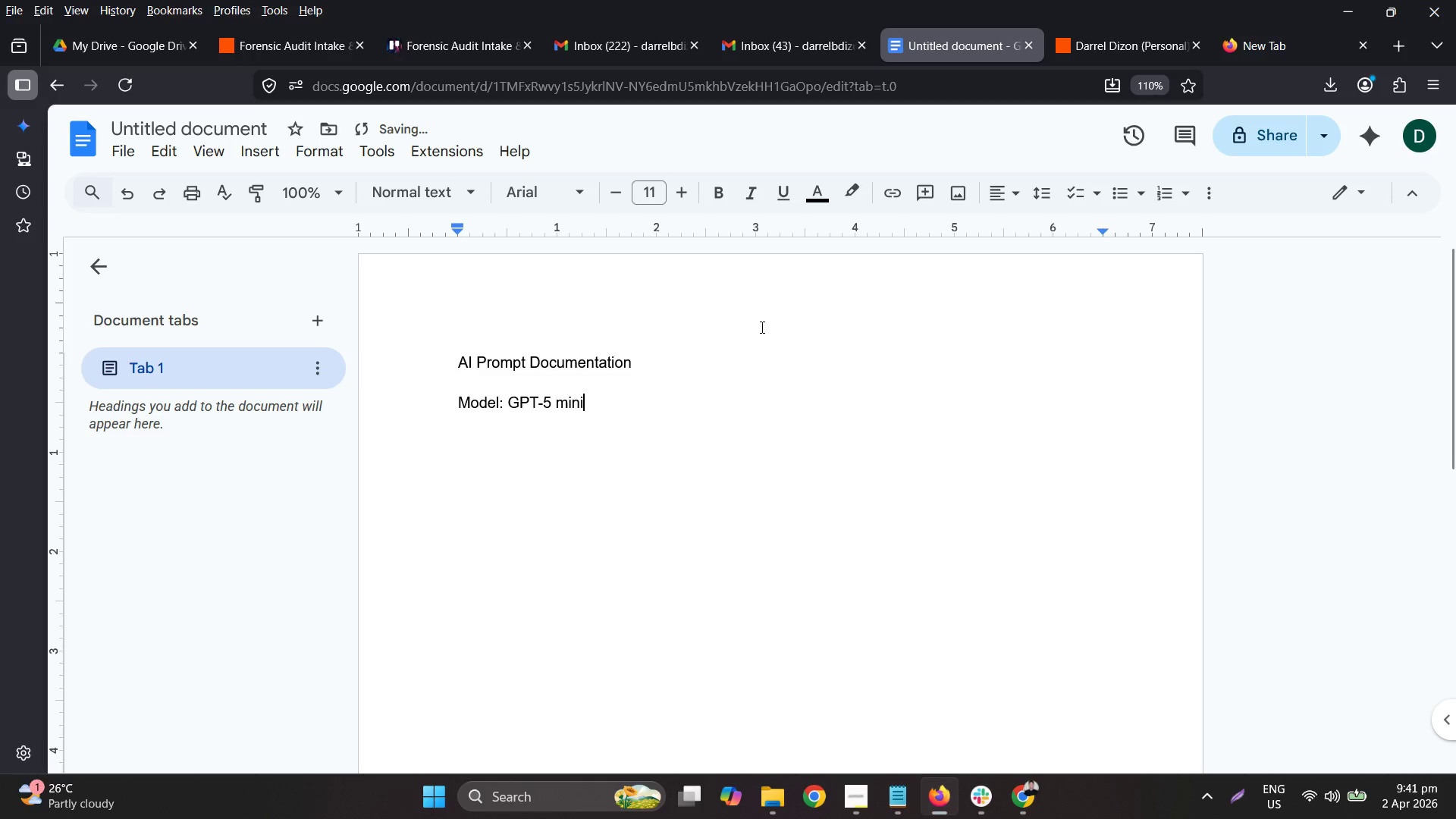 
key(Shift+Enter)
 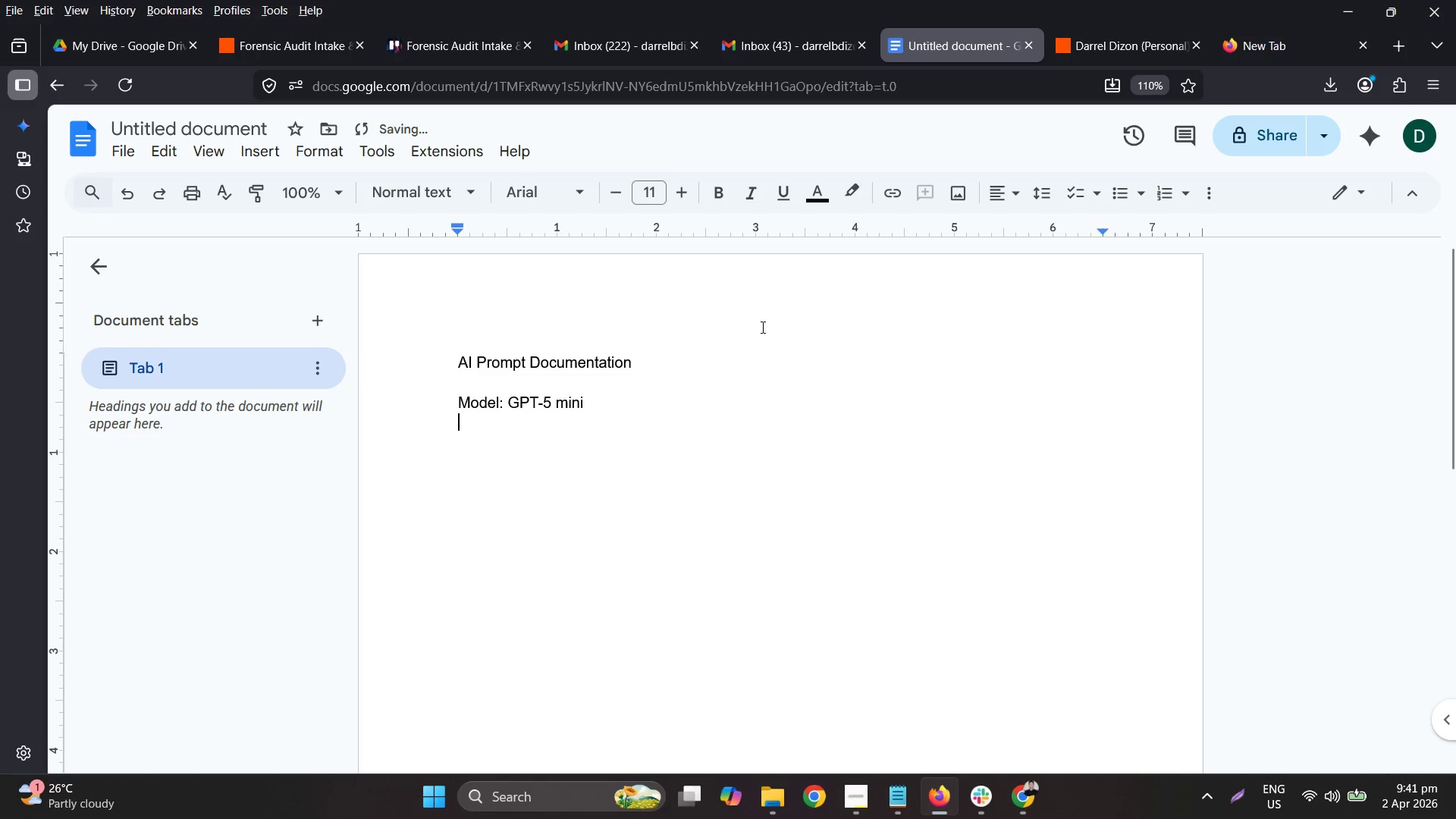 
key(Shift+Enter)
 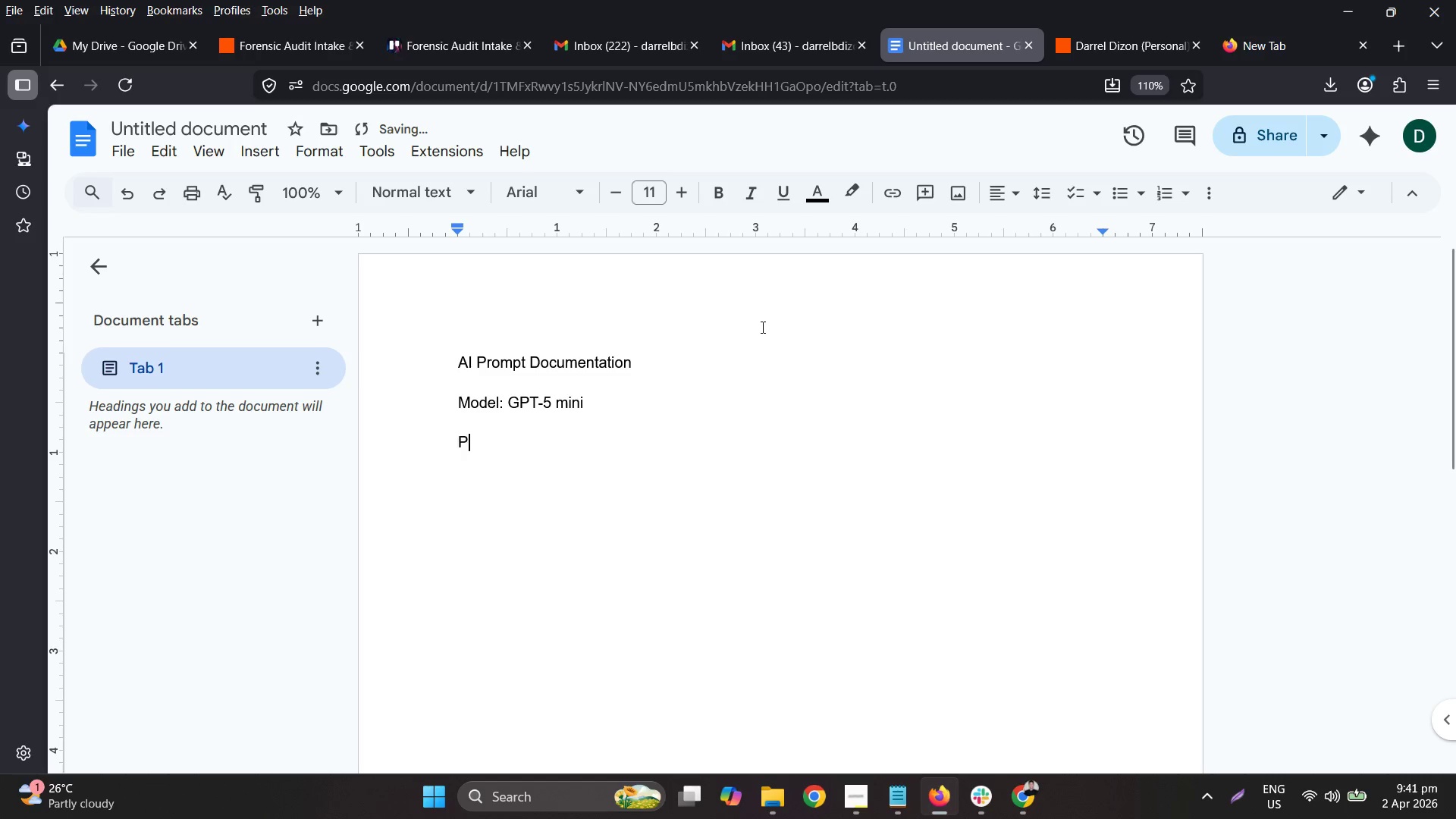 
type(Promop)
key(Backspace)
type(t: )
 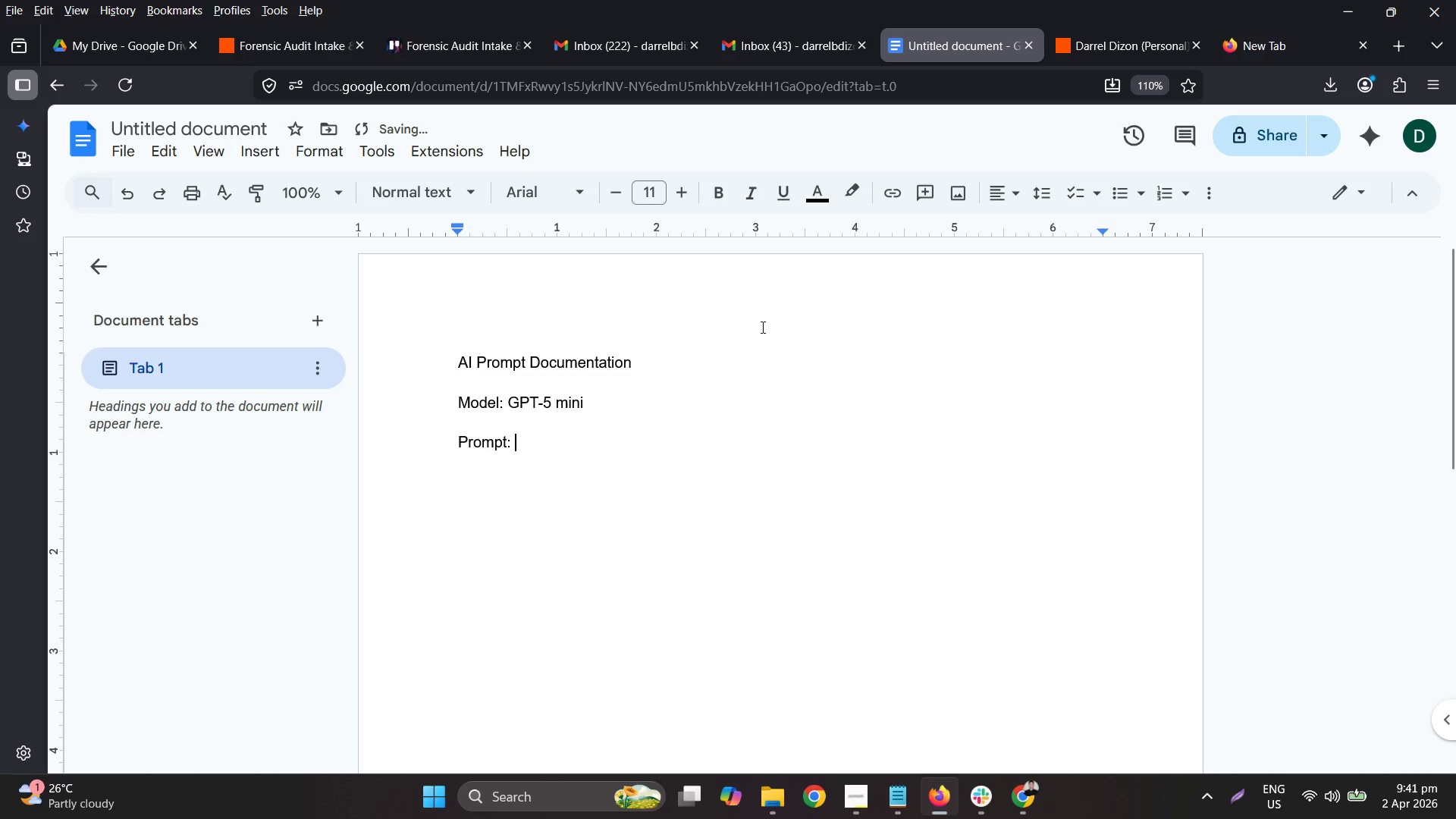 
key(Control+ControlLeft)
 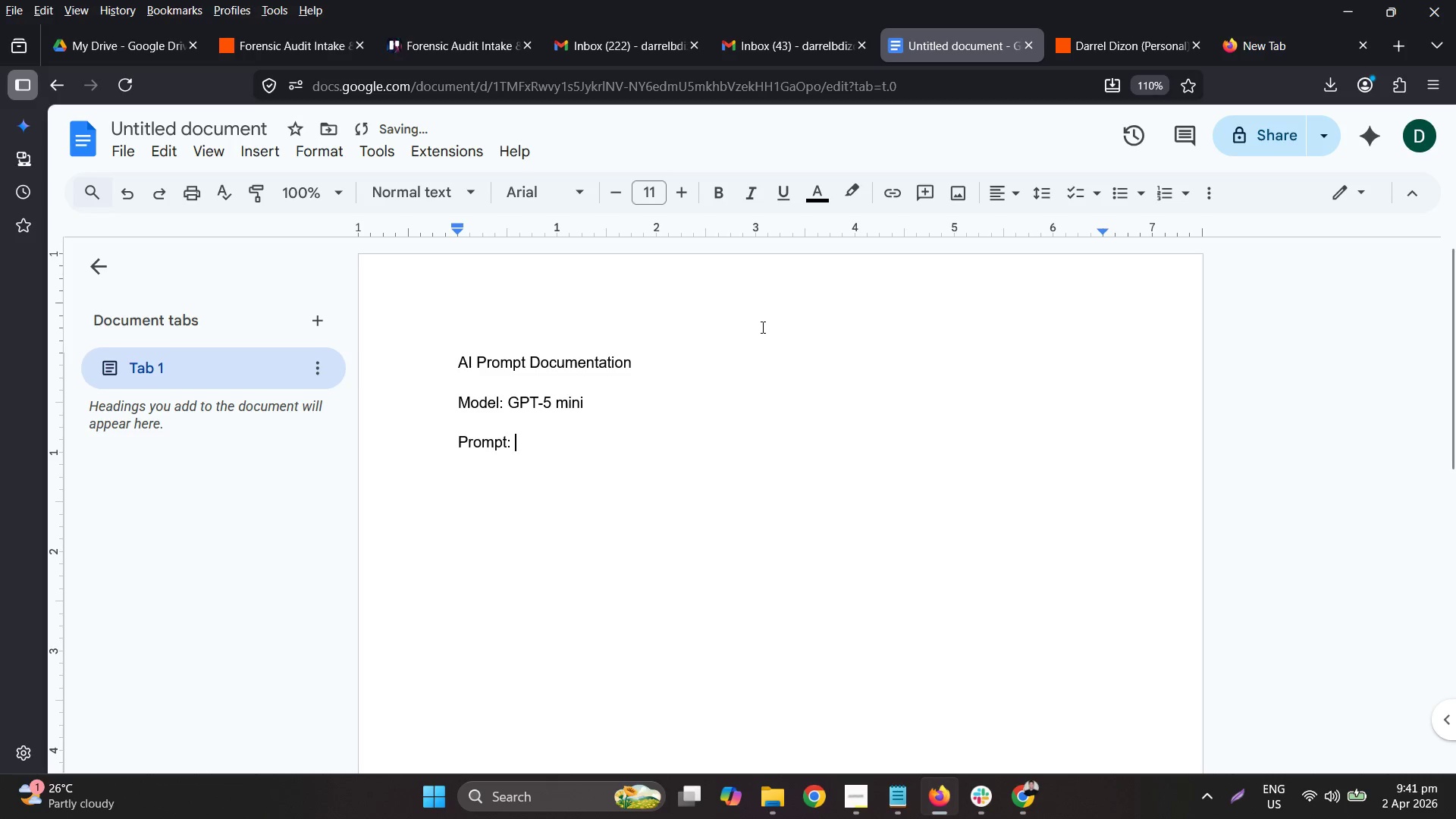 
key(Control+V)
 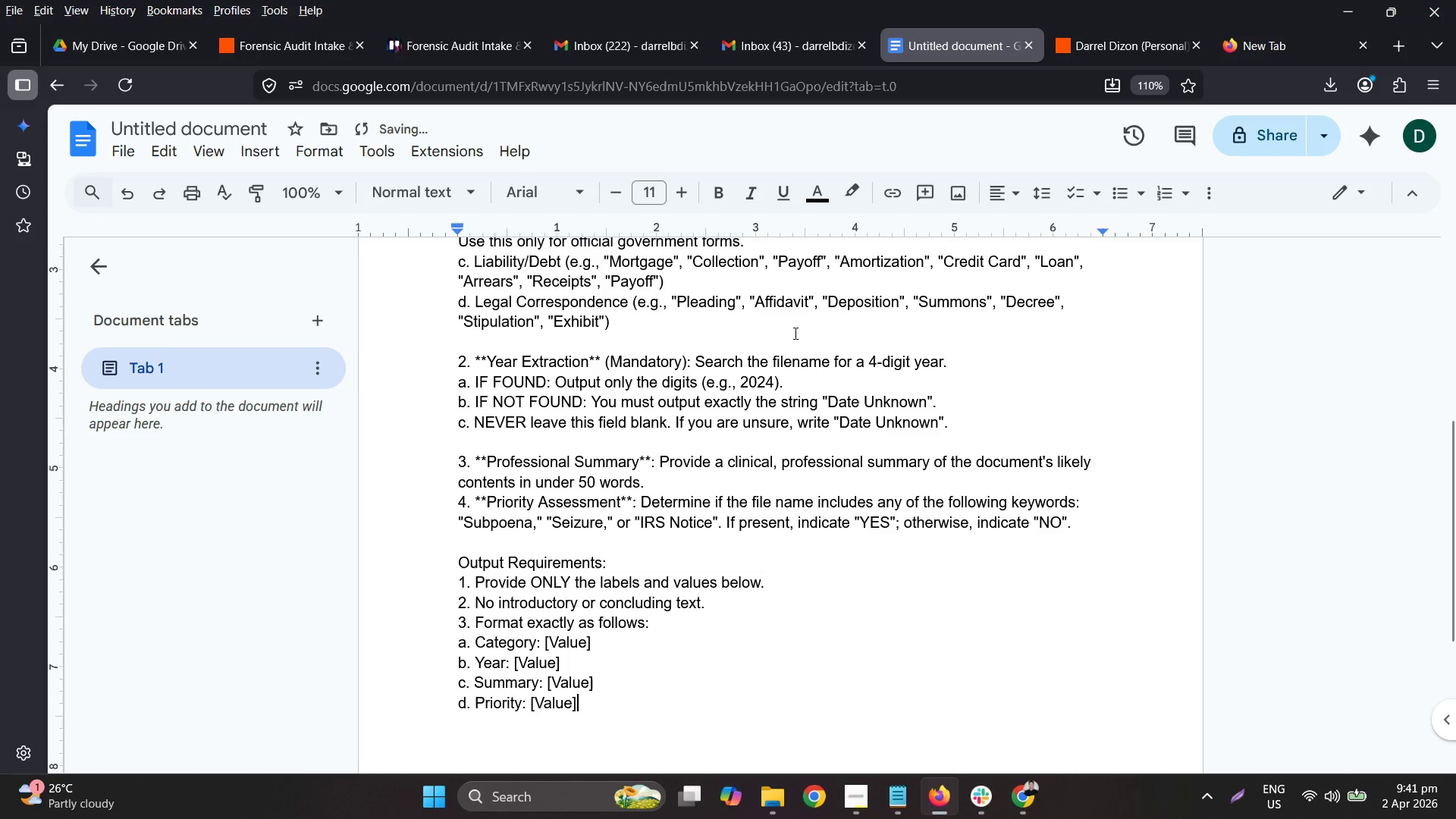 
scroll: coordinate [829, 421], scroll_direction: up, amount: 5.0
 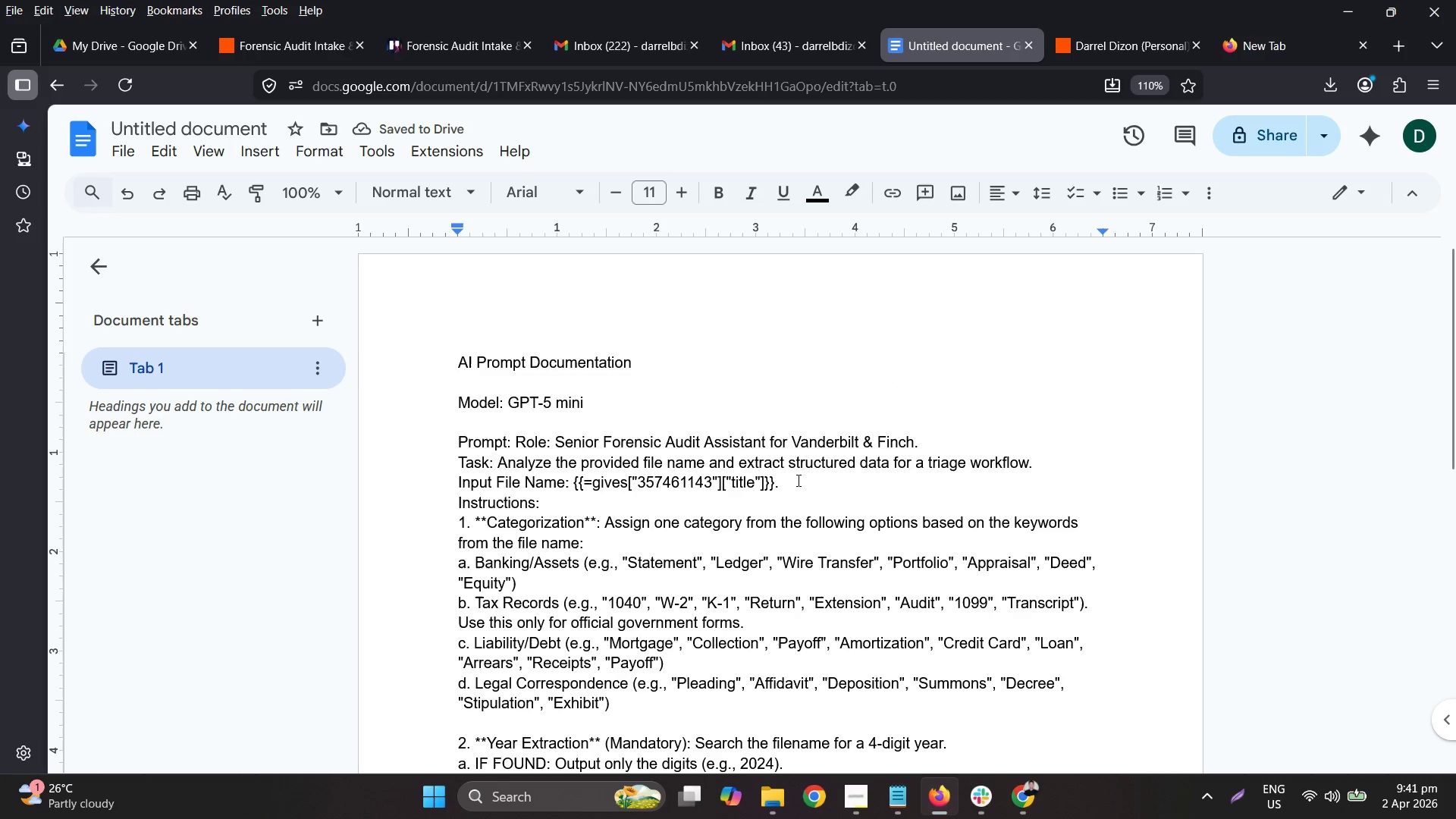 
left_click_drag(start_coordinate=[805, 485], to_coordinate=[575, 486])
 